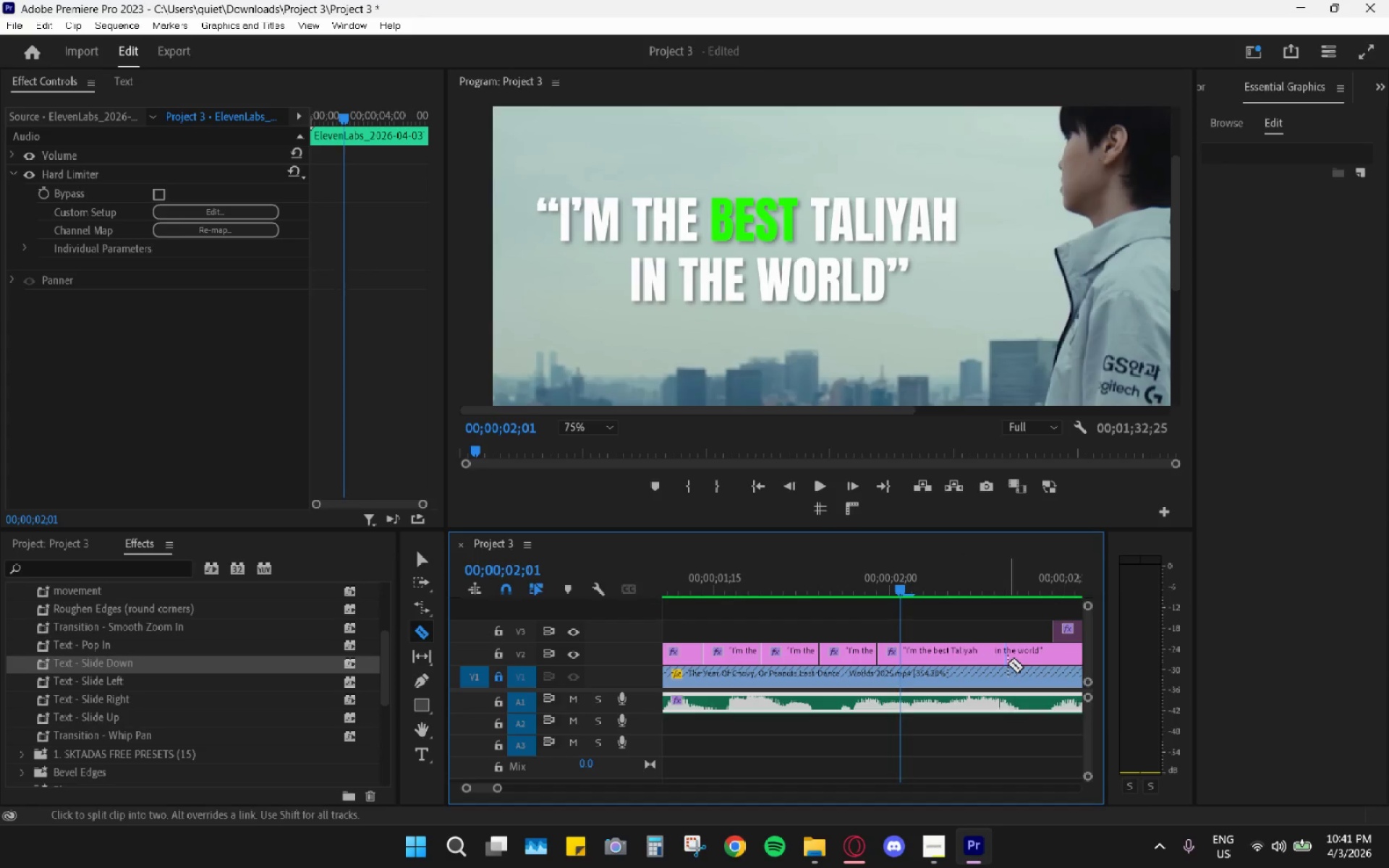 
key(ArrowRight)
 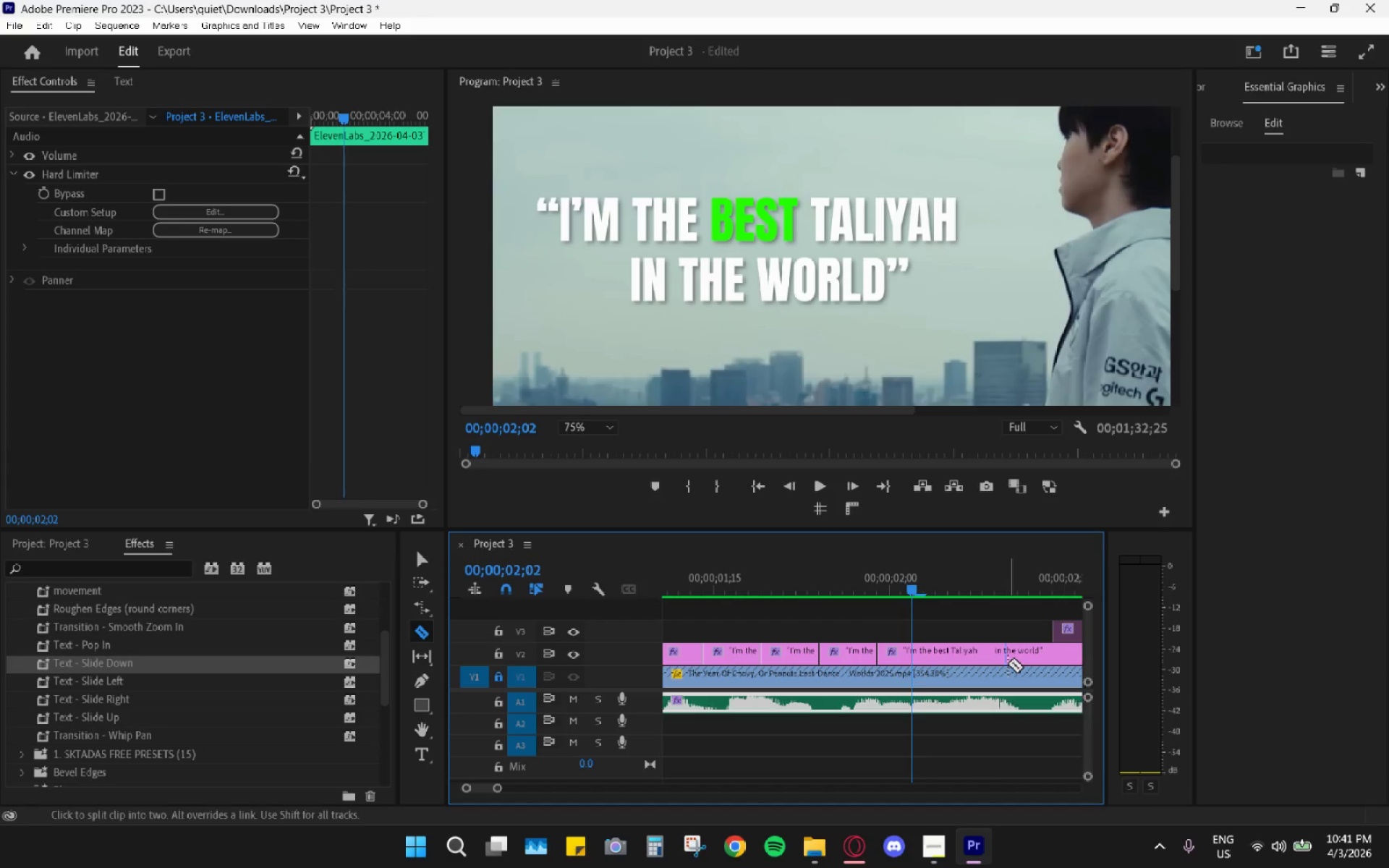 
key(ArrowRight)
 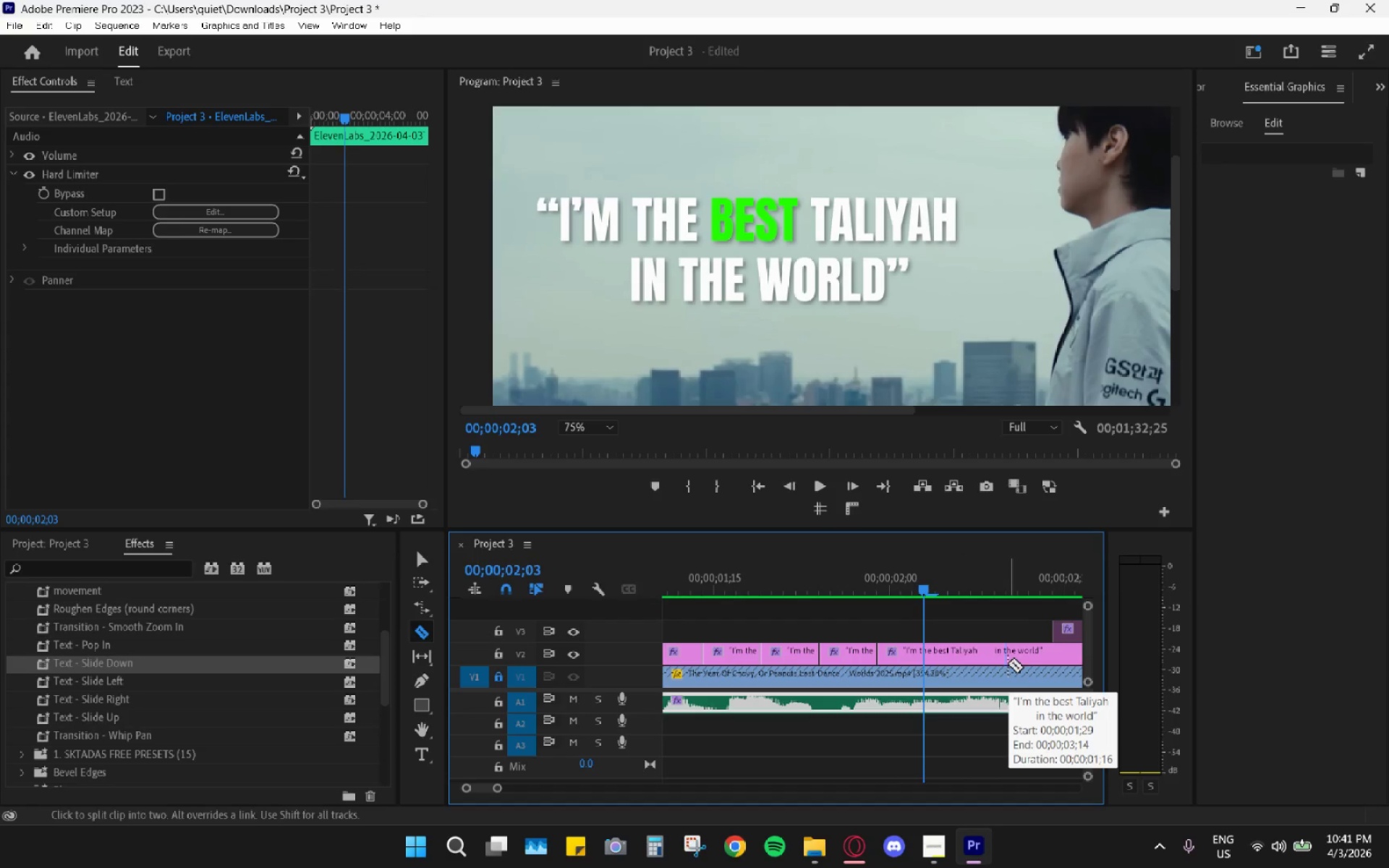 
key(ArrowRight)
 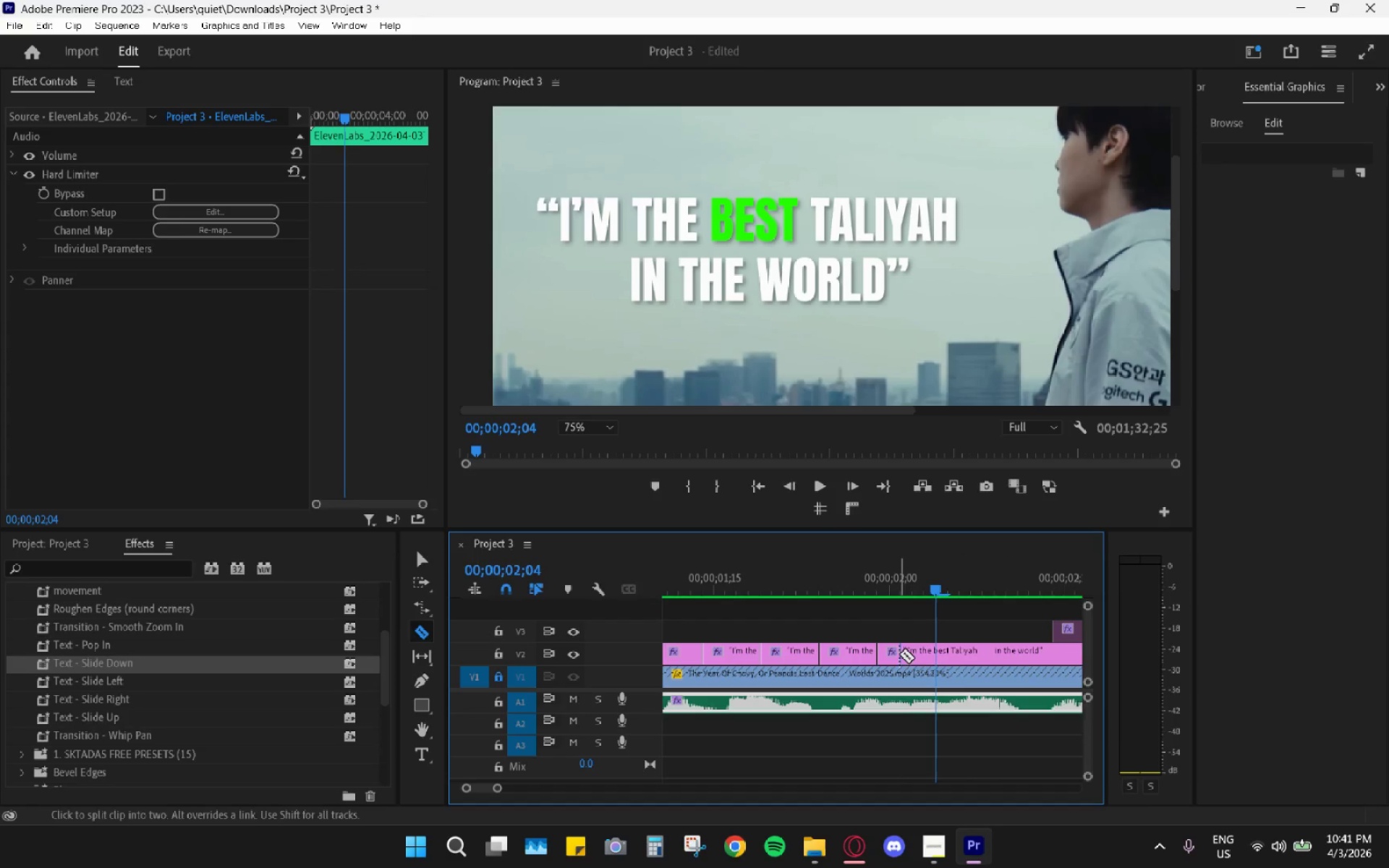 
left_click([938, 657])
 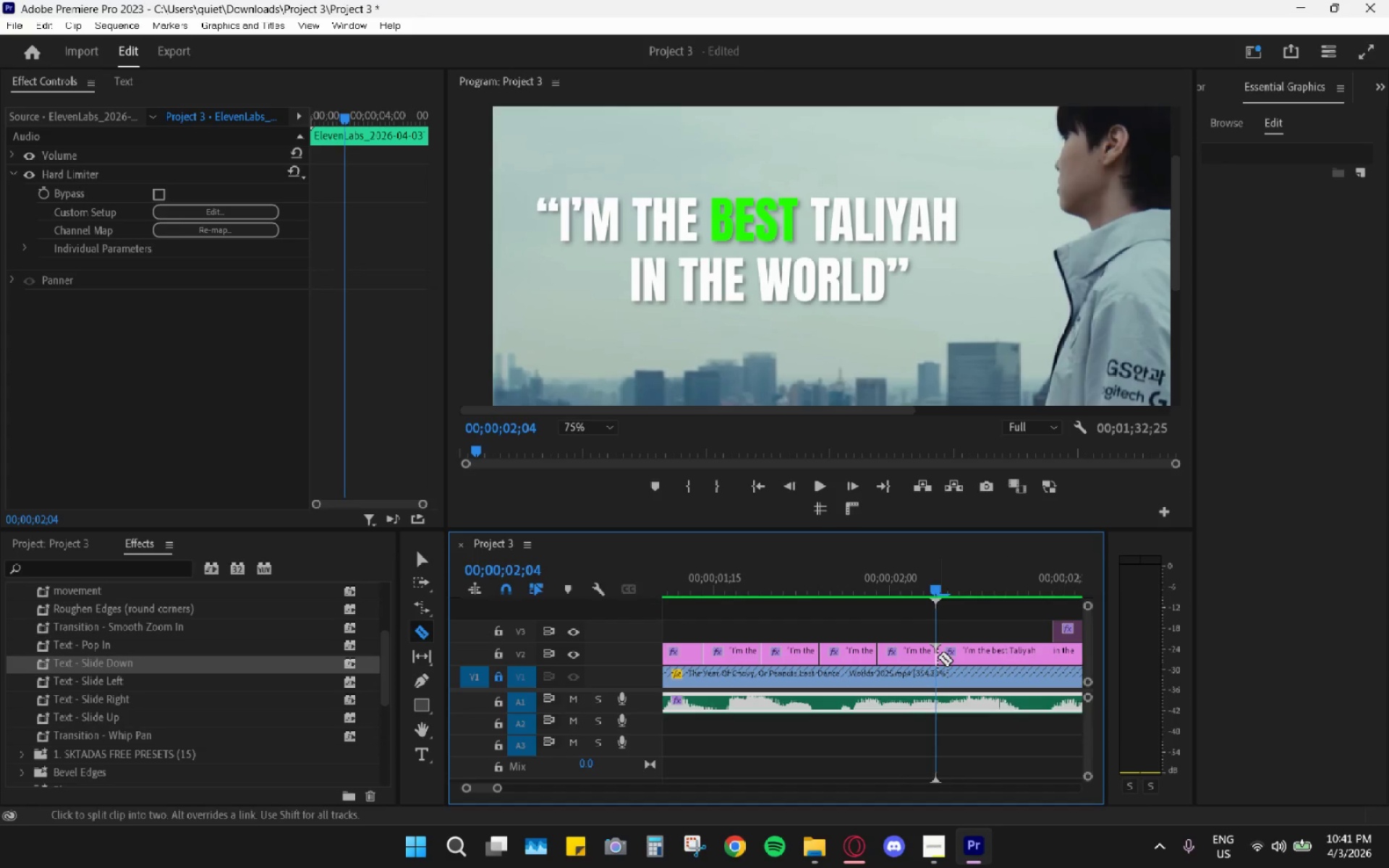 
key(ArrowRight)
 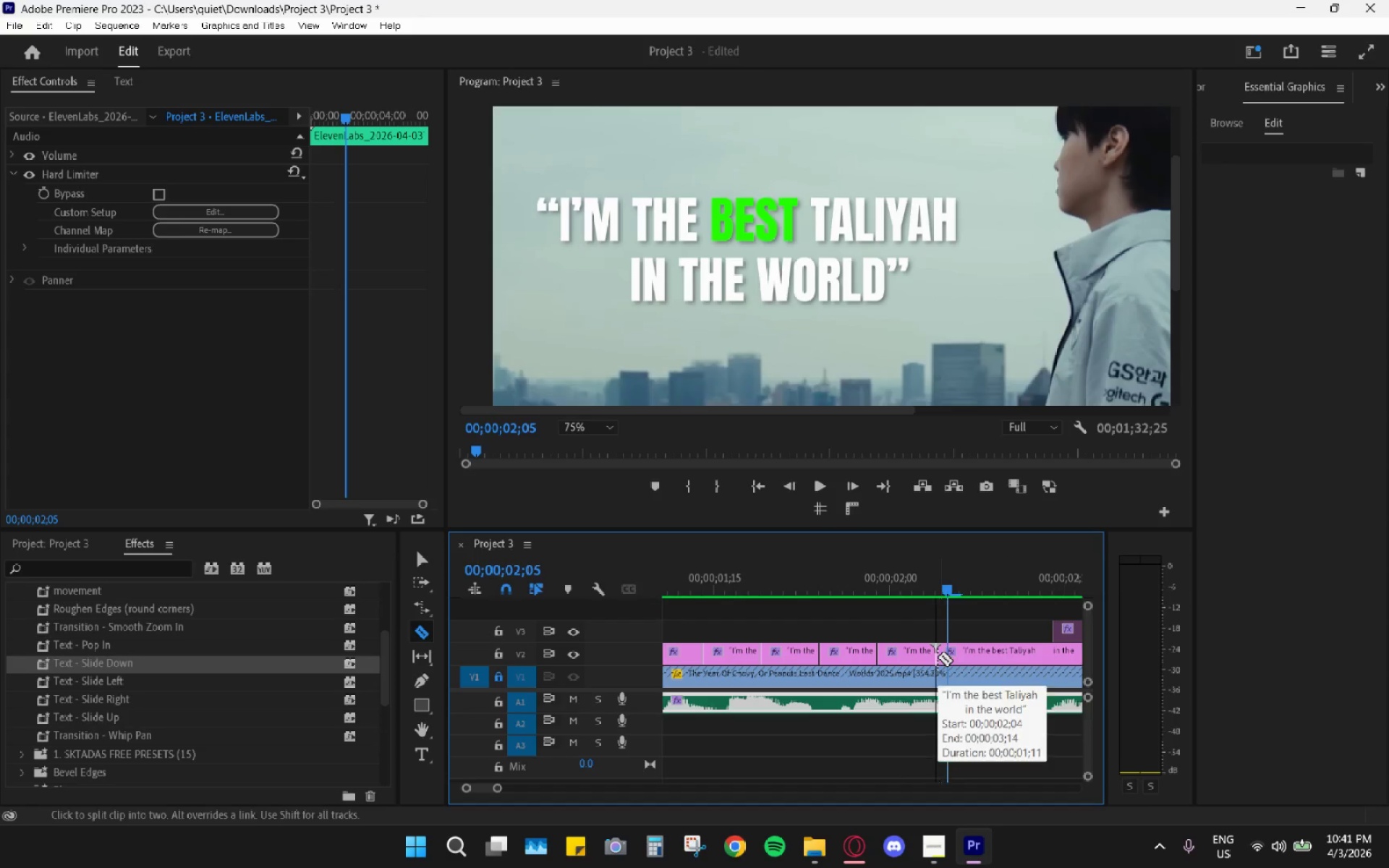 
key(ArrowRight)
 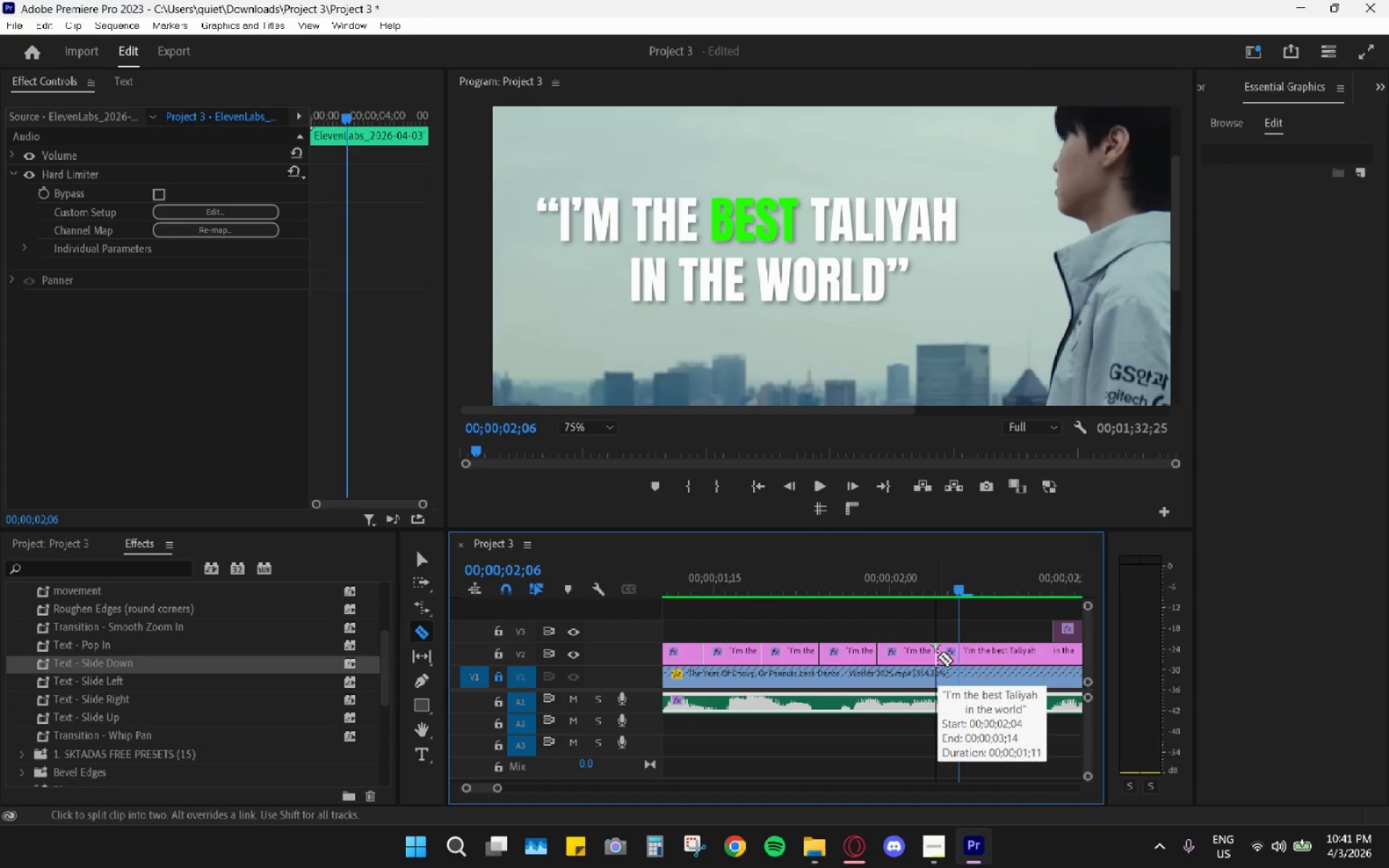 
key(ArrowRight)
 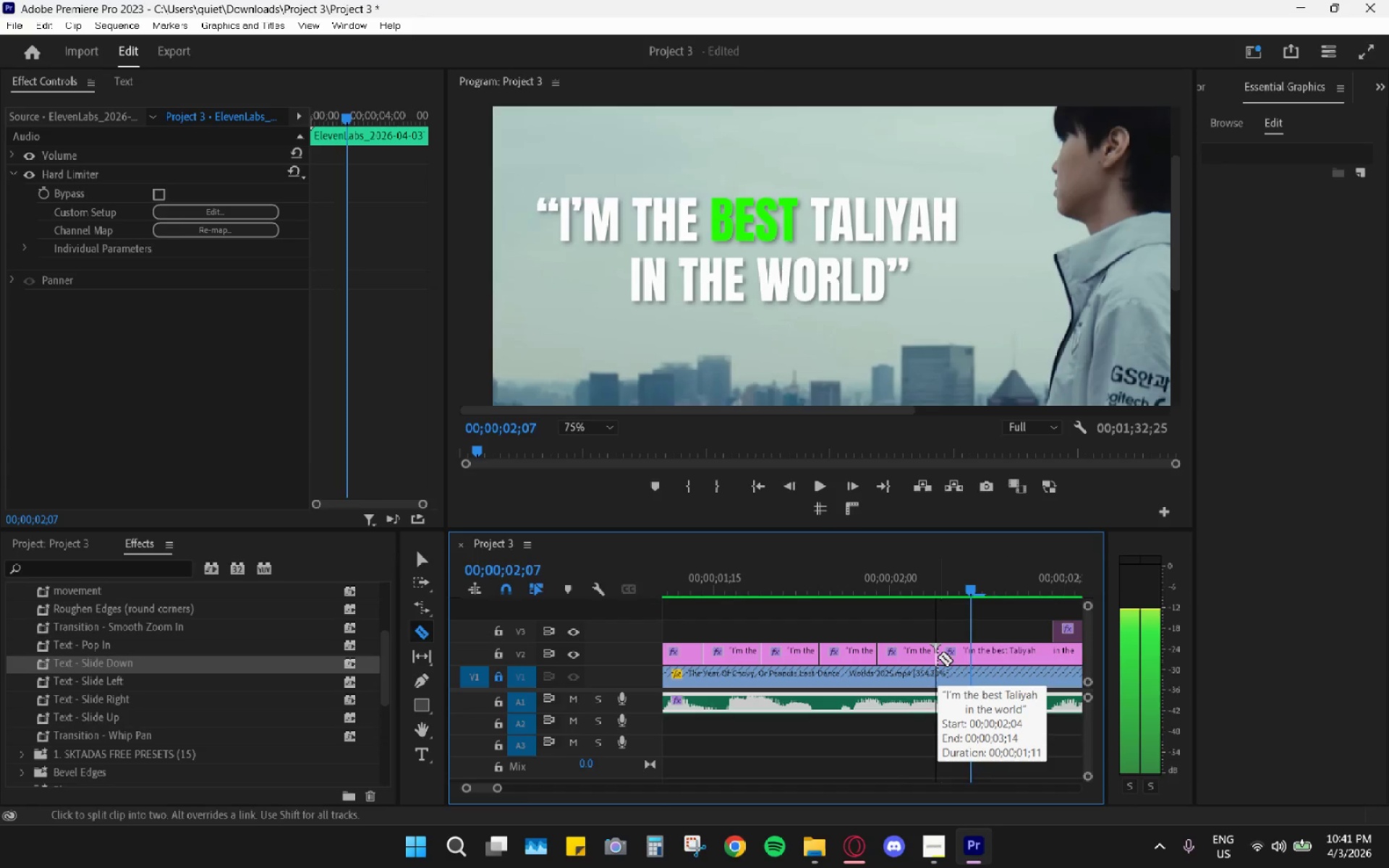 
key(ArrowRight)
 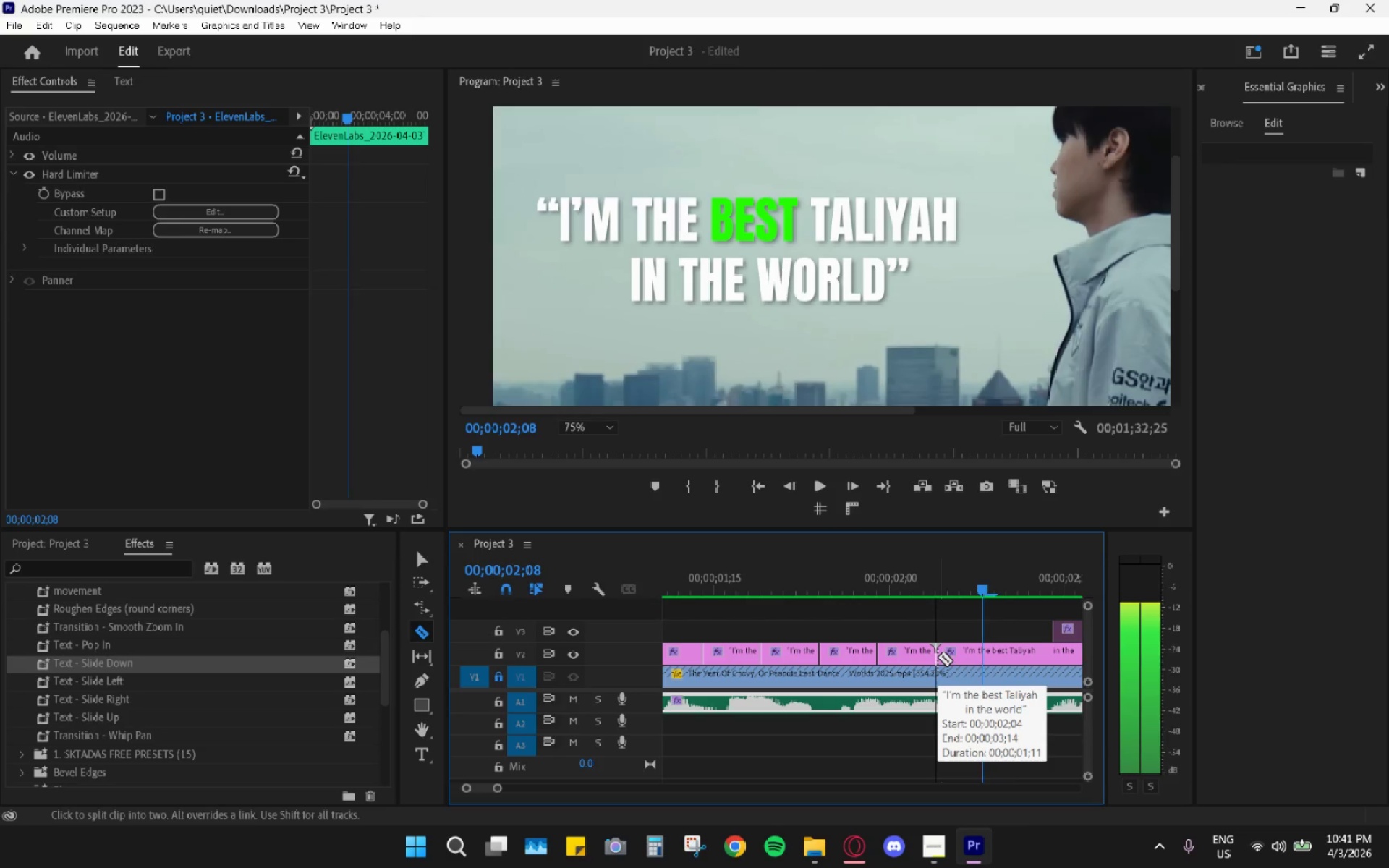 
key(ArrowRight)
 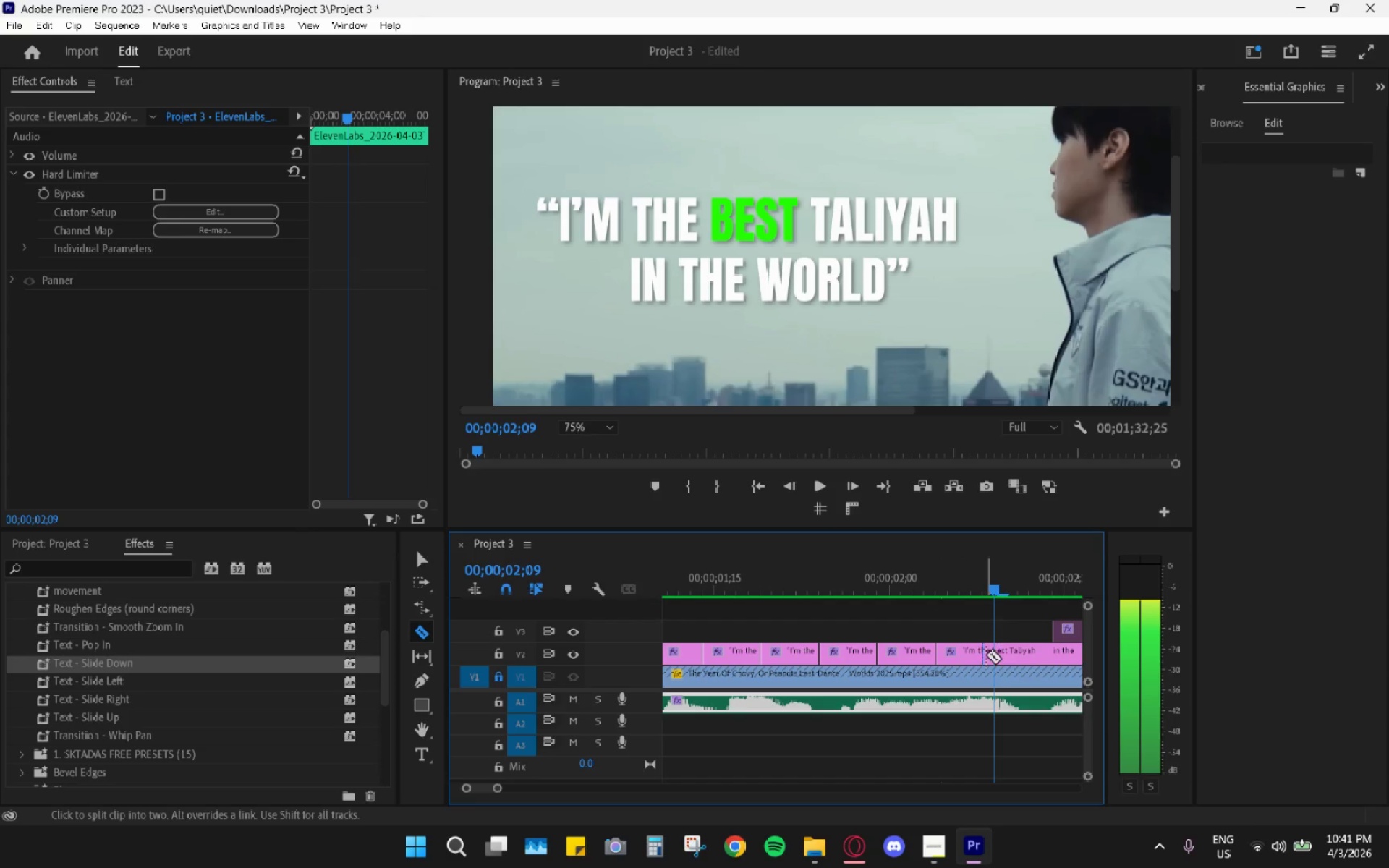 
left_click([987, 655])
 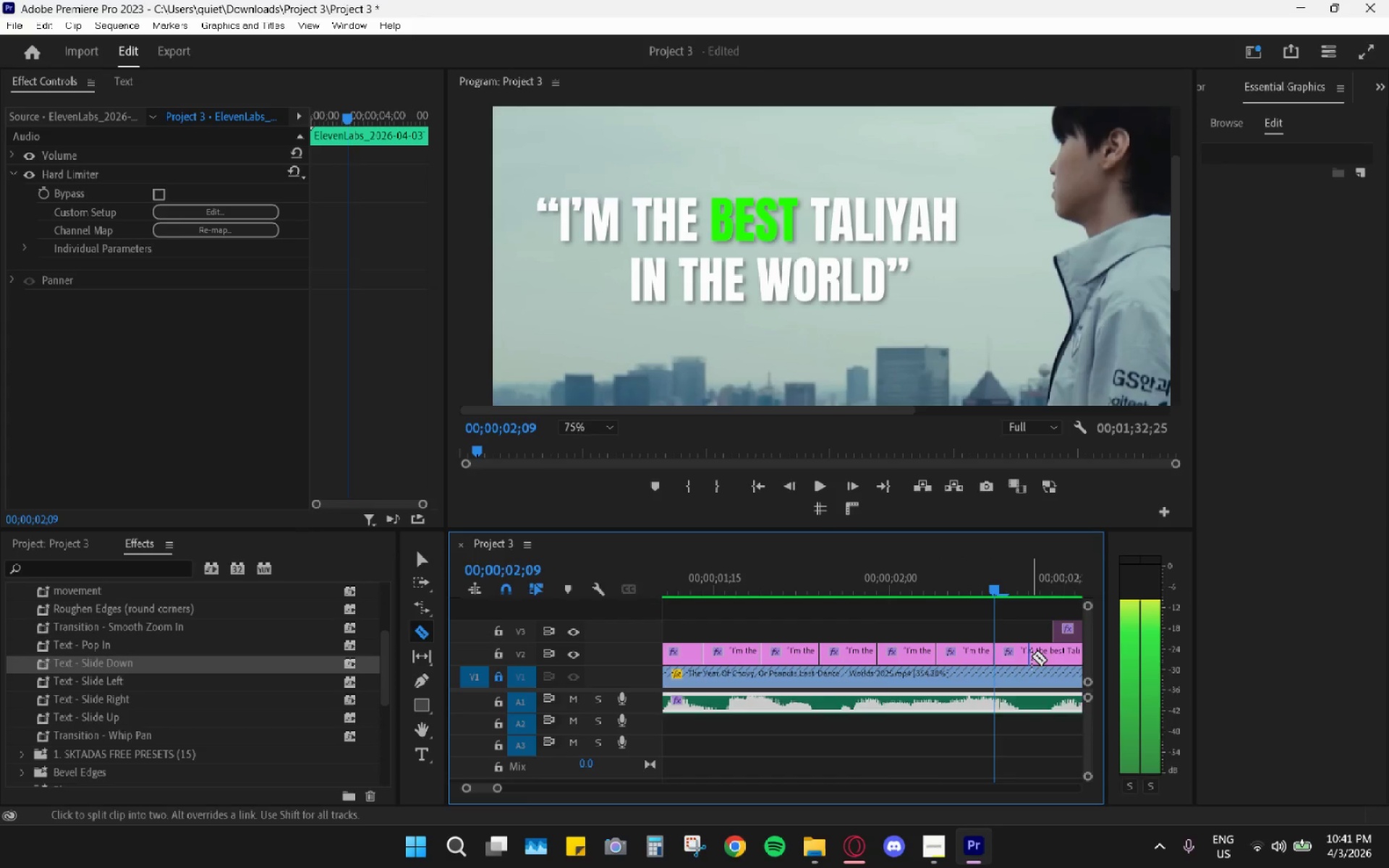 
scroll: coordinate [1031, 657], scroll_direction: down, amount: 5.0
 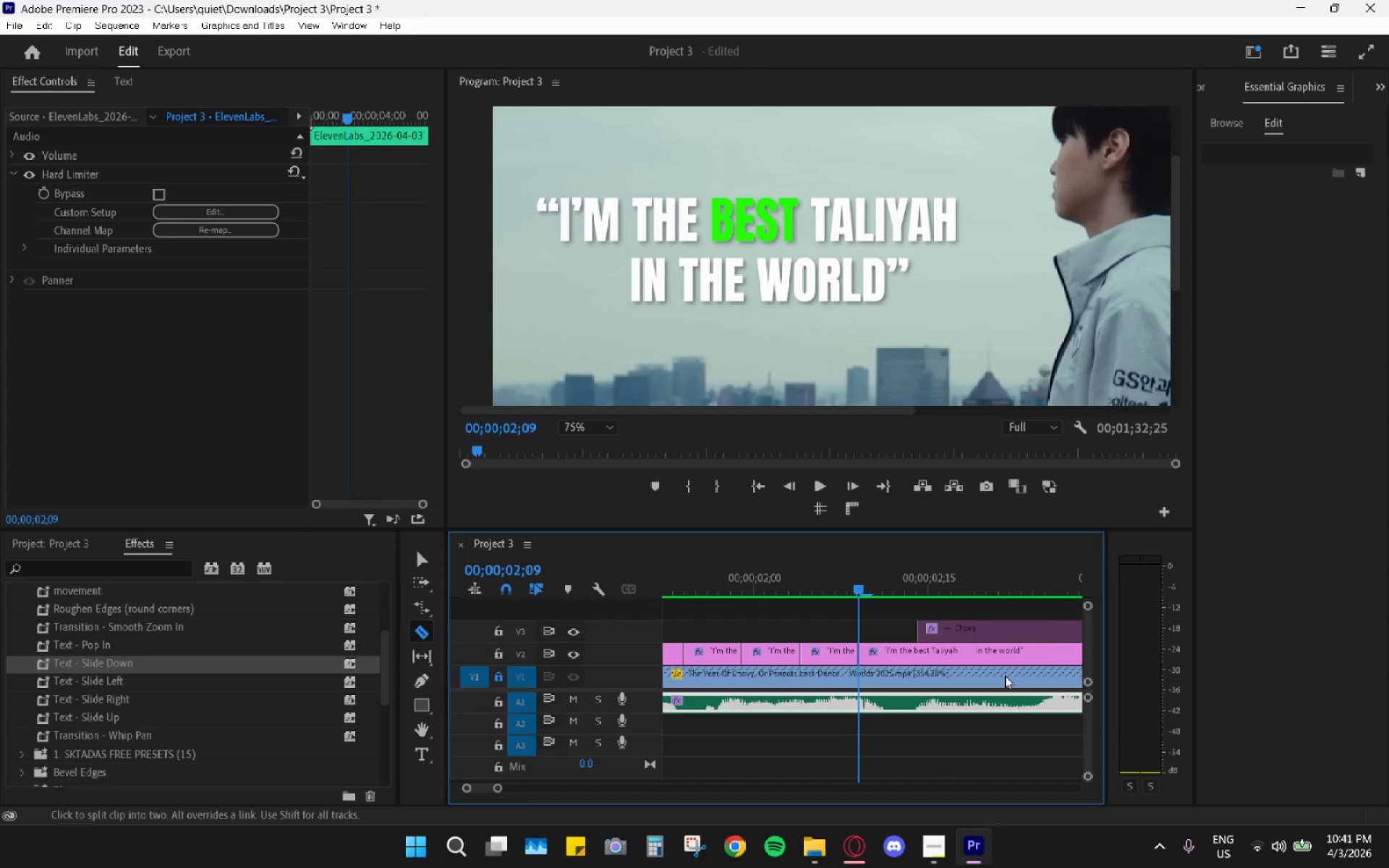 
key(ArrowRight)
 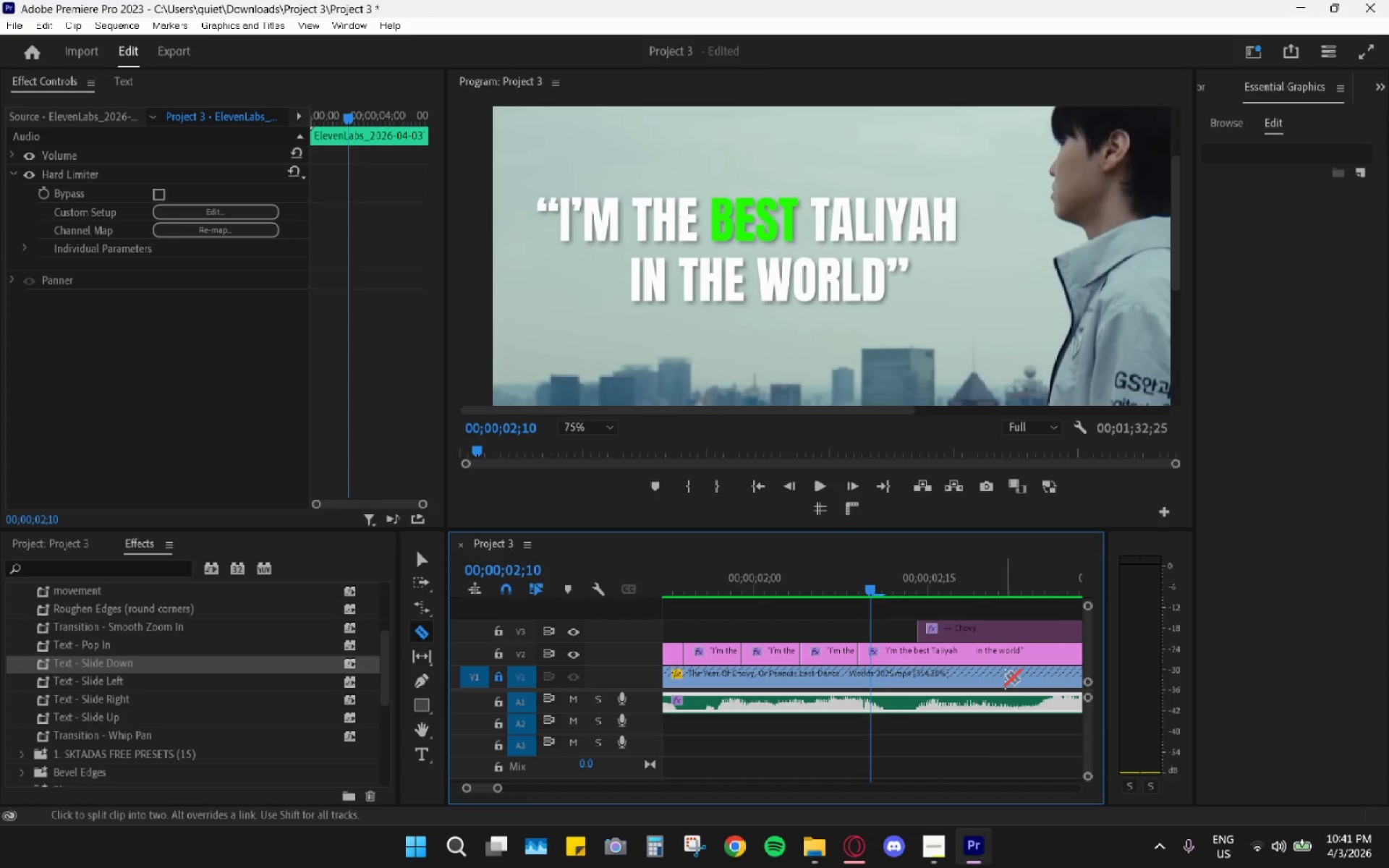 
key(ArrowRight)
 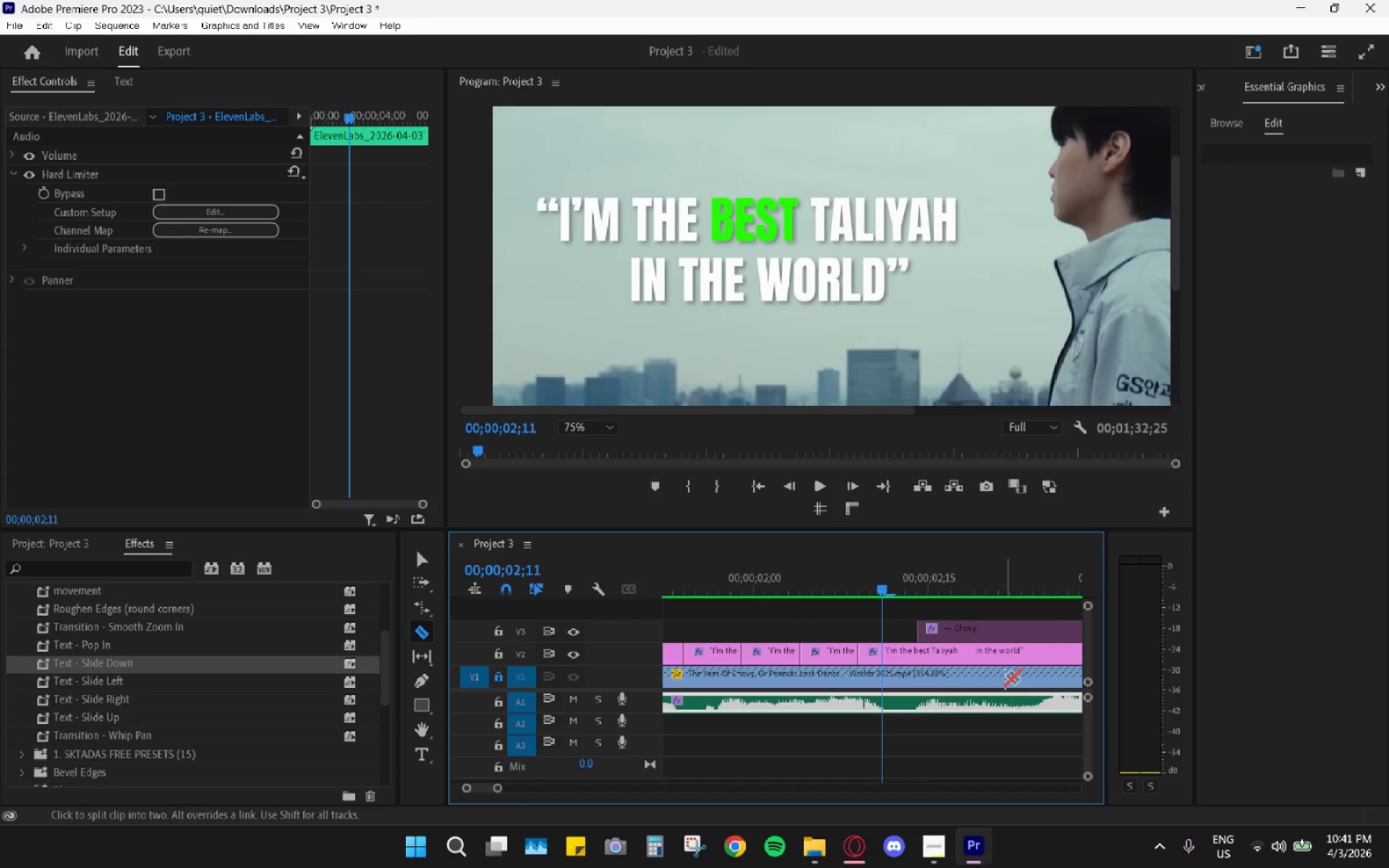 
key(ArrowRight)
 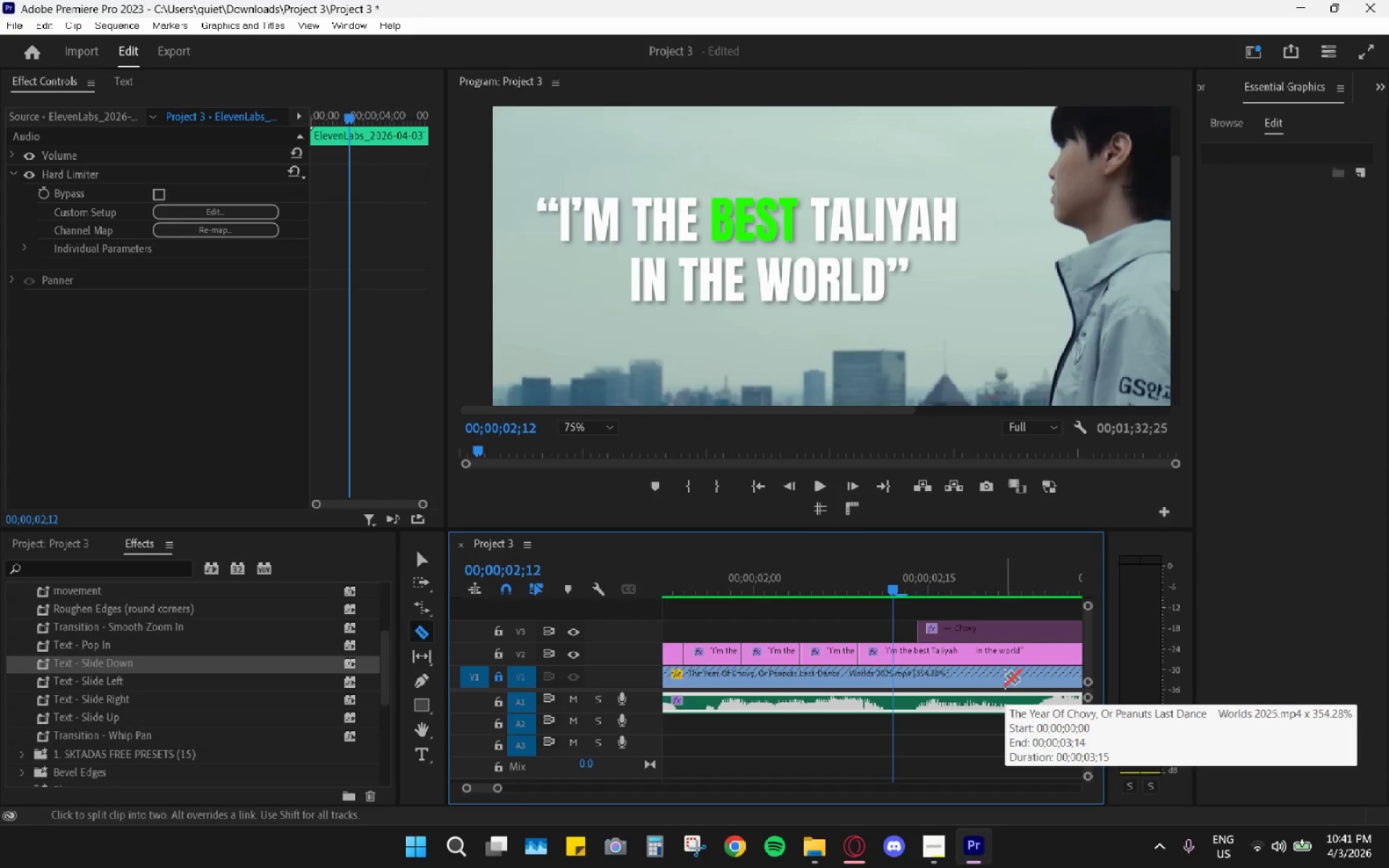 
key(ArrowRight)
 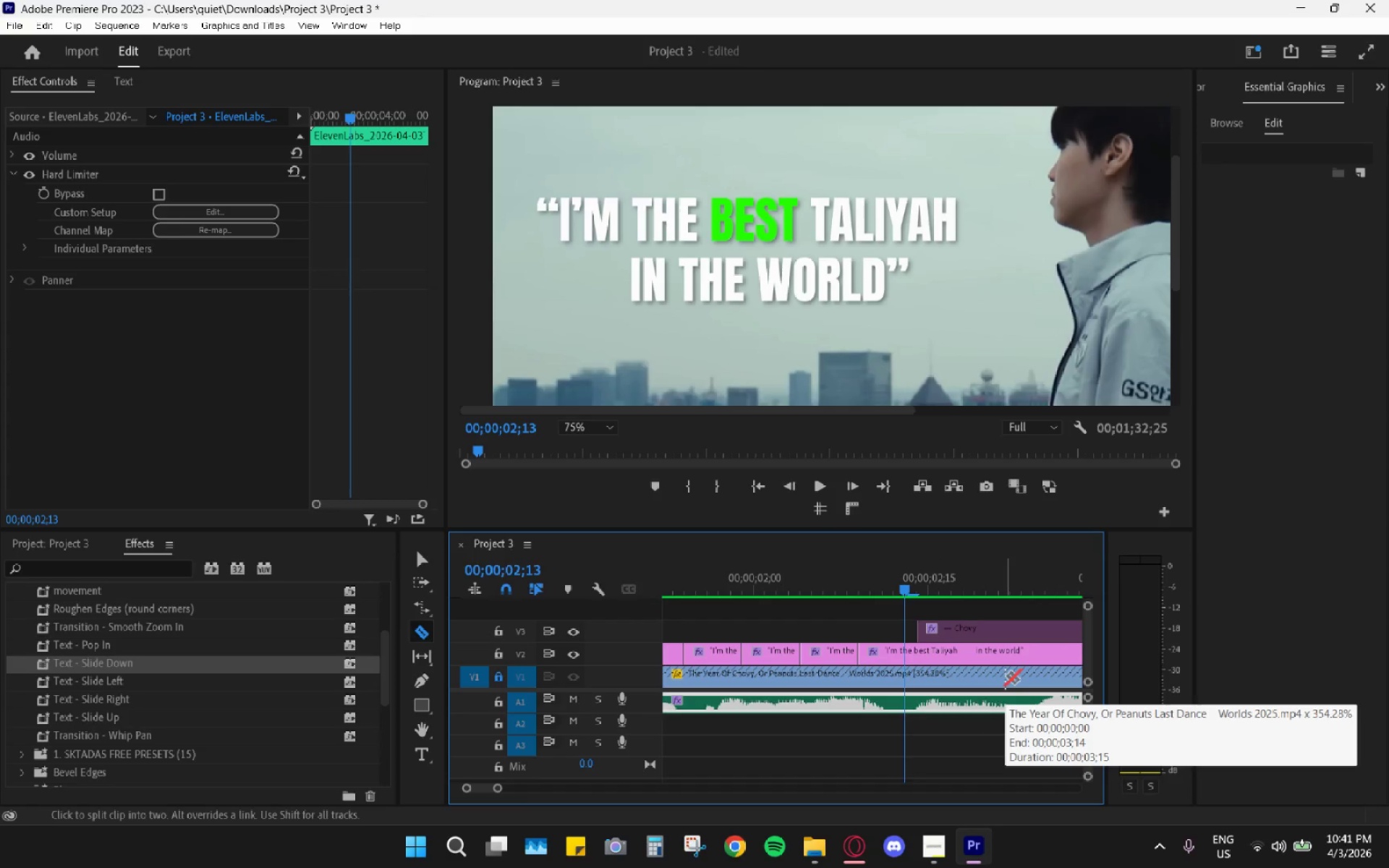 
key(ArrowRight)
 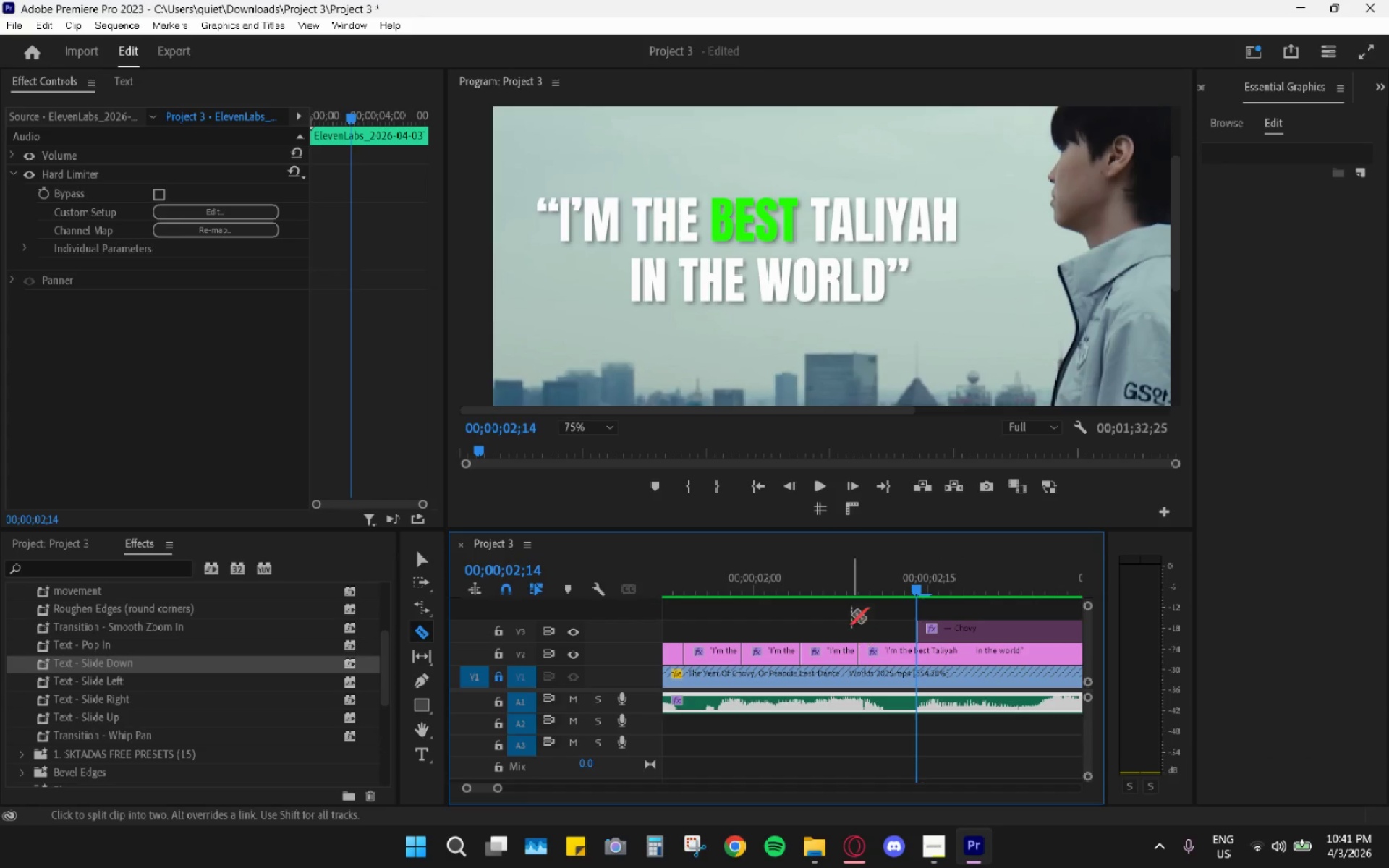 
key(V)
 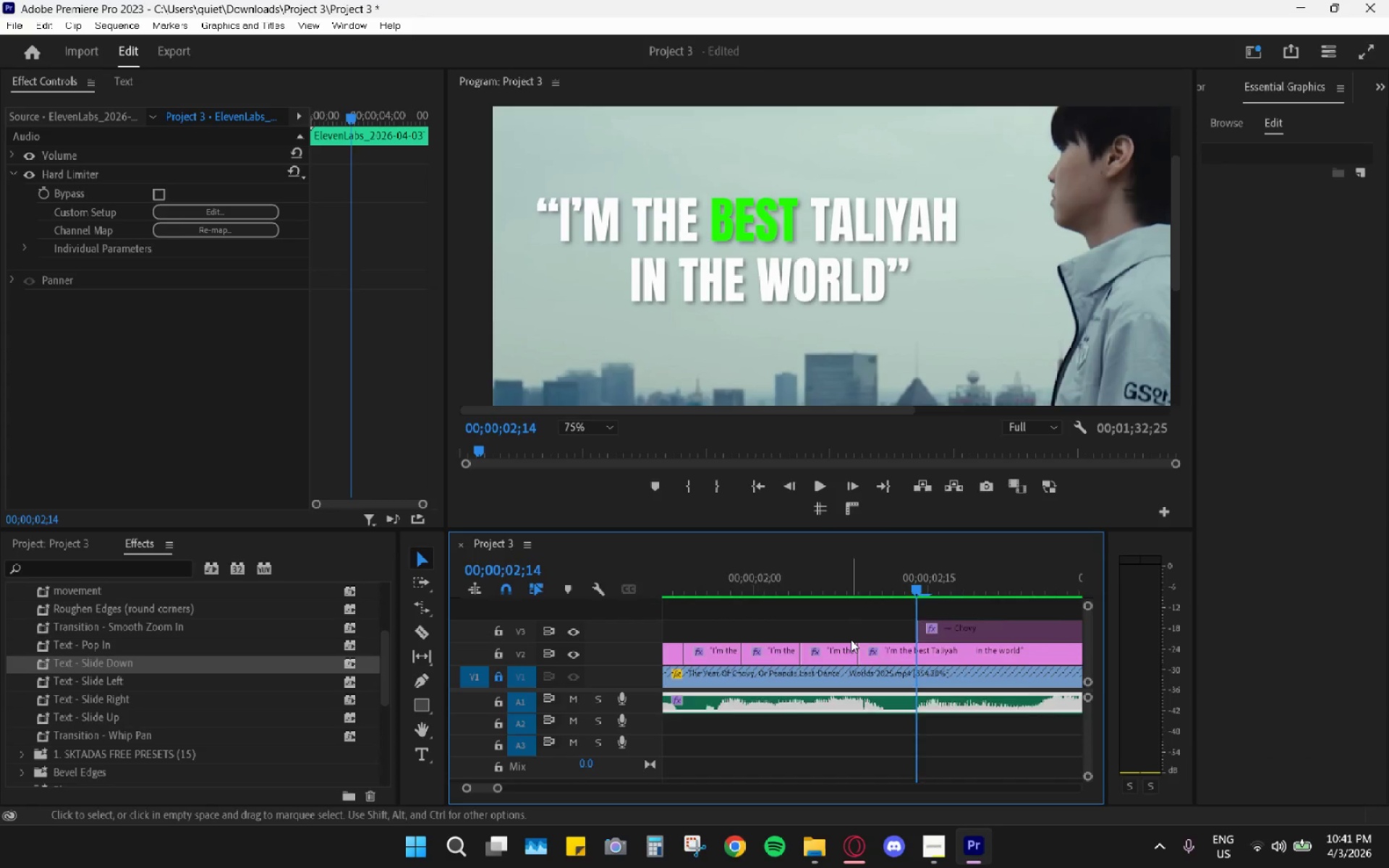 
scroll: coordinate [844, 635], scroll_direction: up, amount: 7.0
 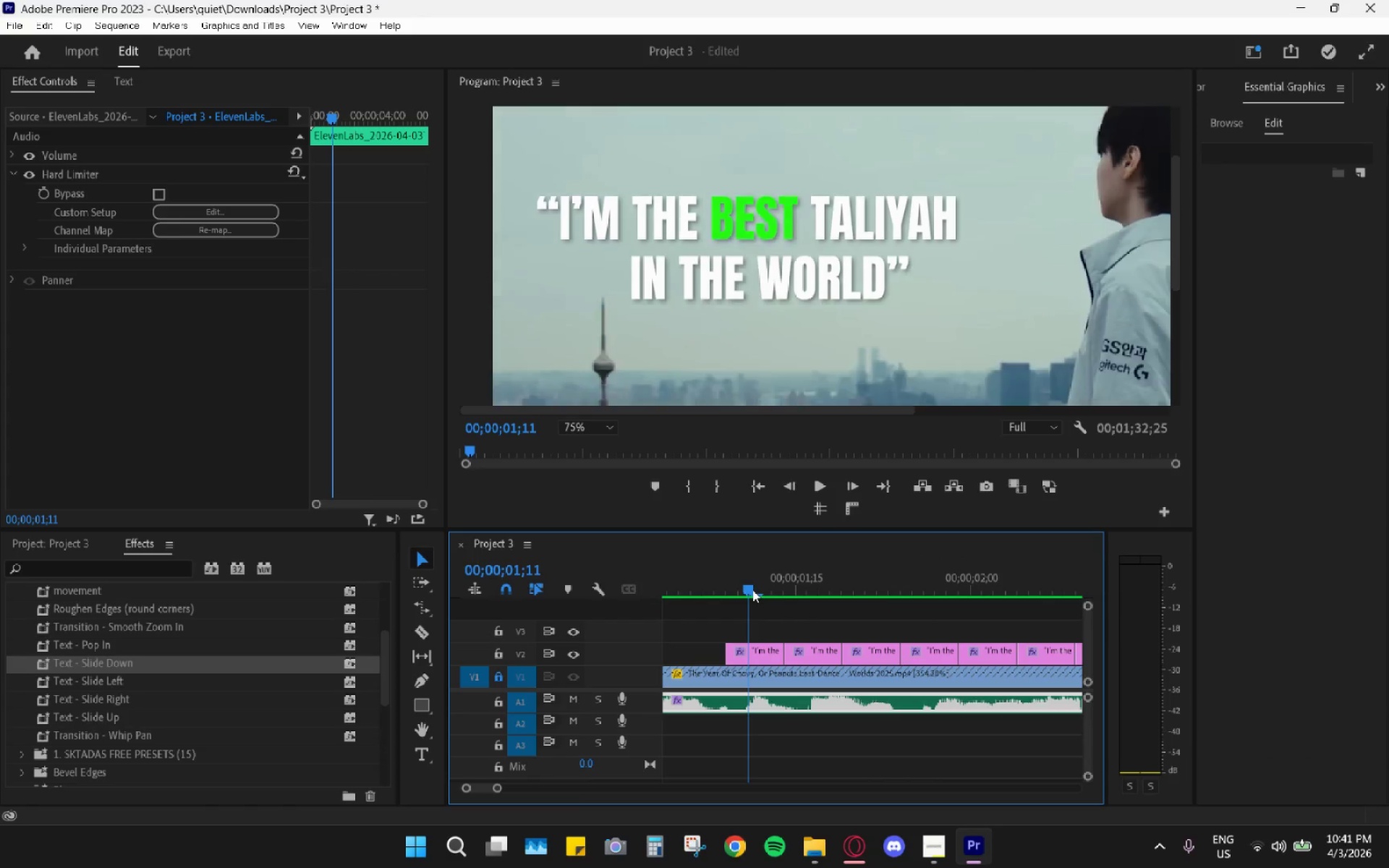 
left_click_drag(start_coordinate=[817, 584], to_coordinate=[823, 587])
 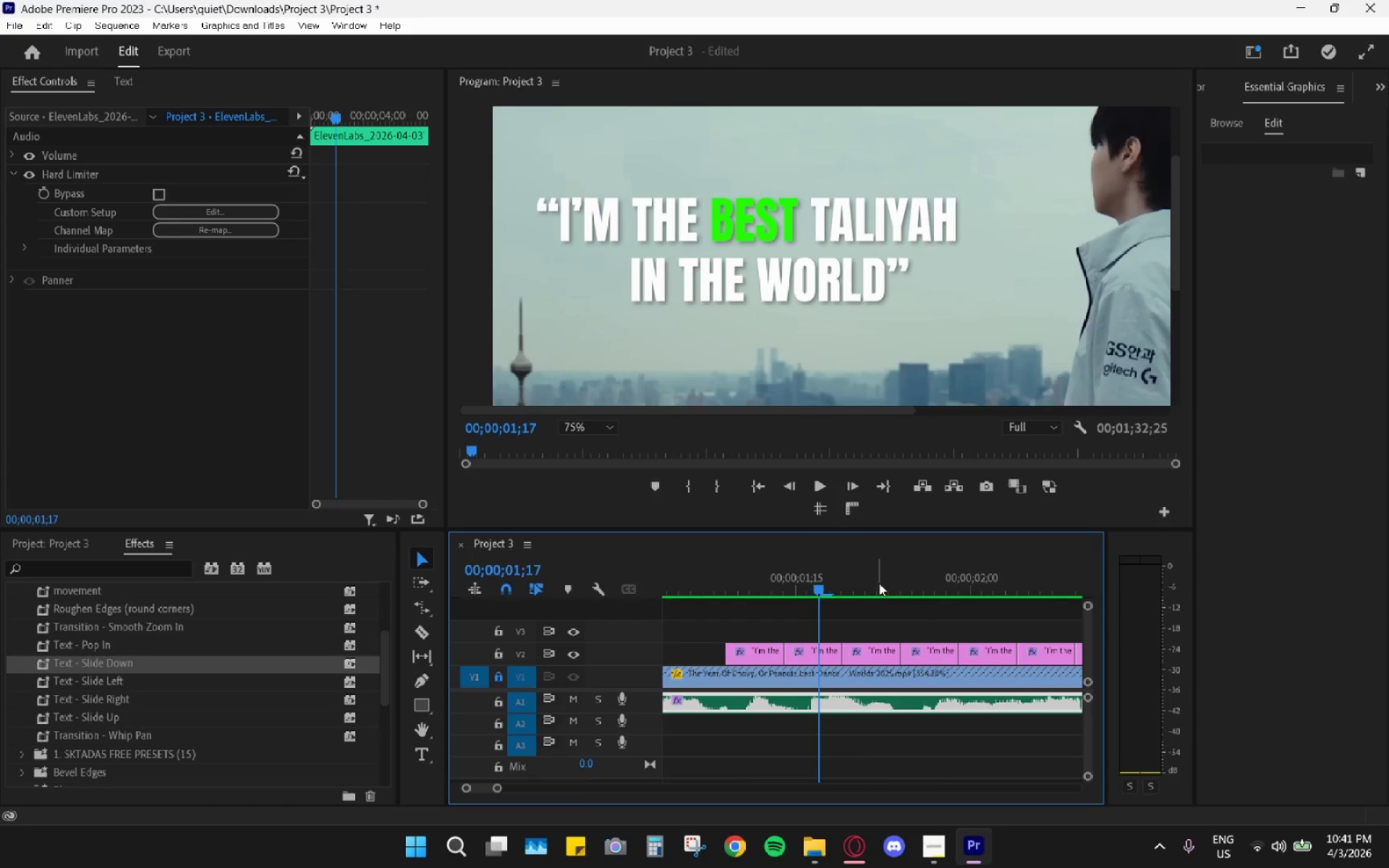 
left_click([879, 583])
 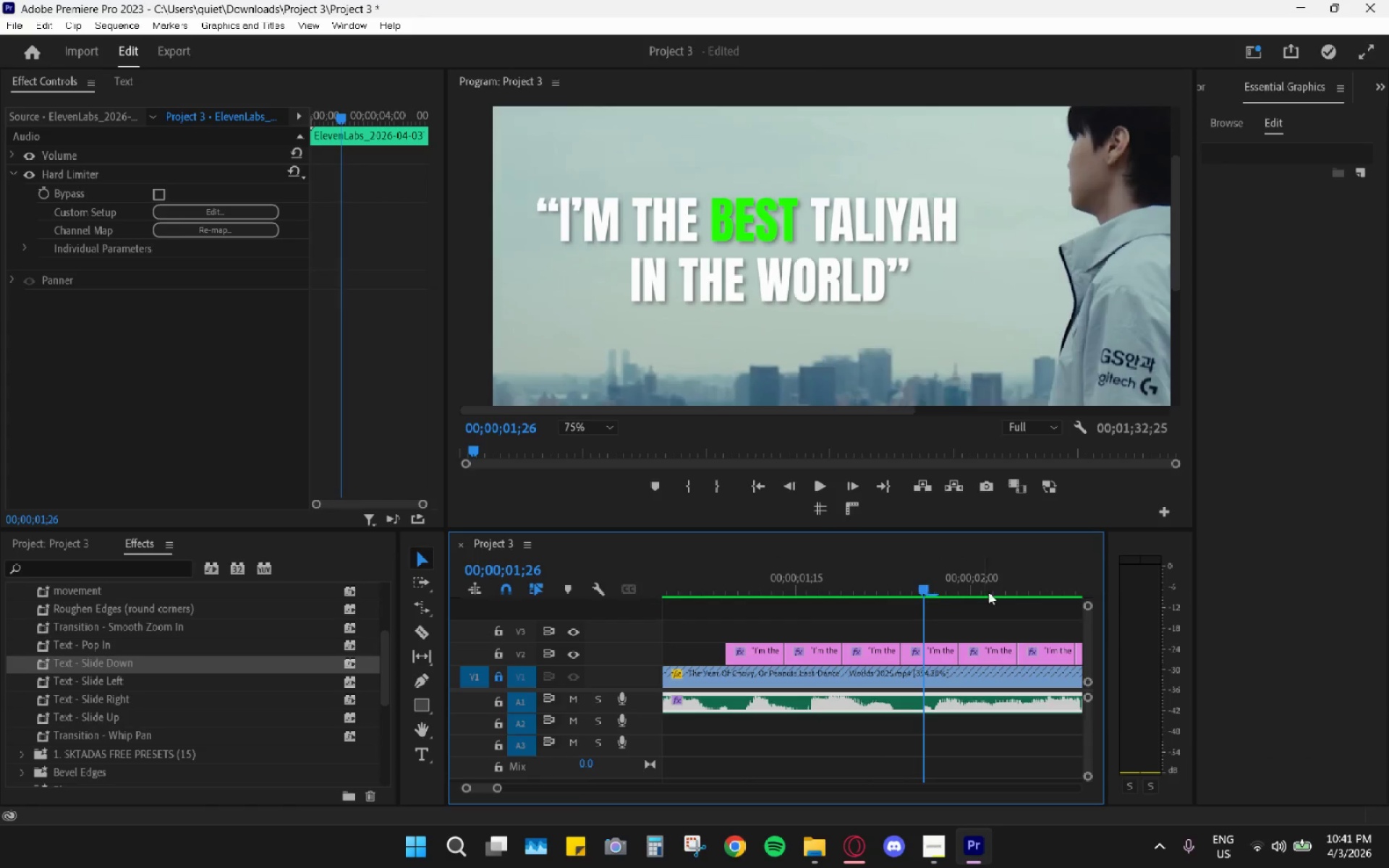 
double_click([993, 592])
 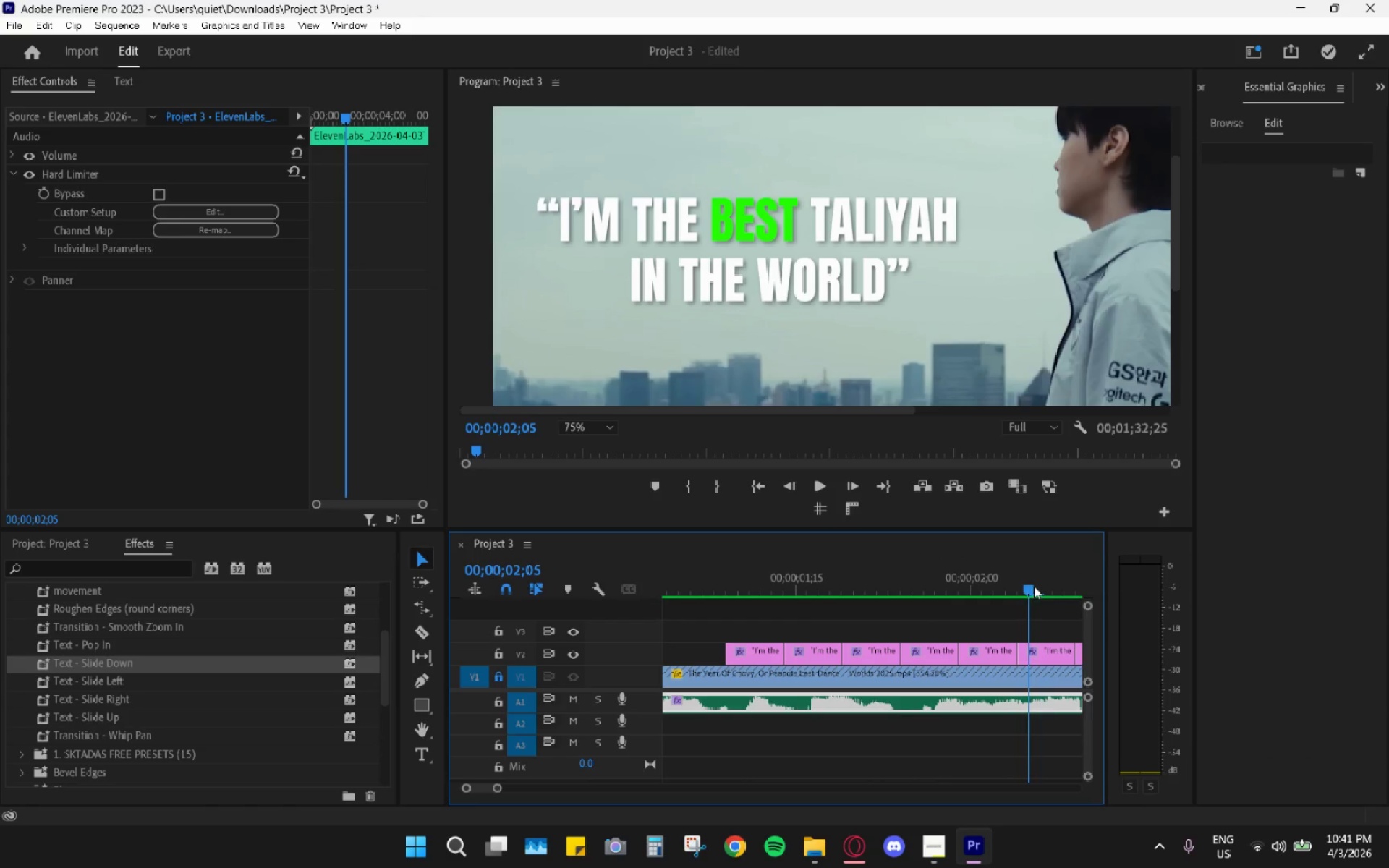 
scroll: coordinate [974, 644], scroll_direction: down, amount: 3.0
 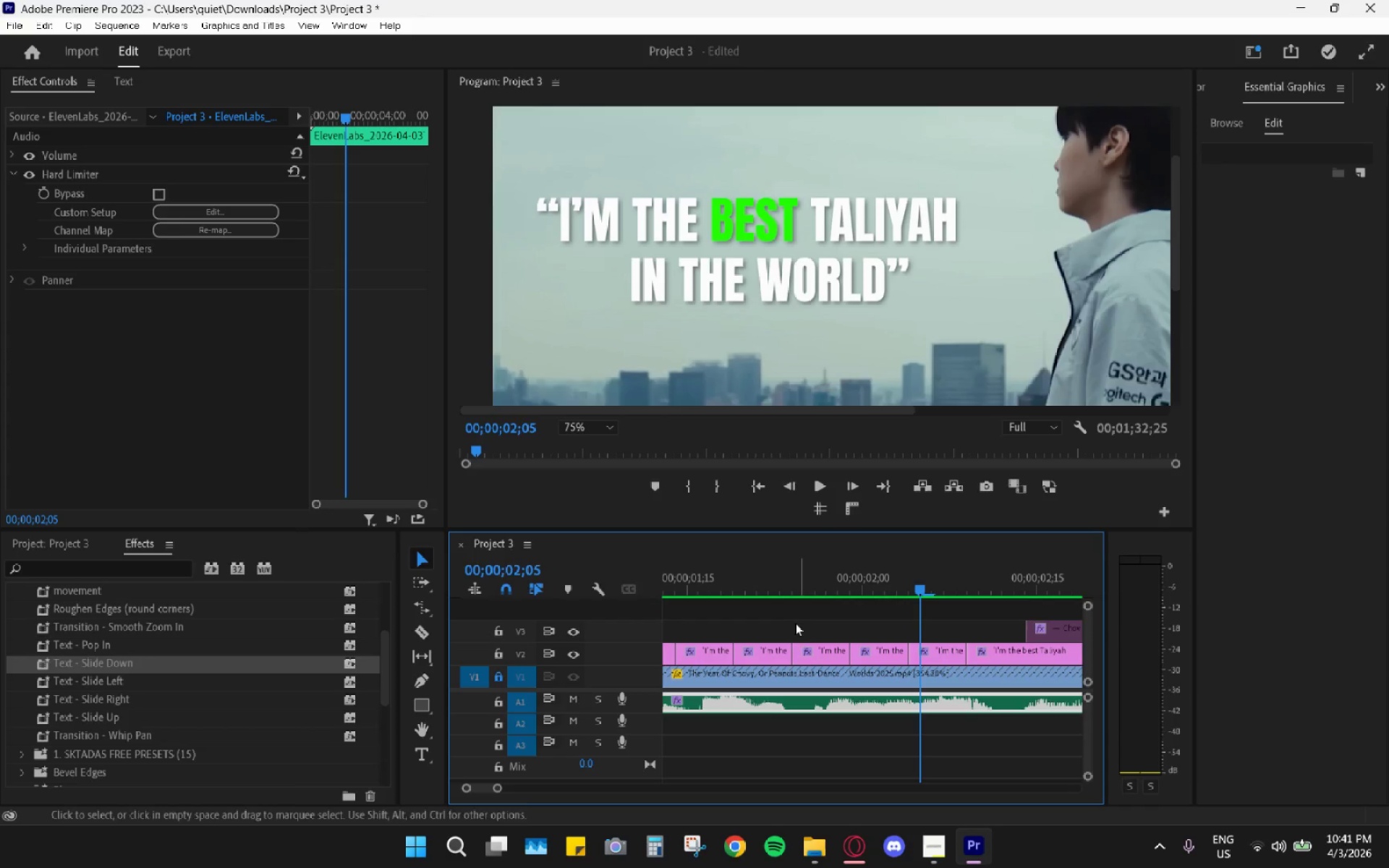 
scroll: coordinate [787, 659], scroll_direction: up, amount: 3.0
 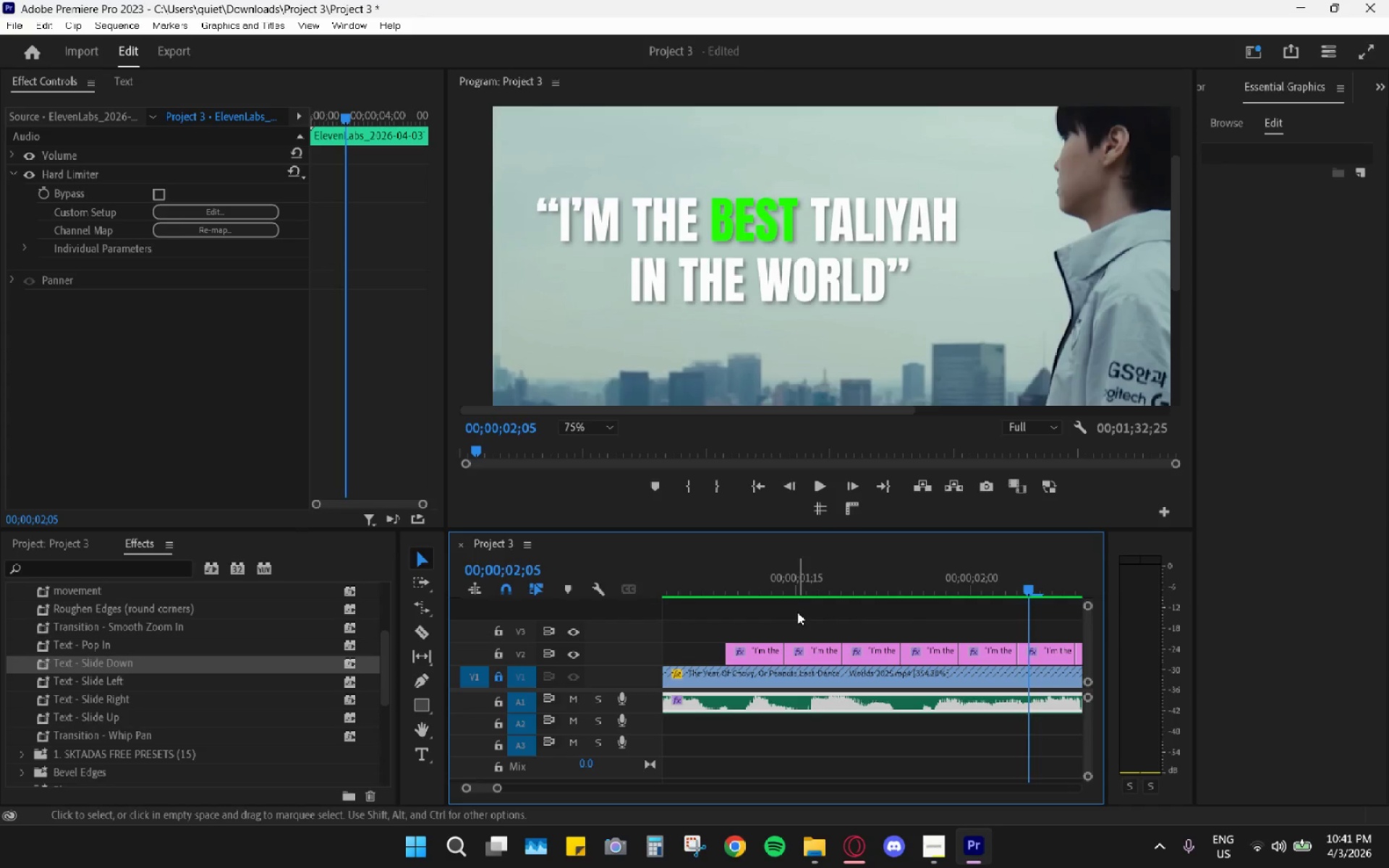 
left_click_drag(start_coordinate=[799, 558], to_coordinate=[803, 678])
 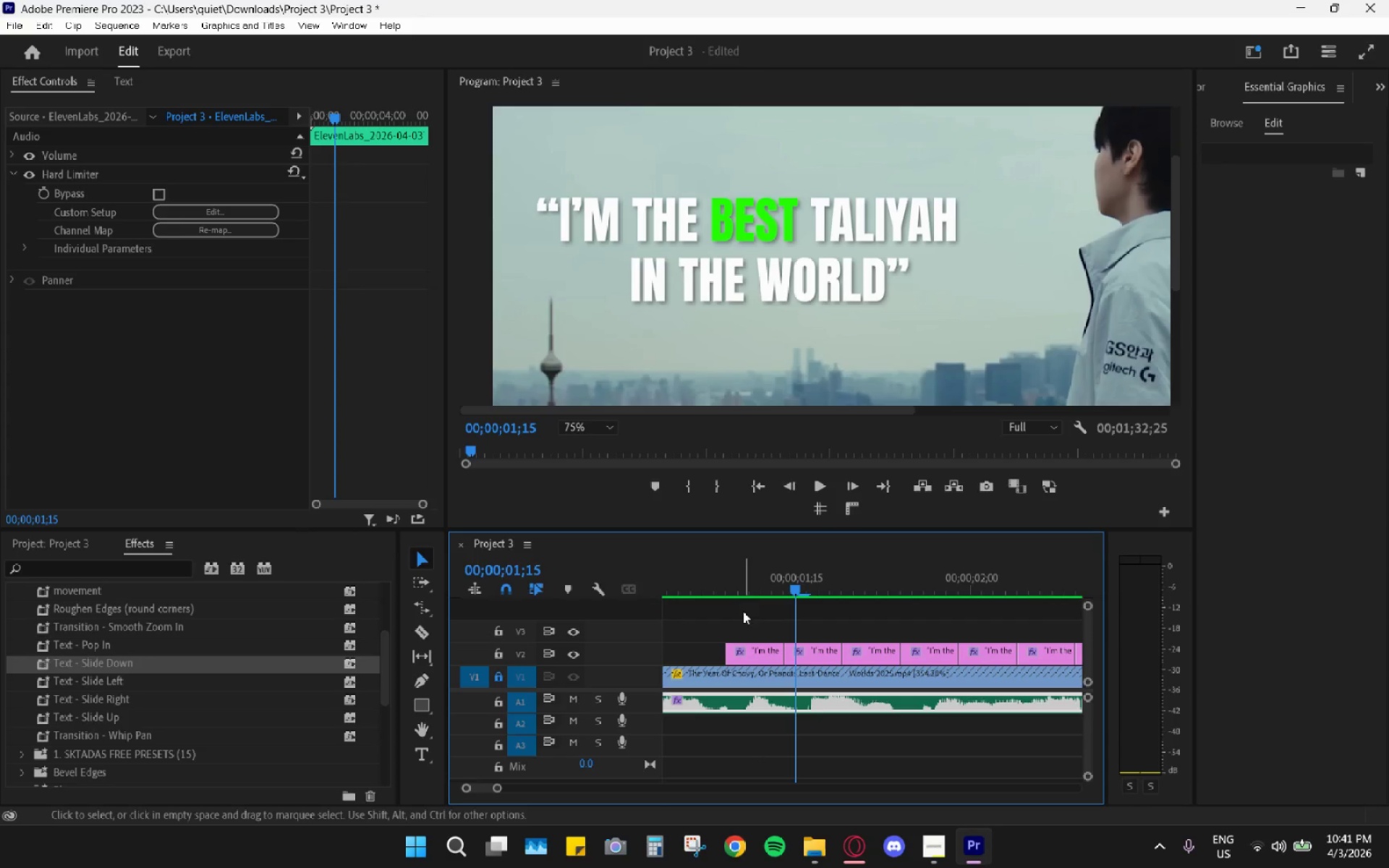 
wait(9.14)
 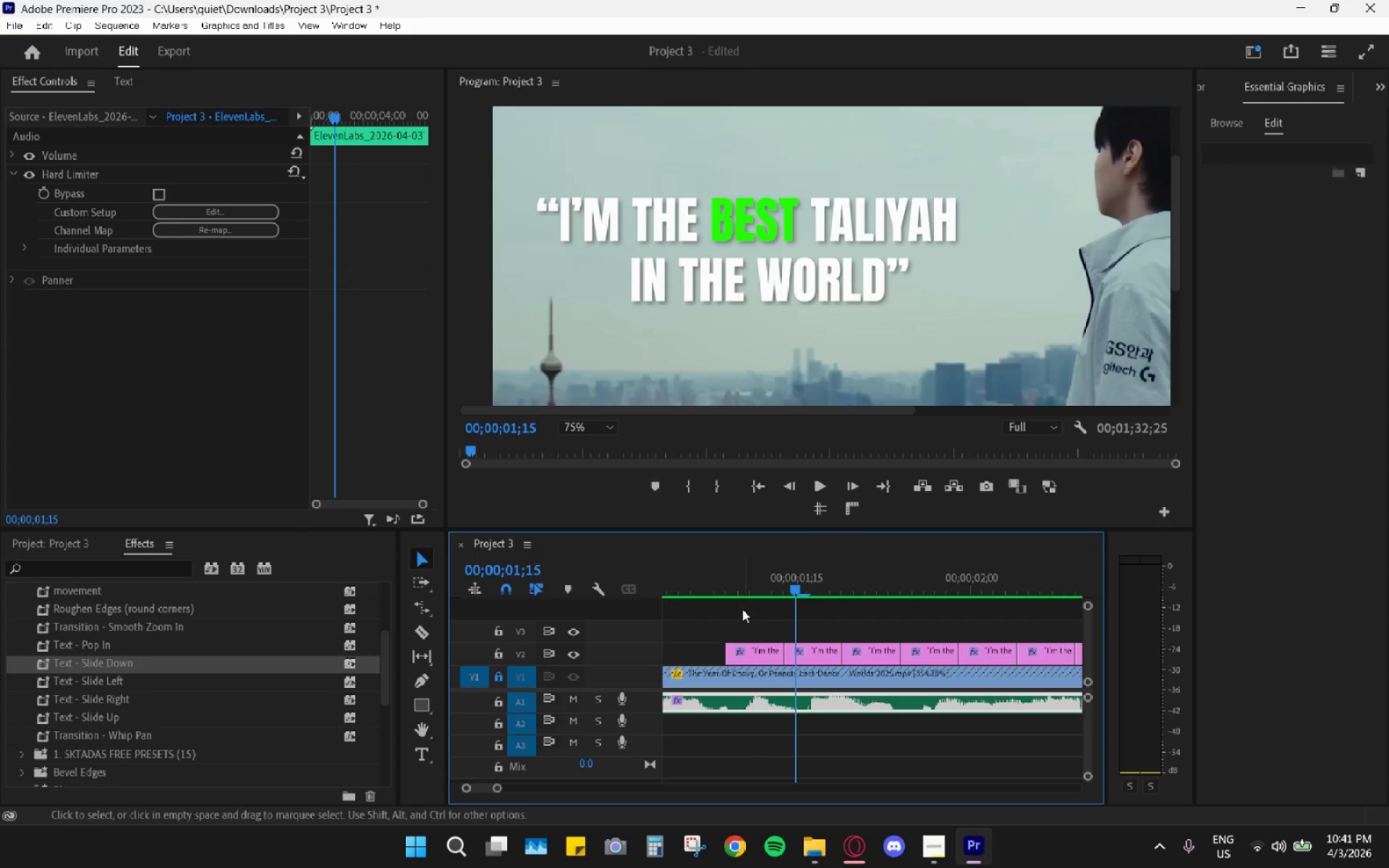 
key(Control+Z)
 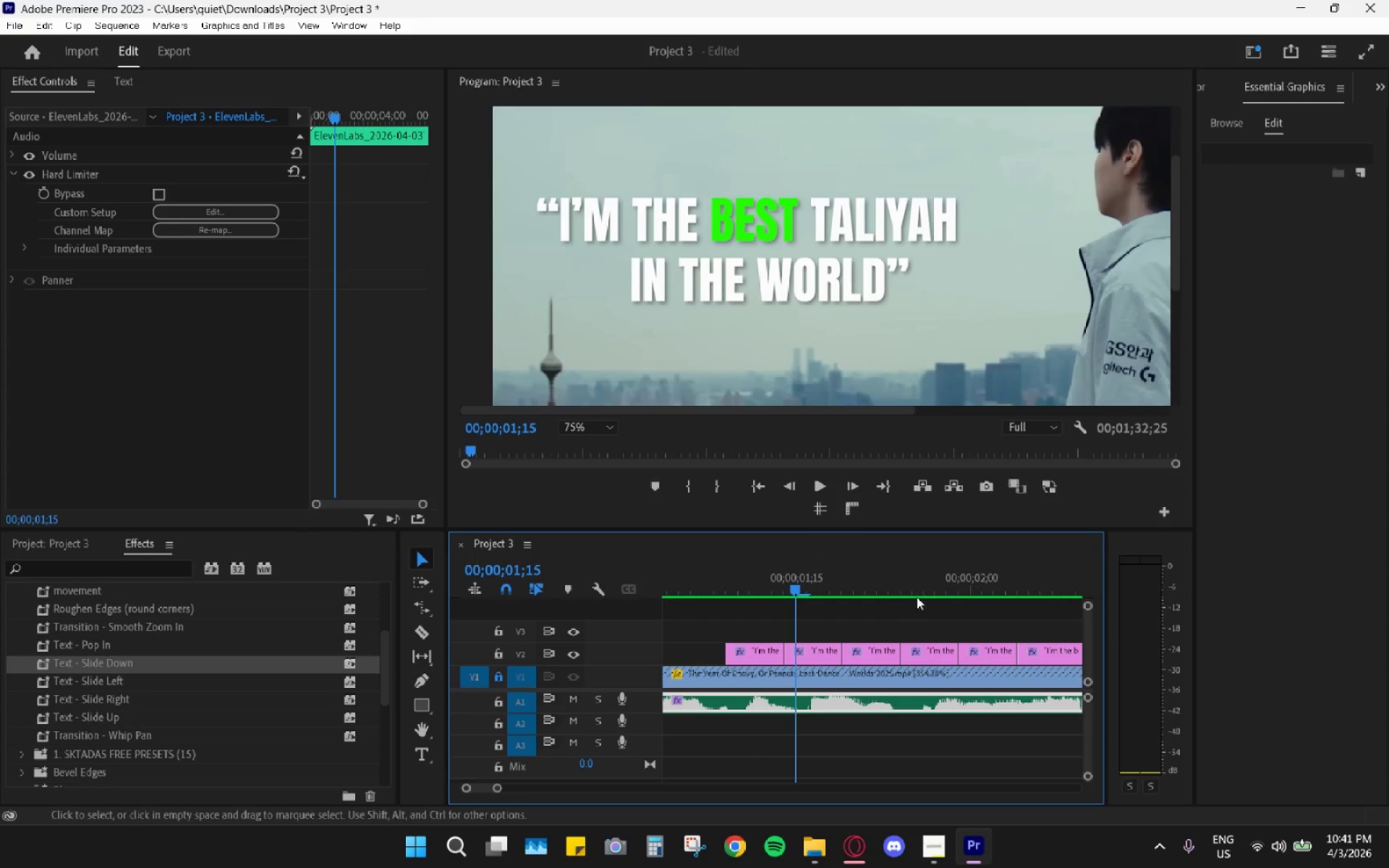 
key(Control+Z)
 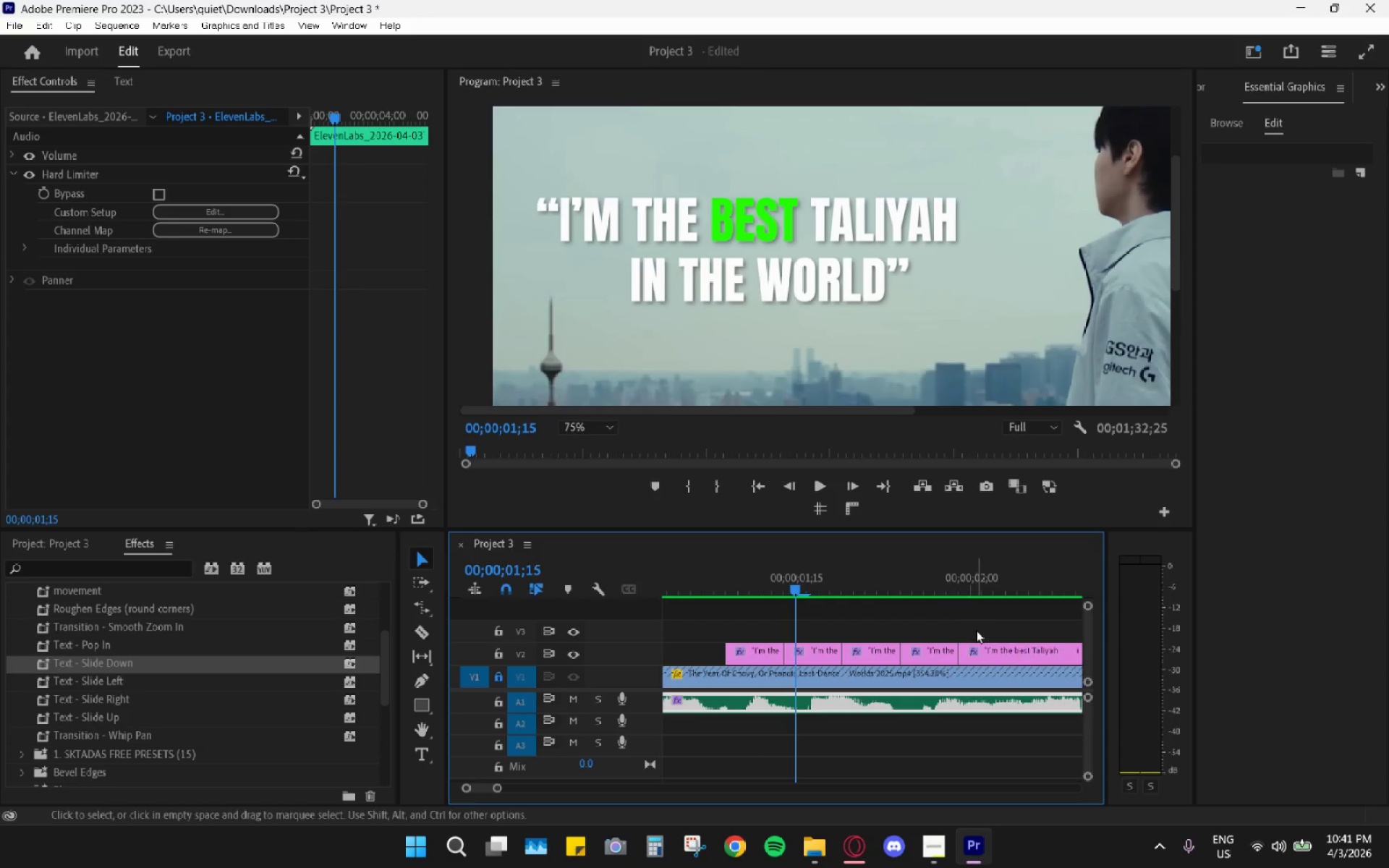 
key(Control+Z)
 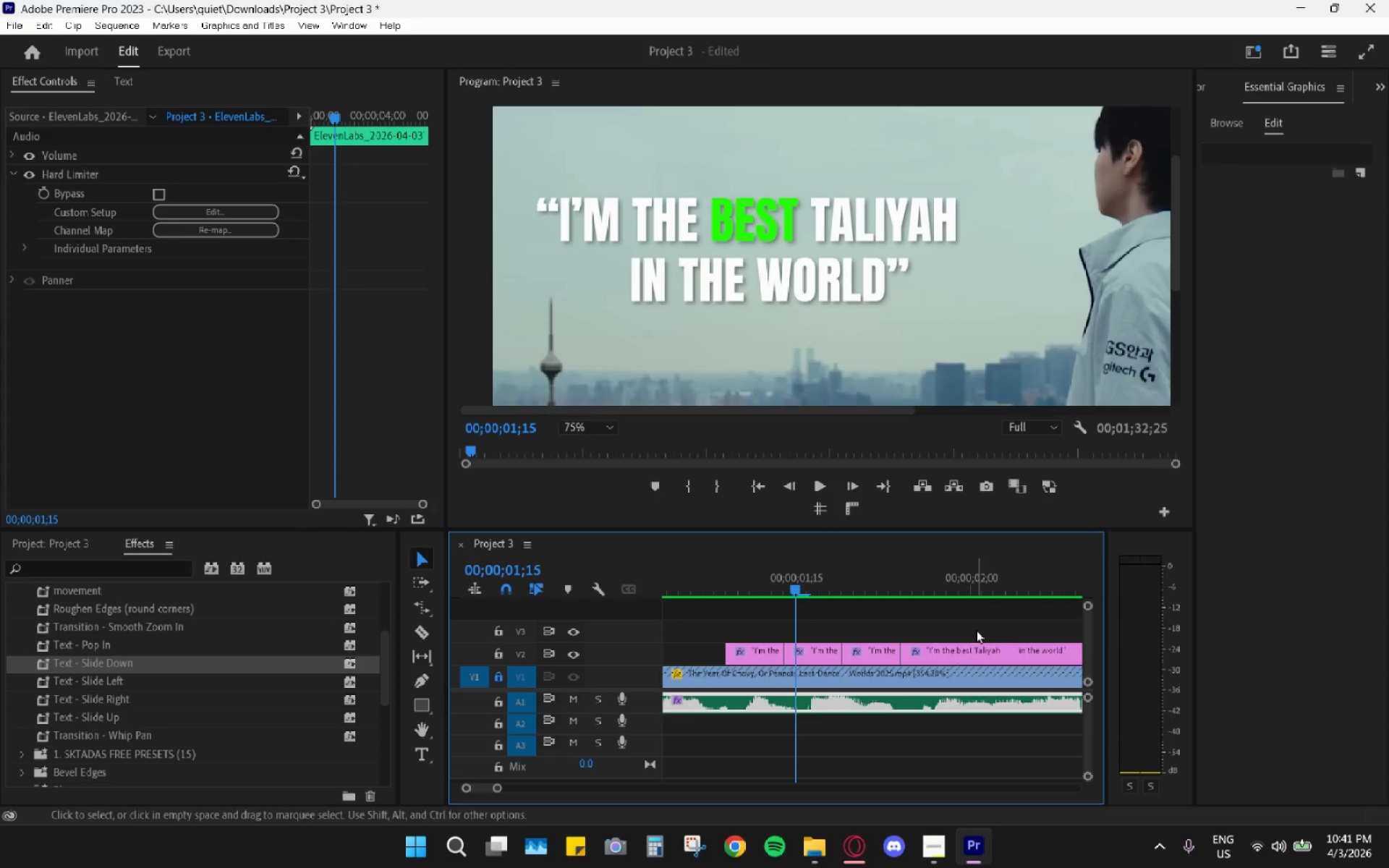 
key(Control+Z)
 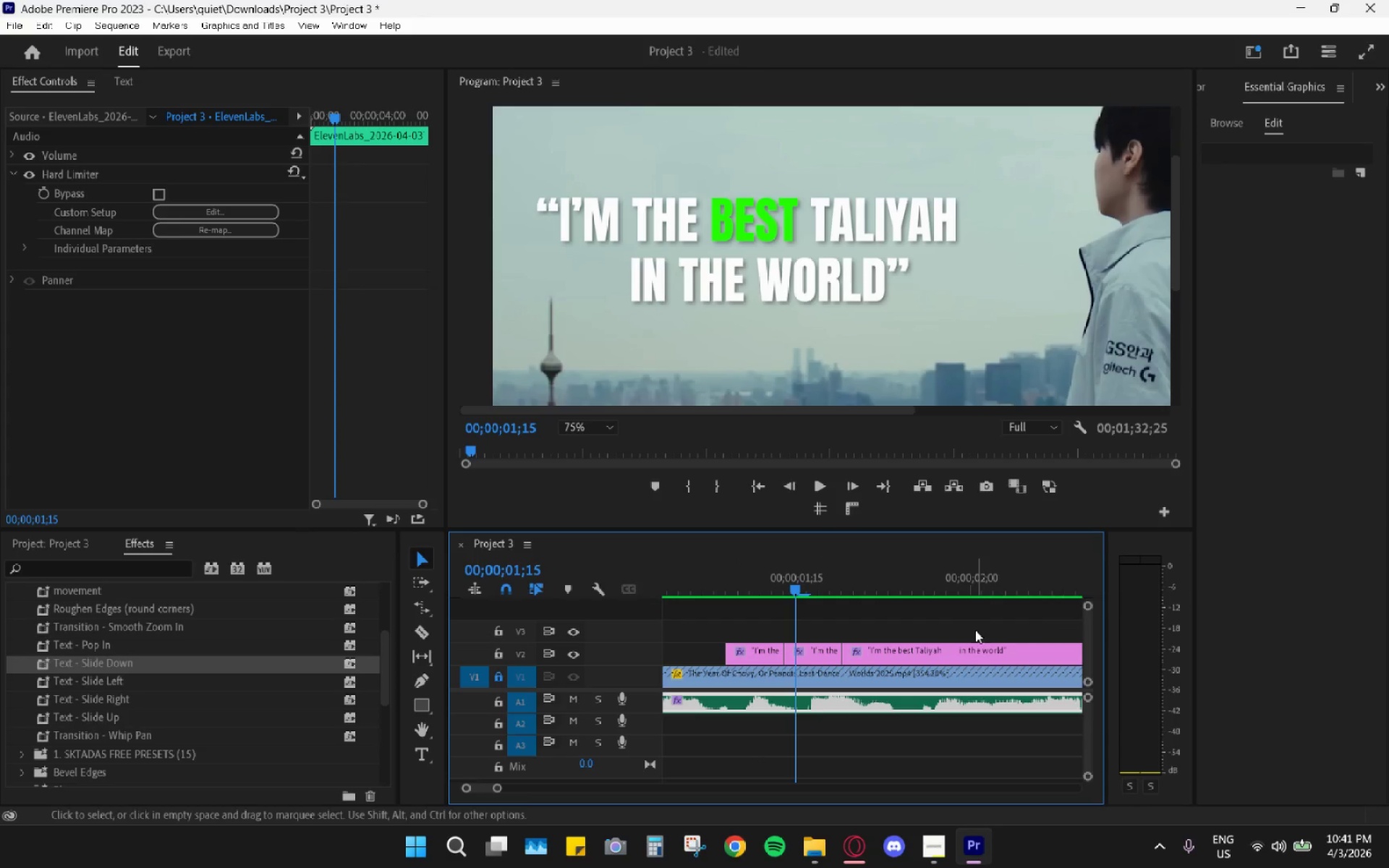 
key(Control+Z)
 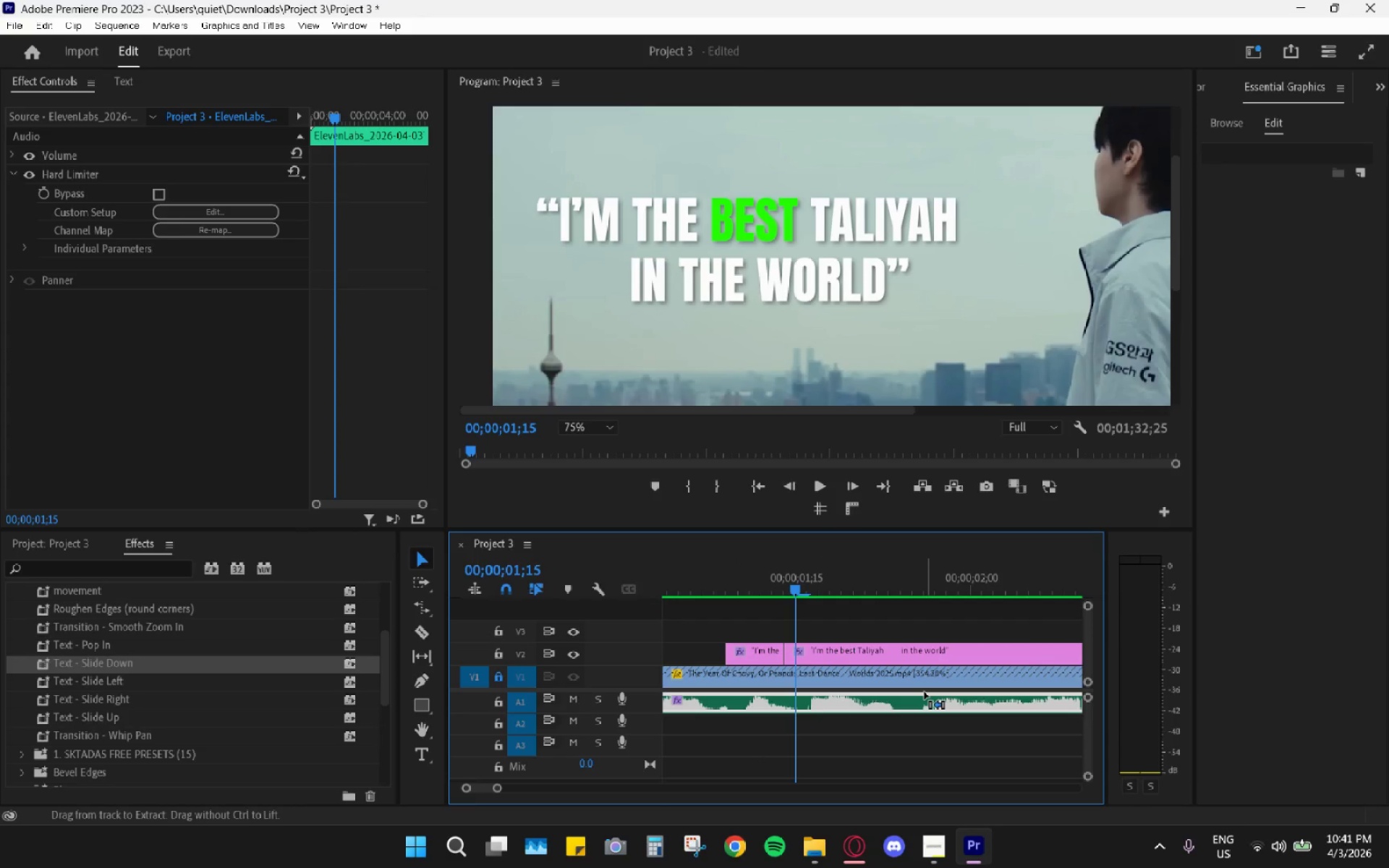 
key(Control+Z)
 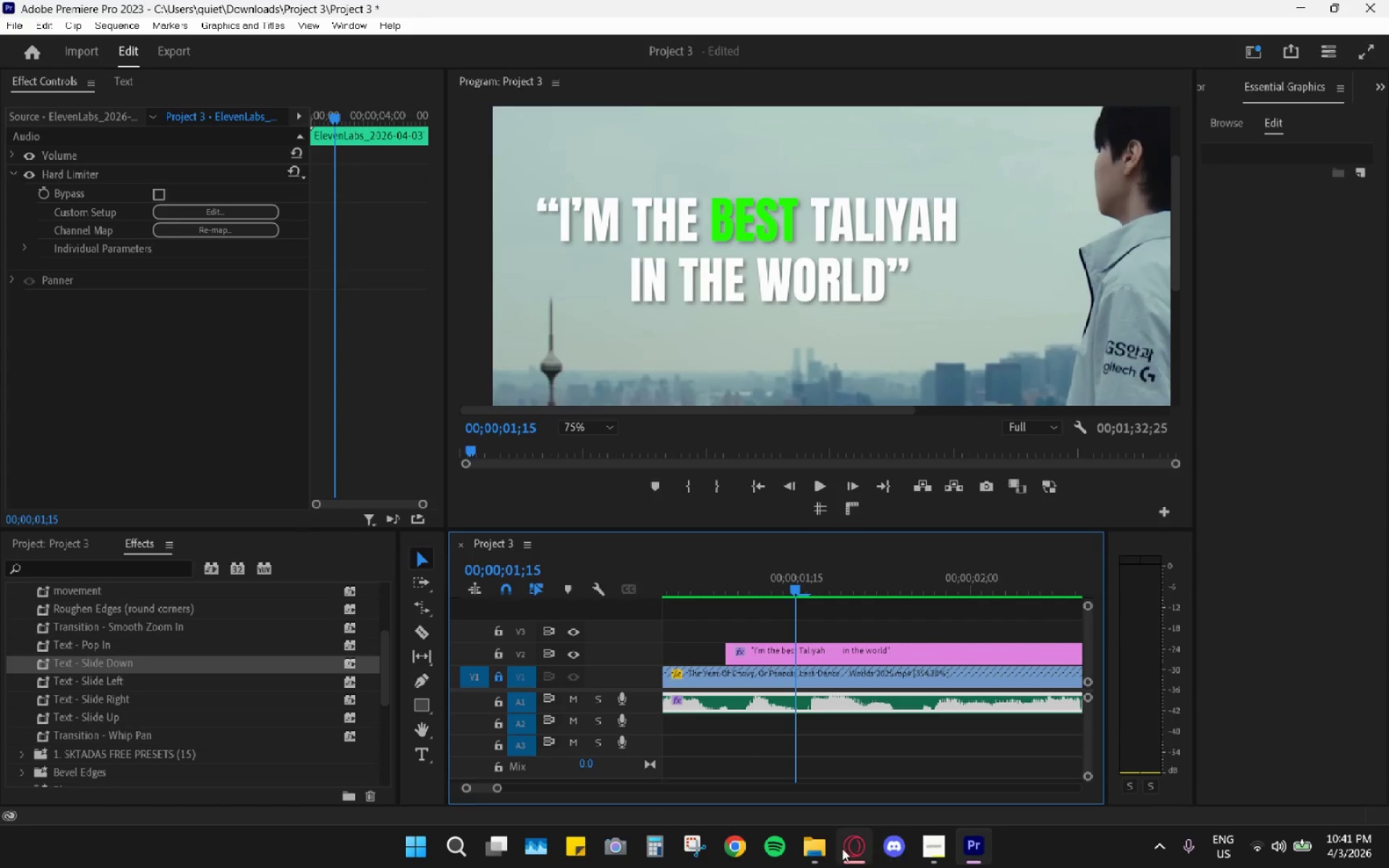 
left_click([843, 848])
 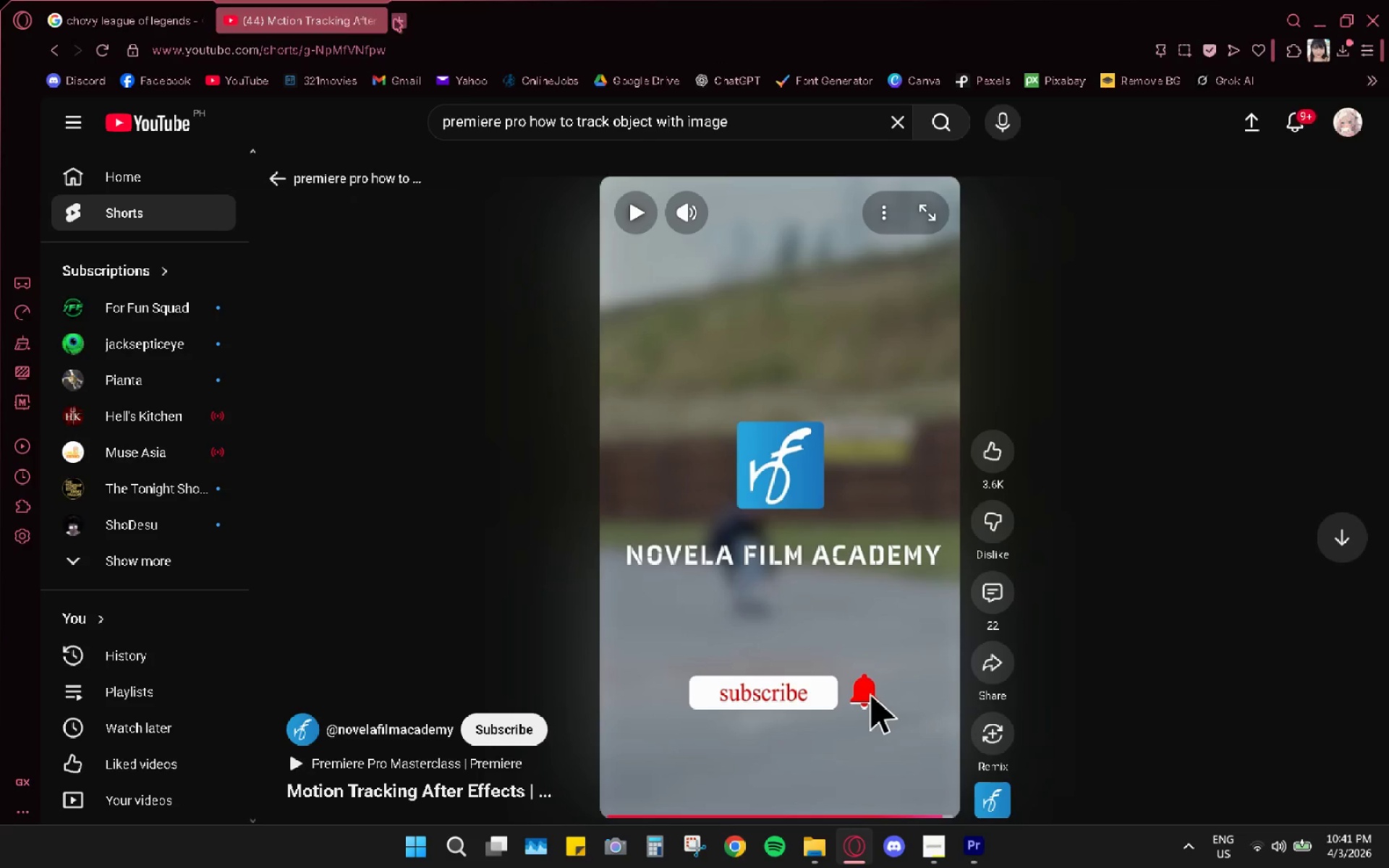 
left_click([399, 20])
 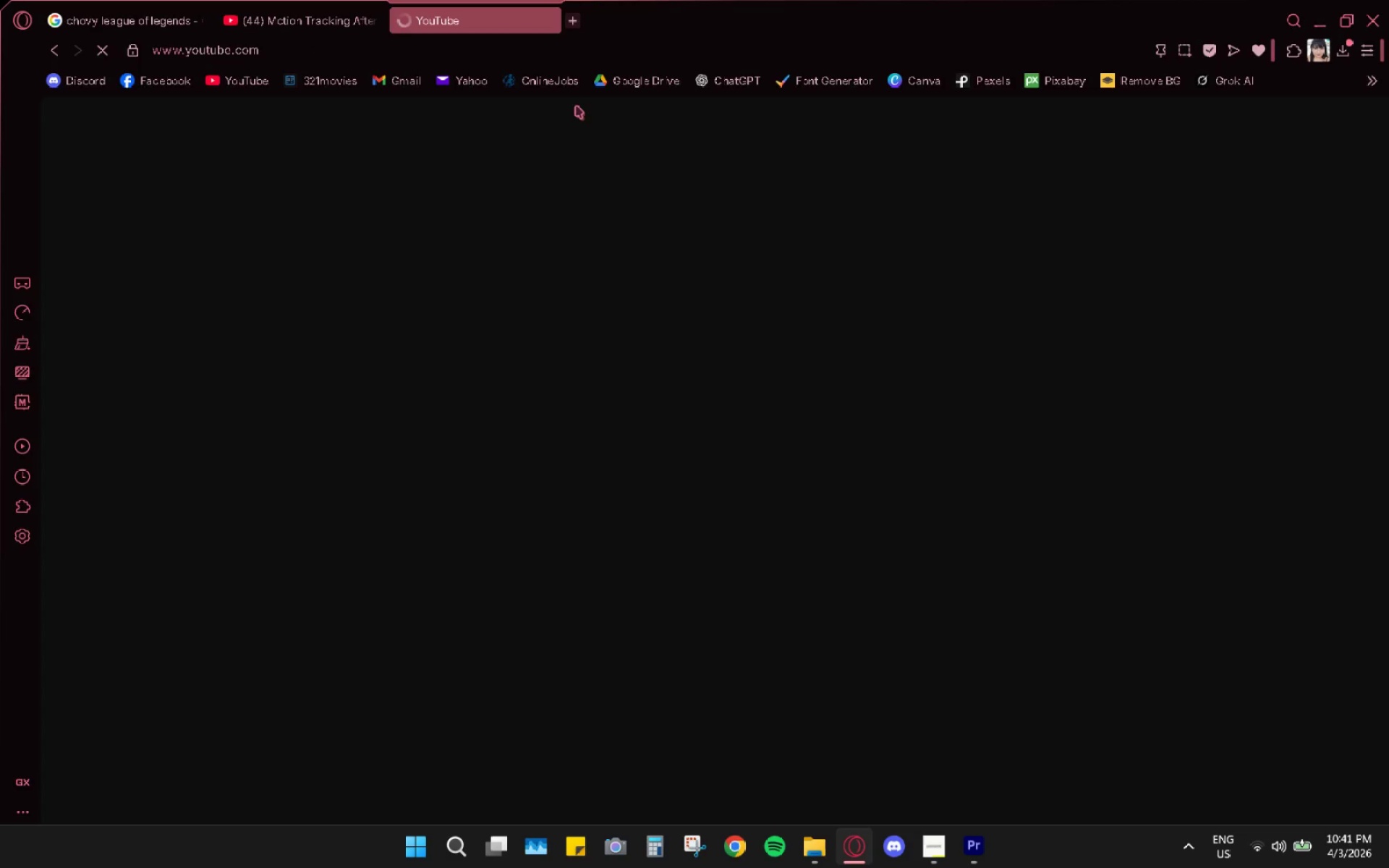 
left_click([616, 126])
 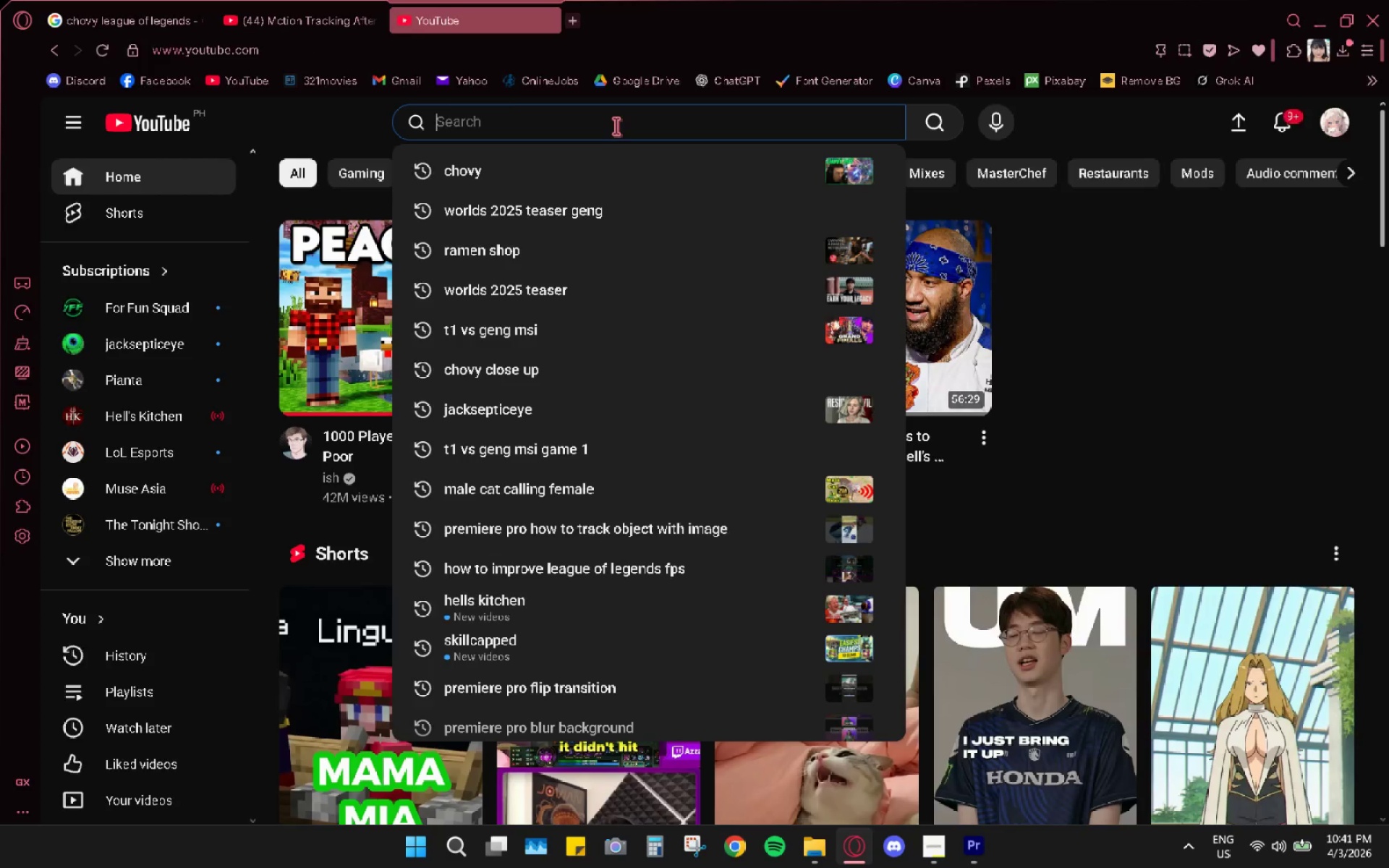 
type(how to animate text )
 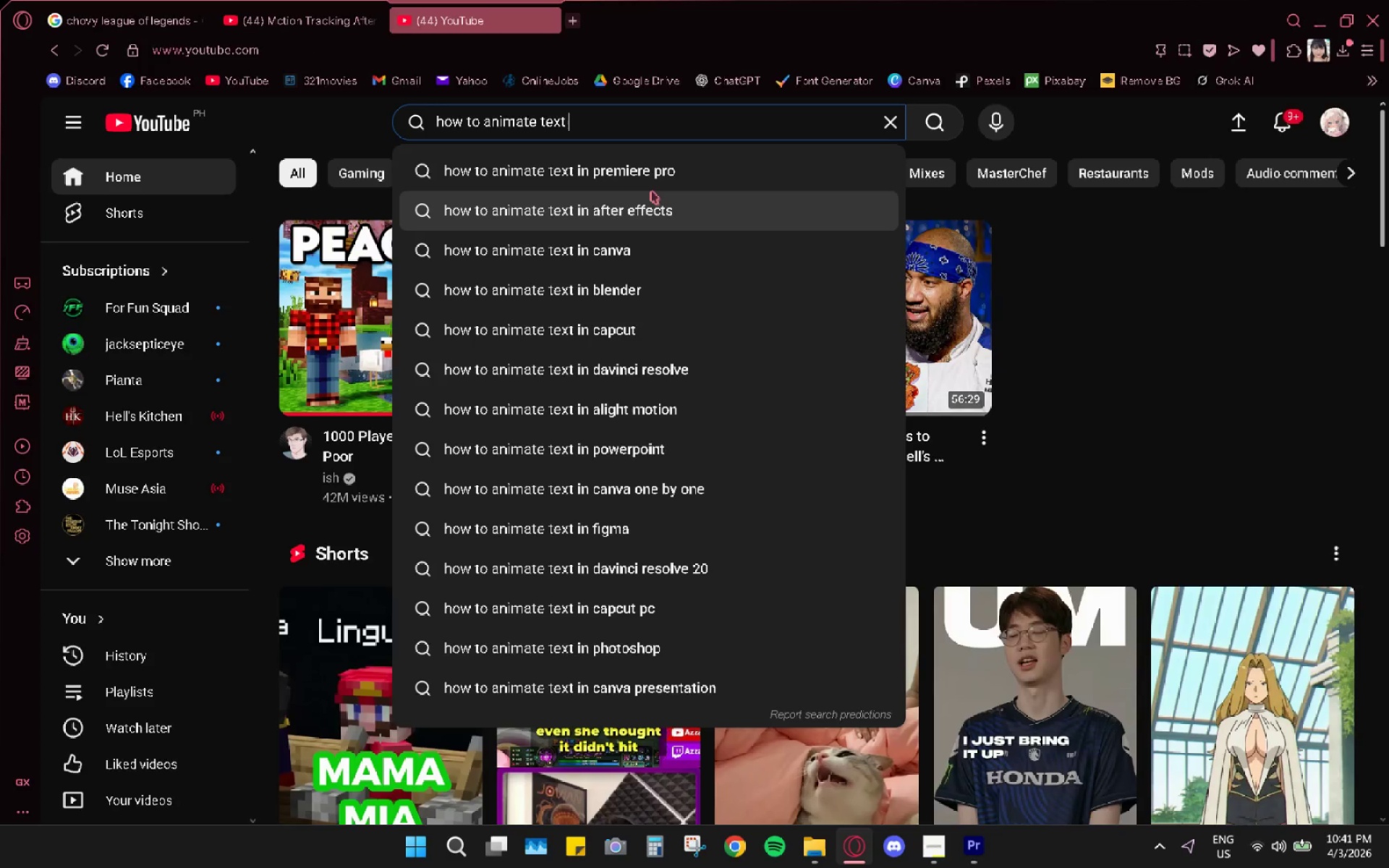 
left_click([659, 170])
 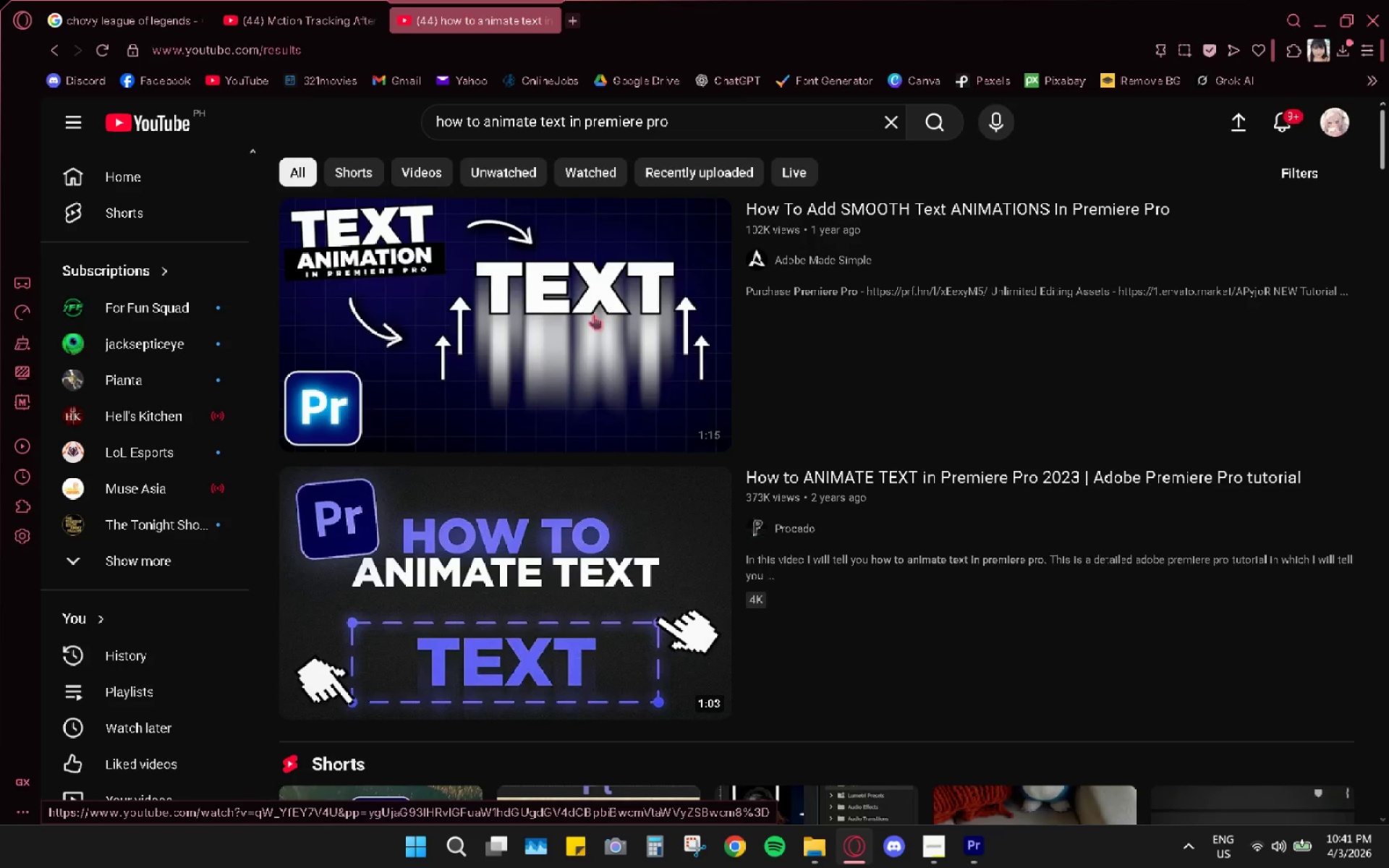 
left_click([566, 320])
 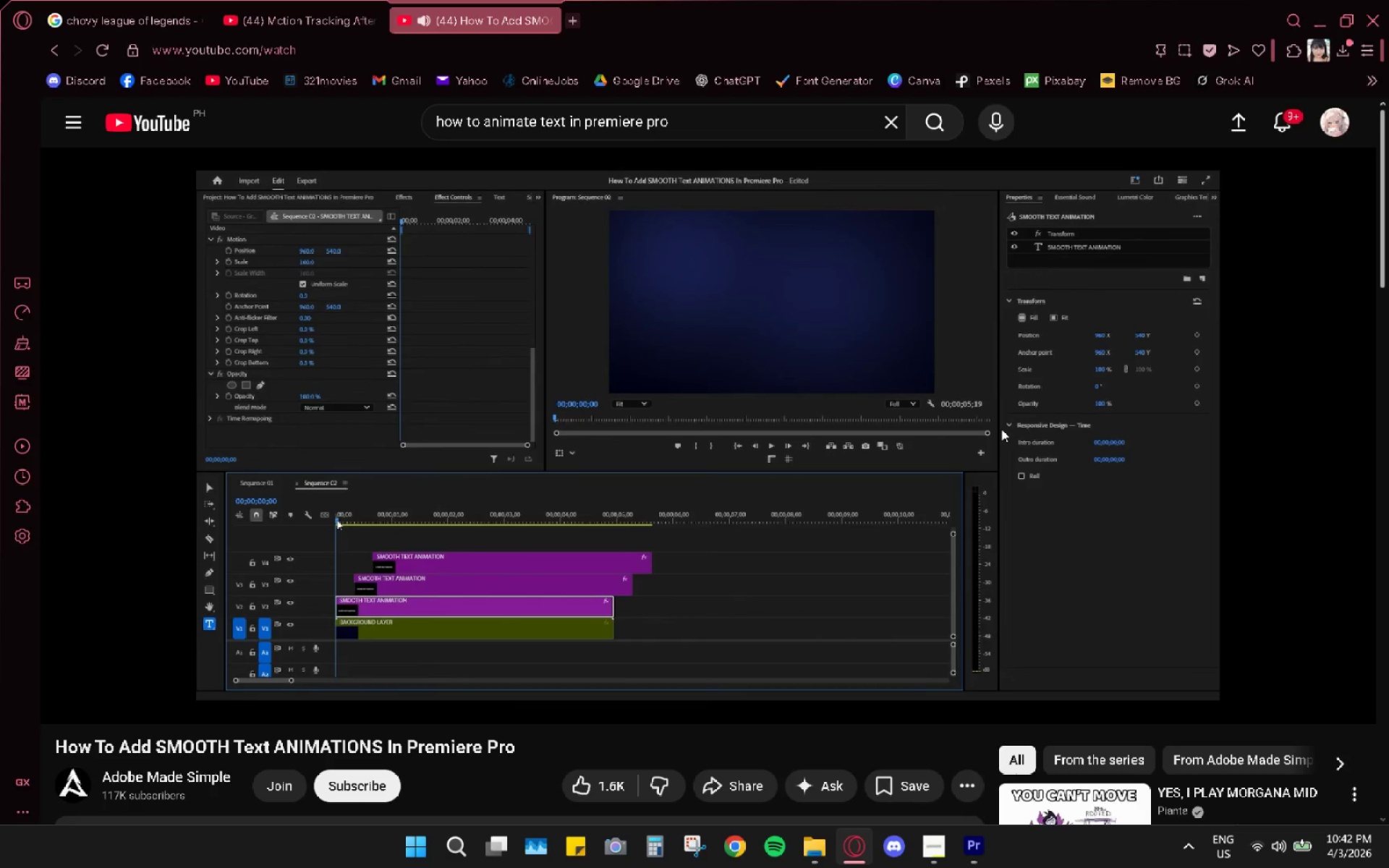 
wait(63.77)
 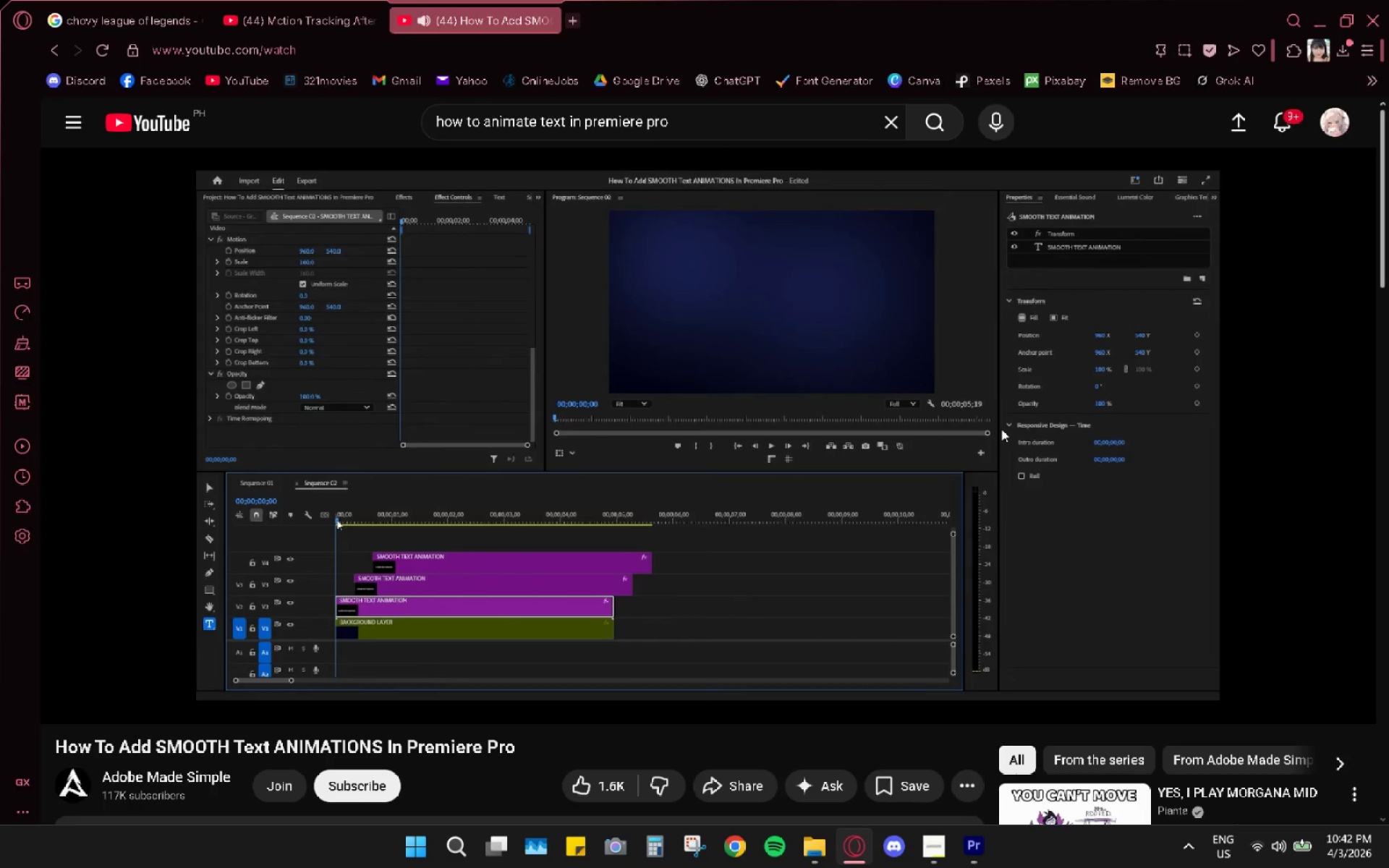 
key(Space)
 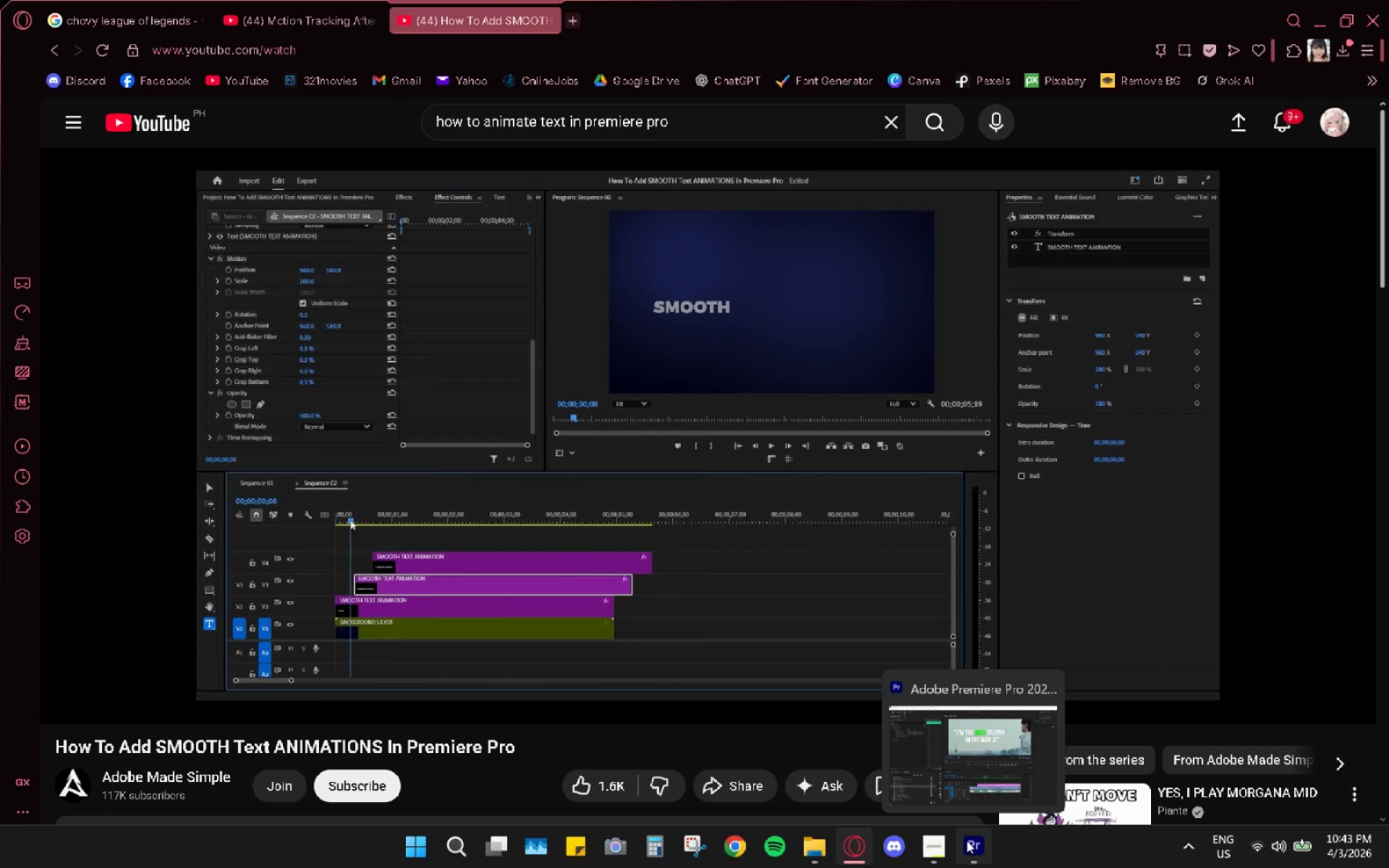 
wait(12.17)
 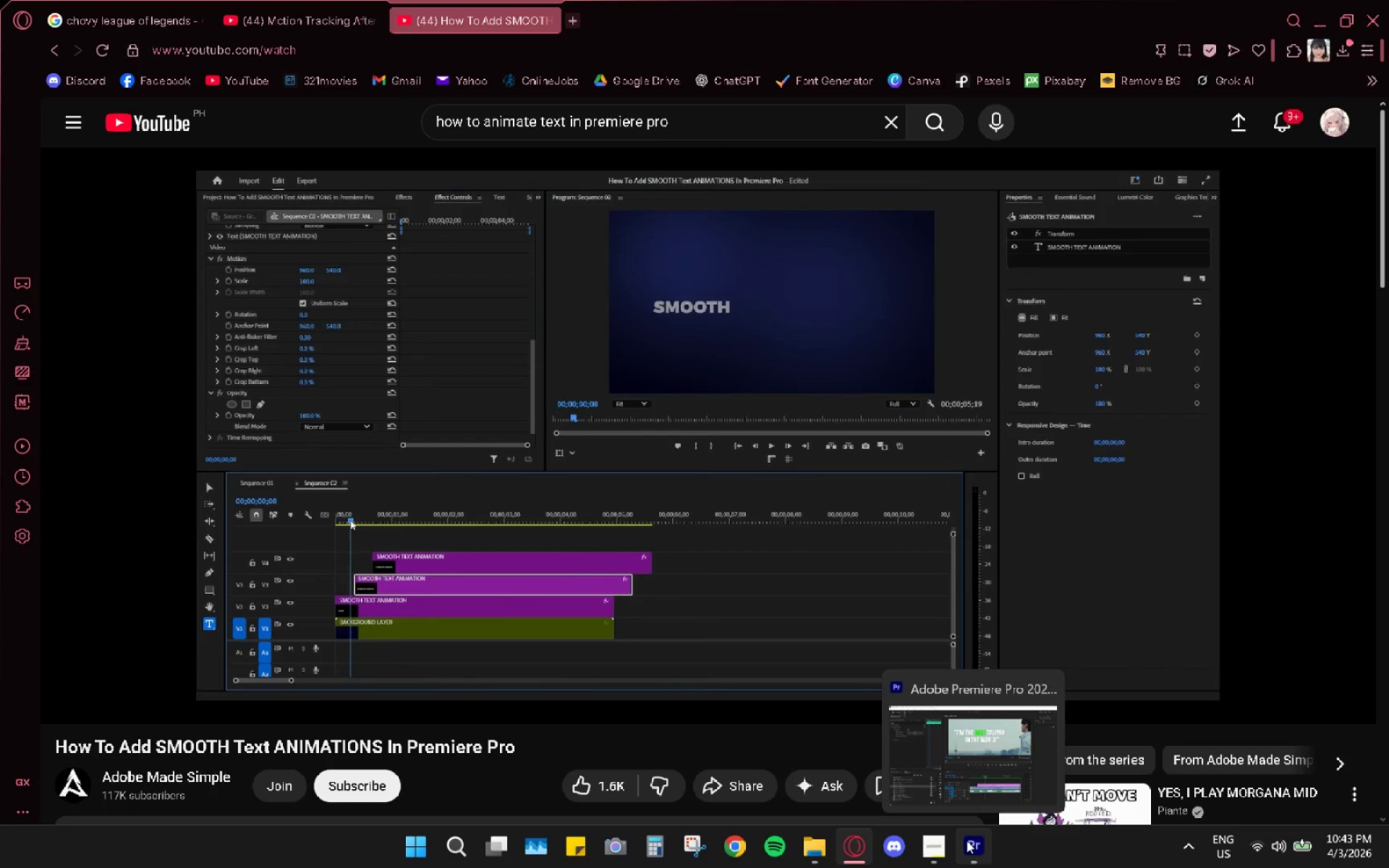 
left_click([967, 841])
 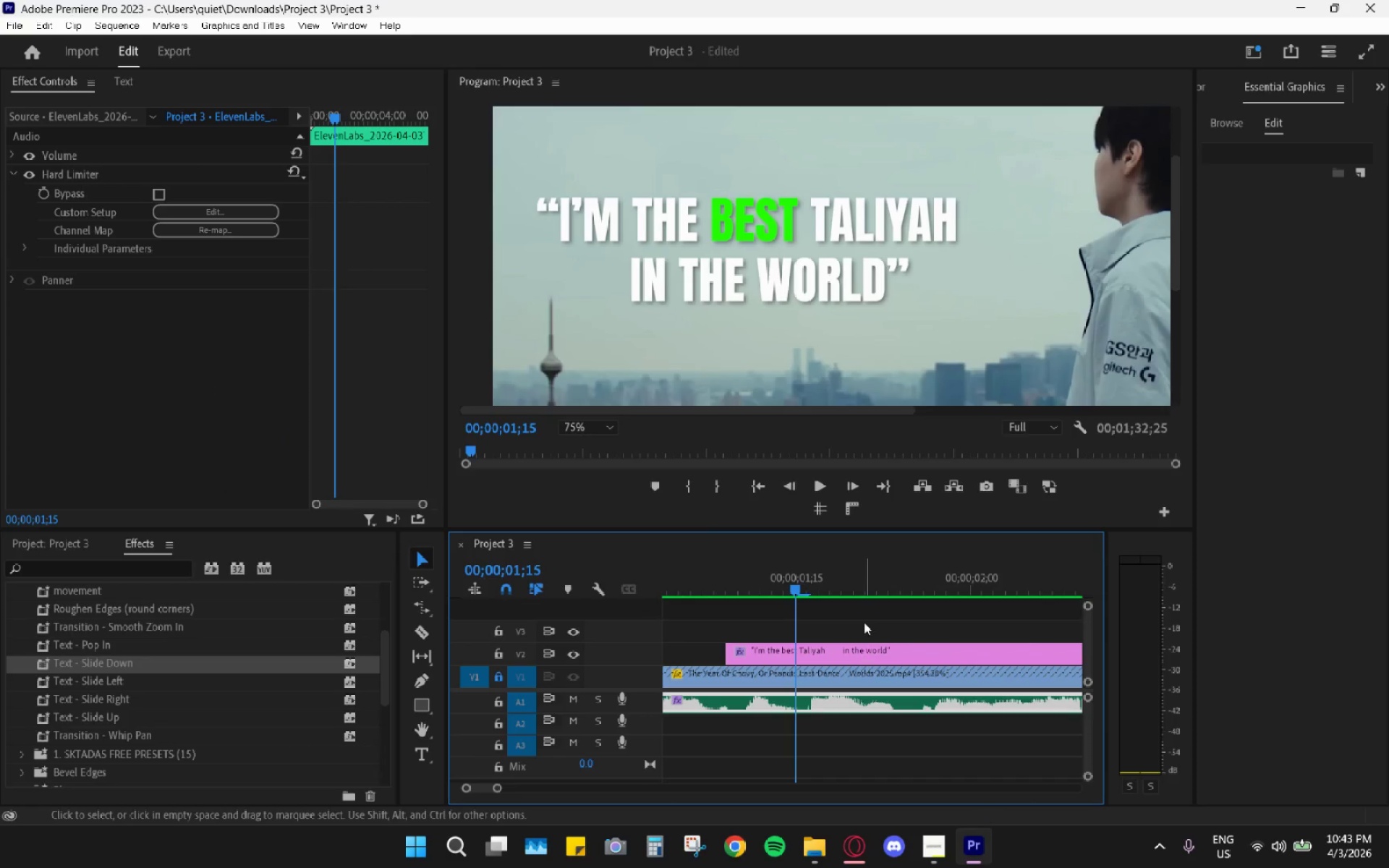 
left_click([840, 655])
 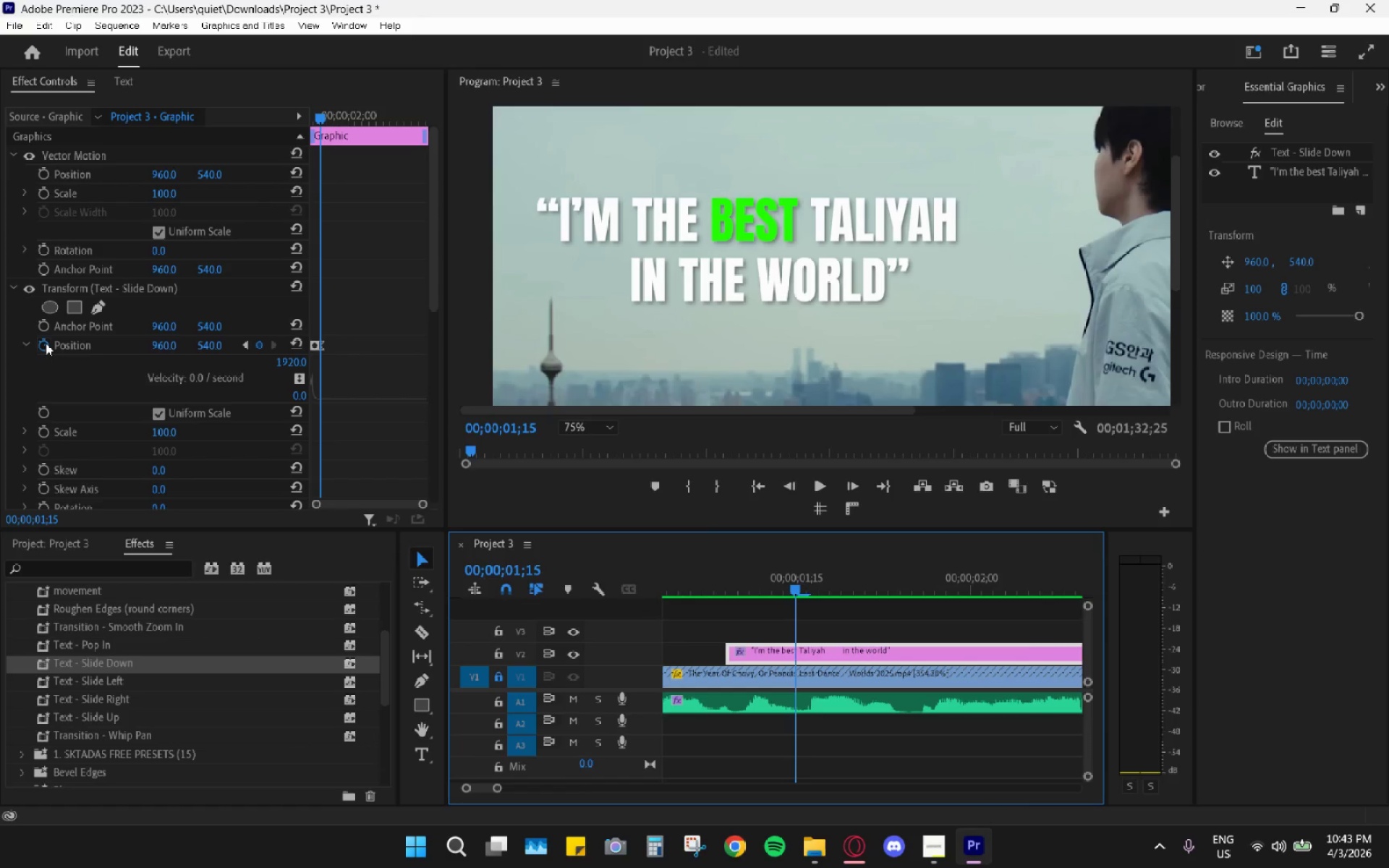 
scroll: coordinate [92, 387], scroll_direction: down, amount: 6.0
 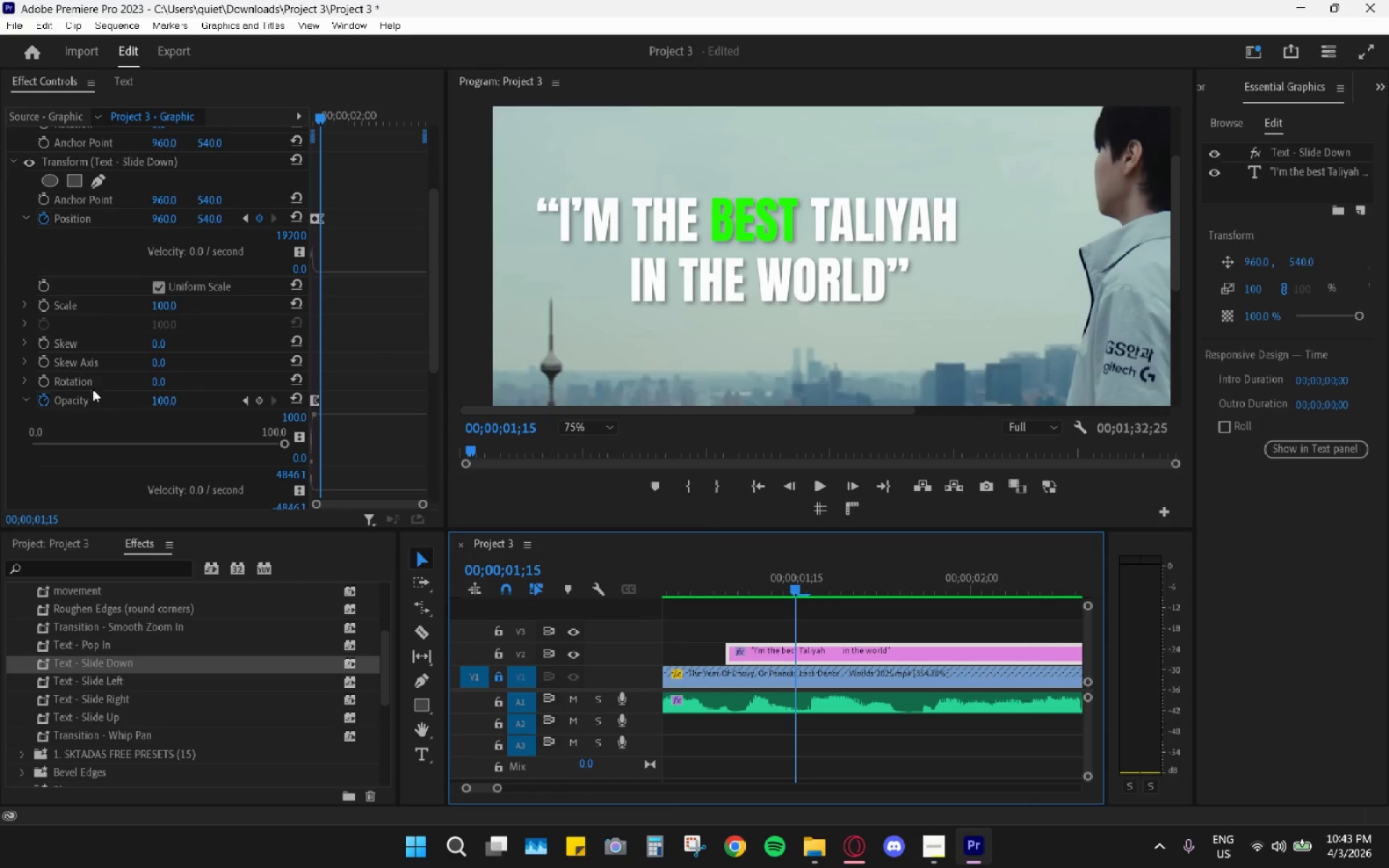 
left_click([46, 404])
 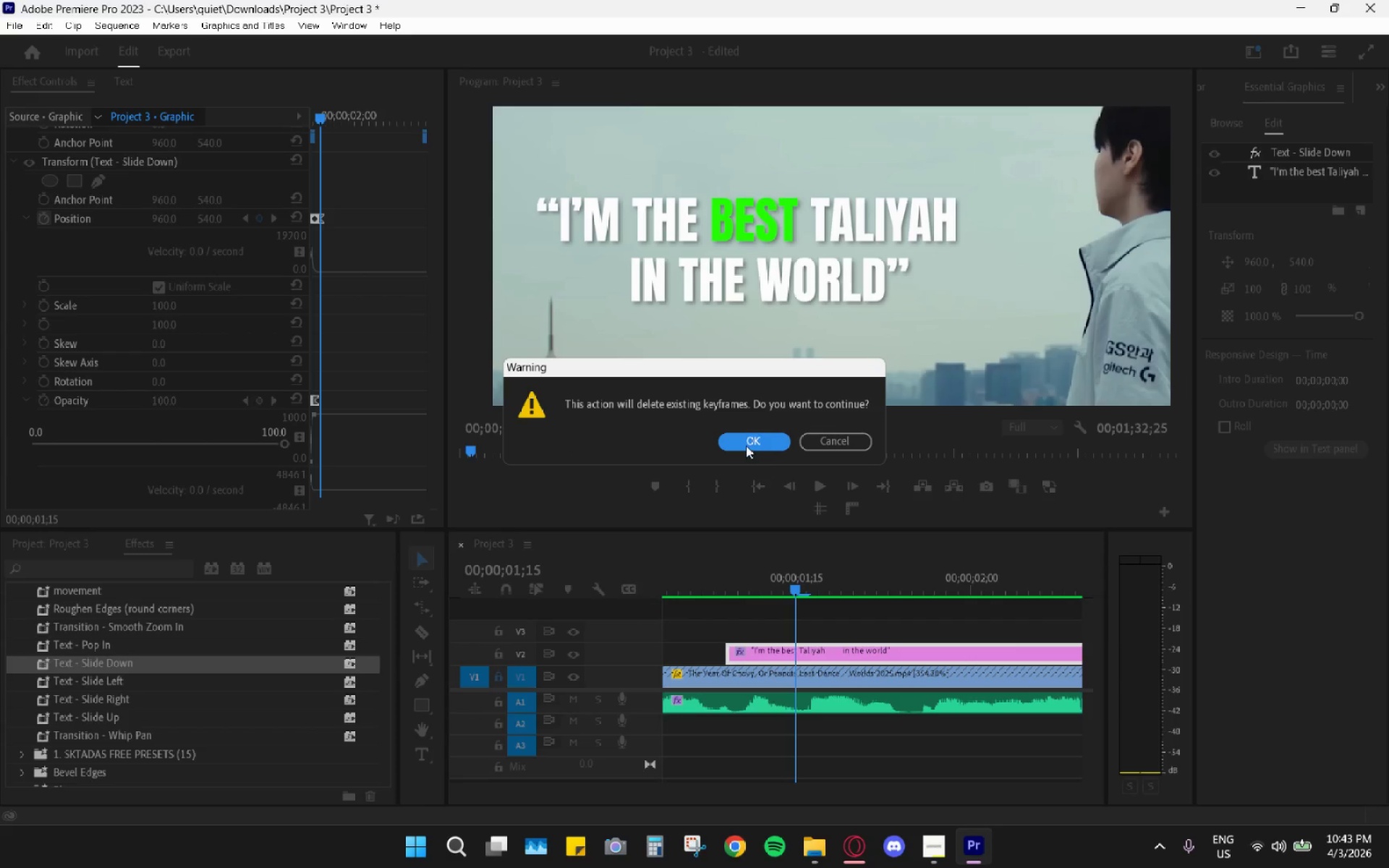 
left_click([746, 445])
 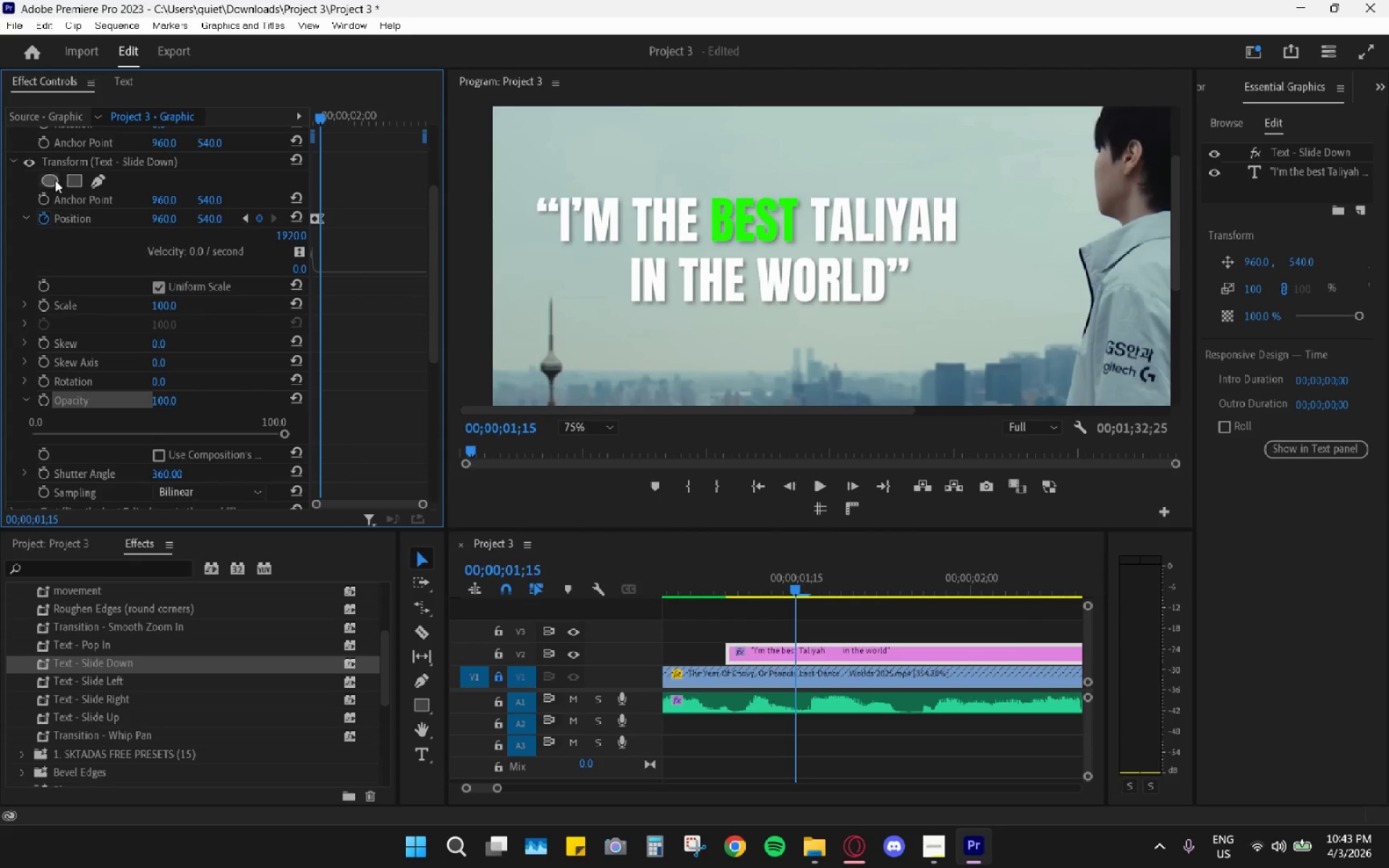 
right_click([76, 168])
 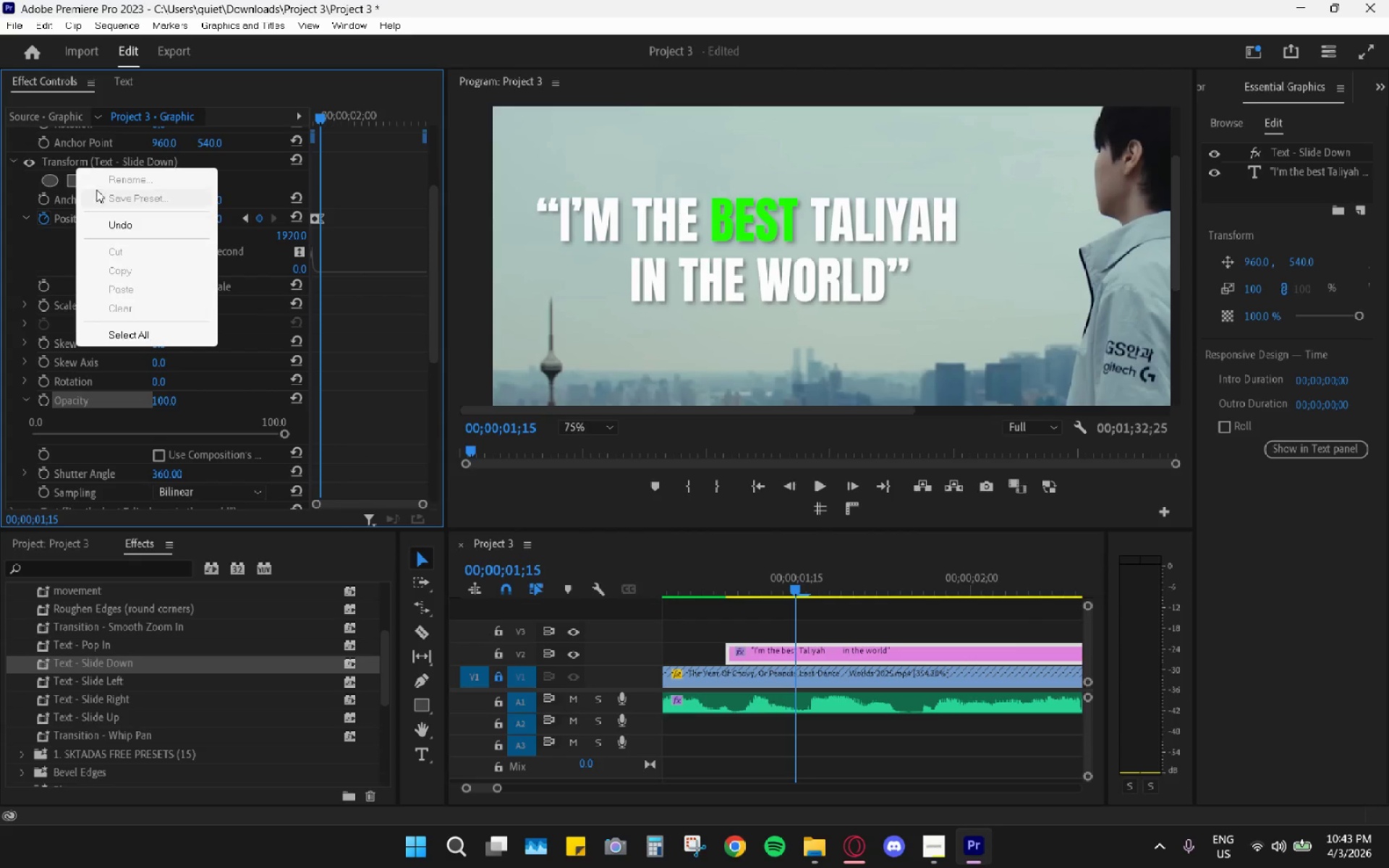 
right_click([95, 157])
 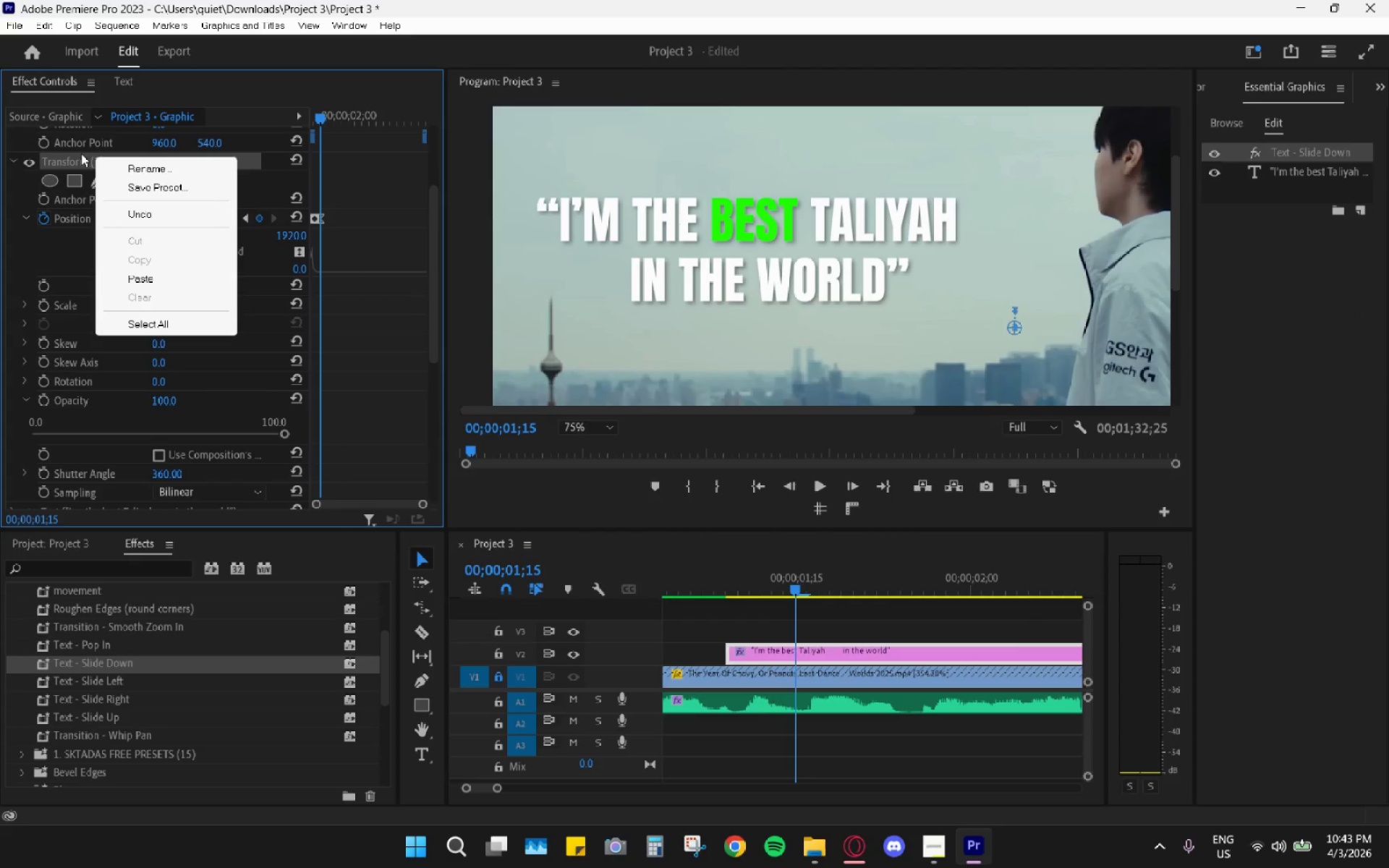 
right_click([81, 161])
 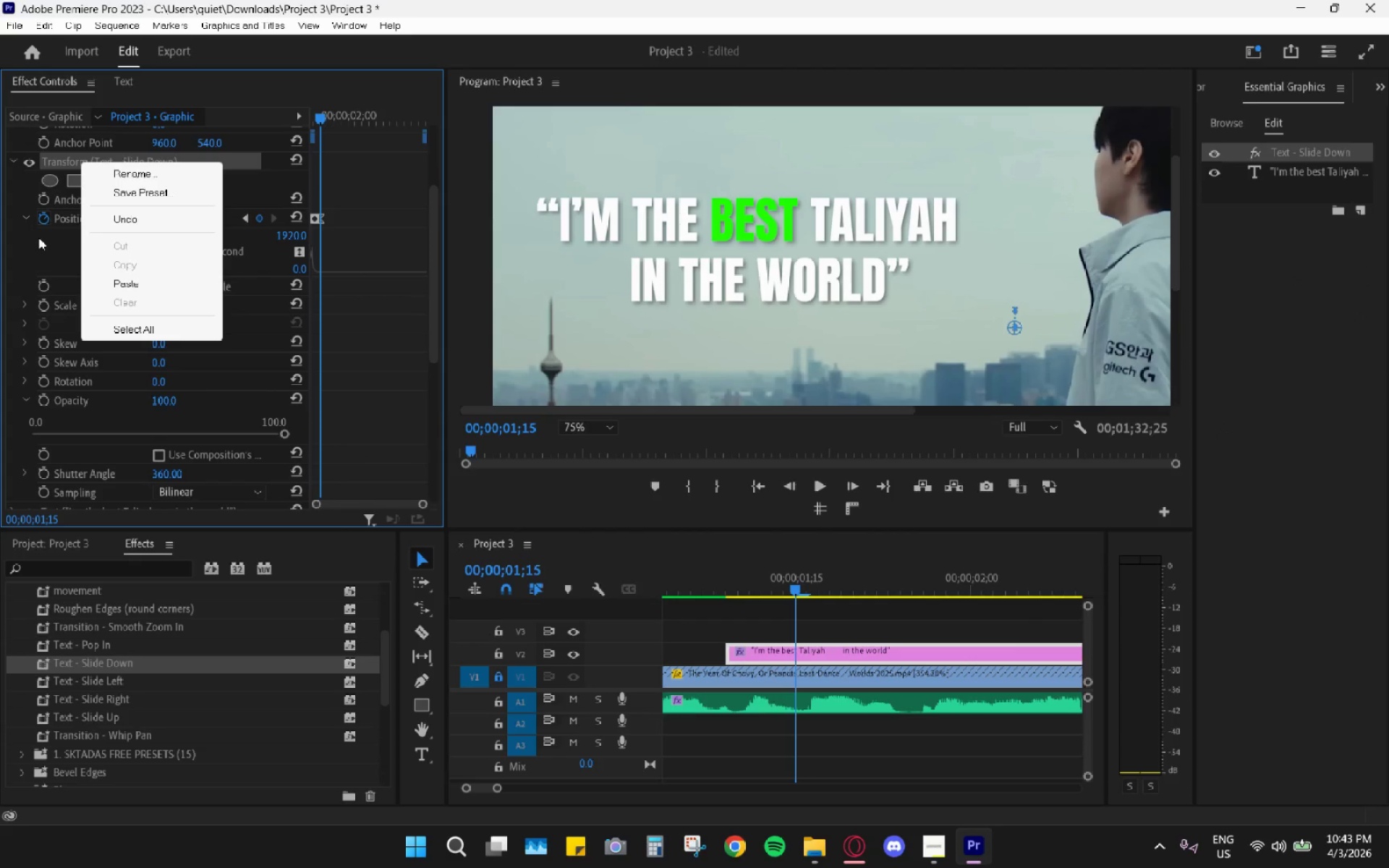 
left_click([24, 263])
 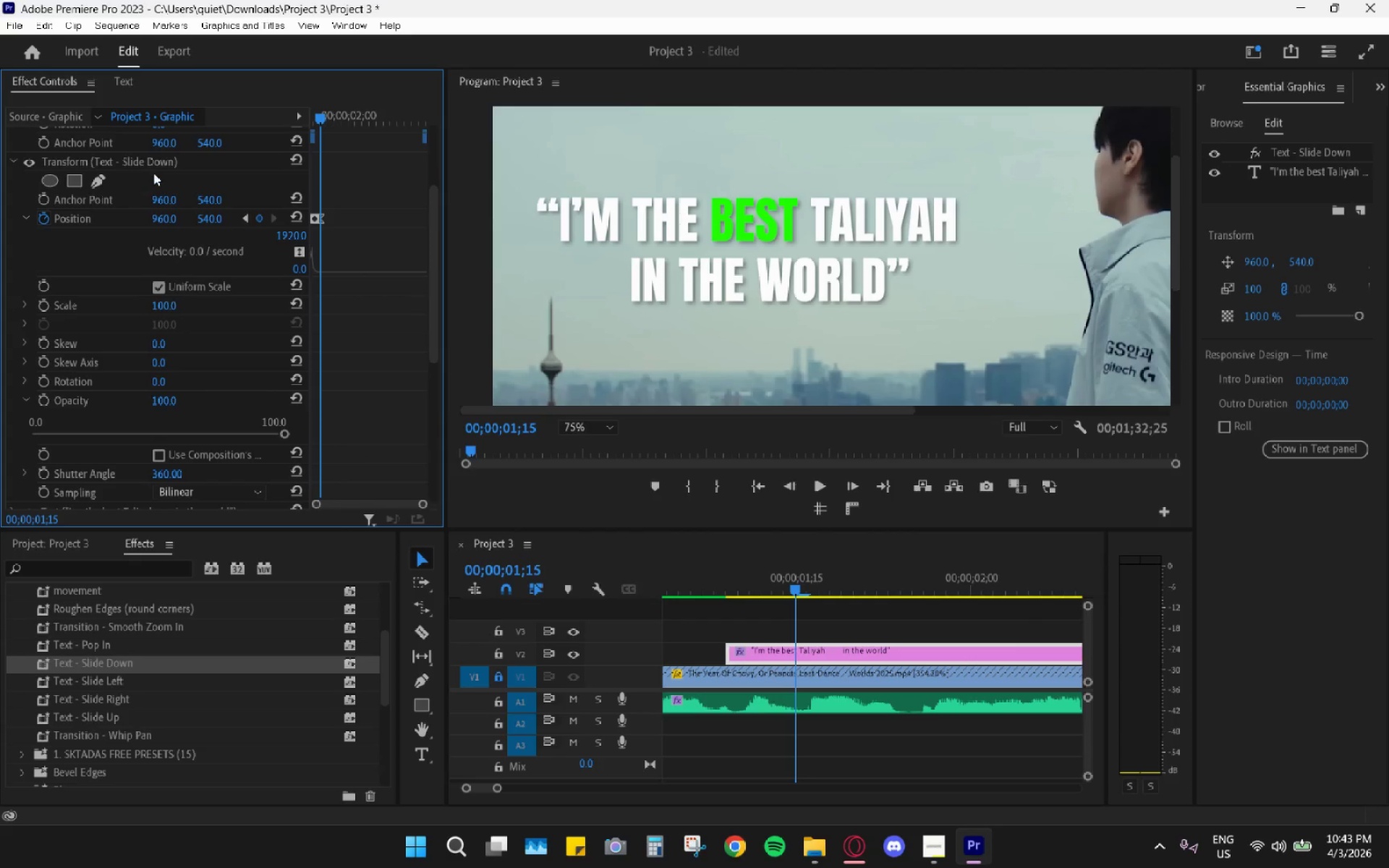 
right_click([167, 168])
 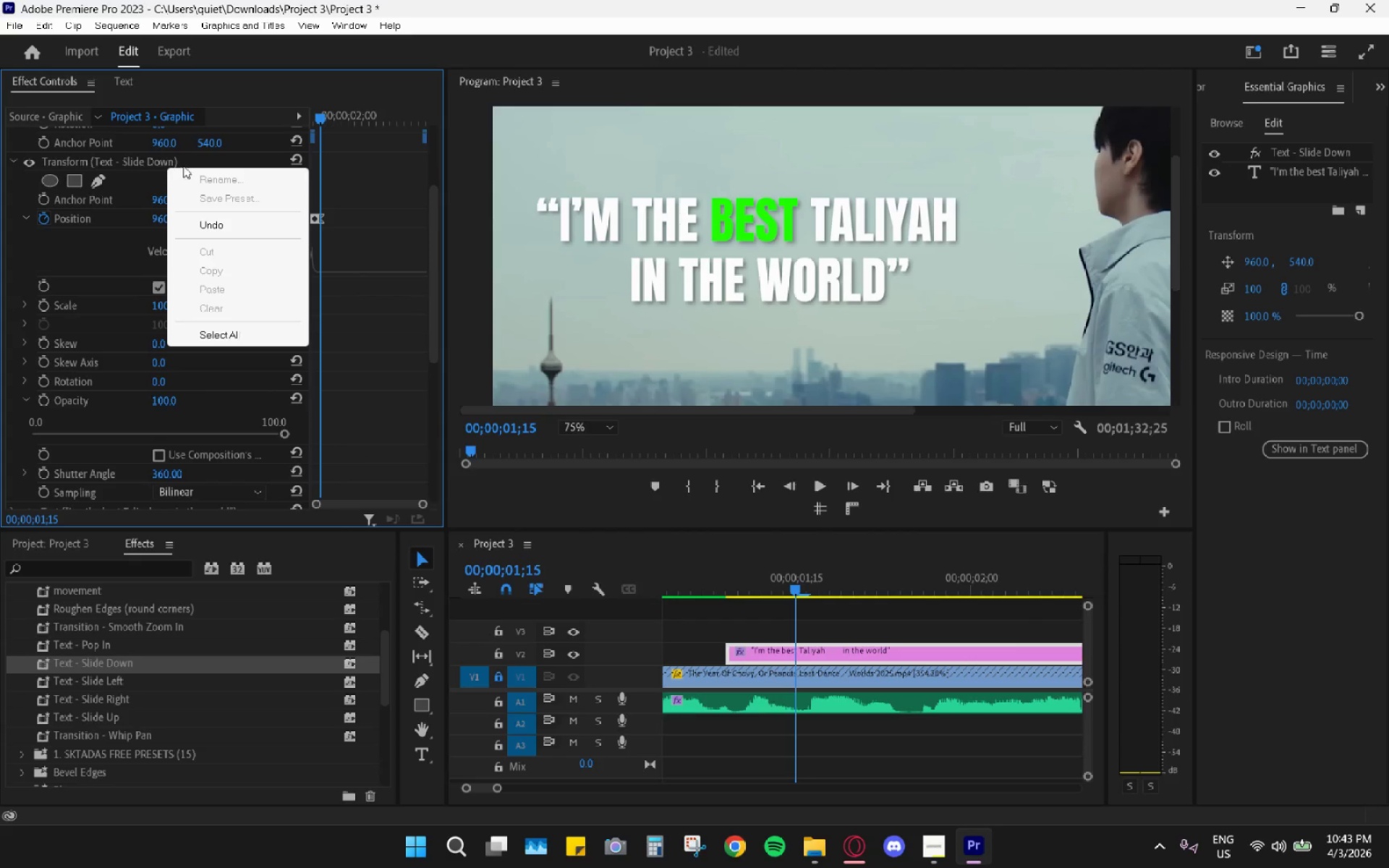 
right_click([201, 158])
 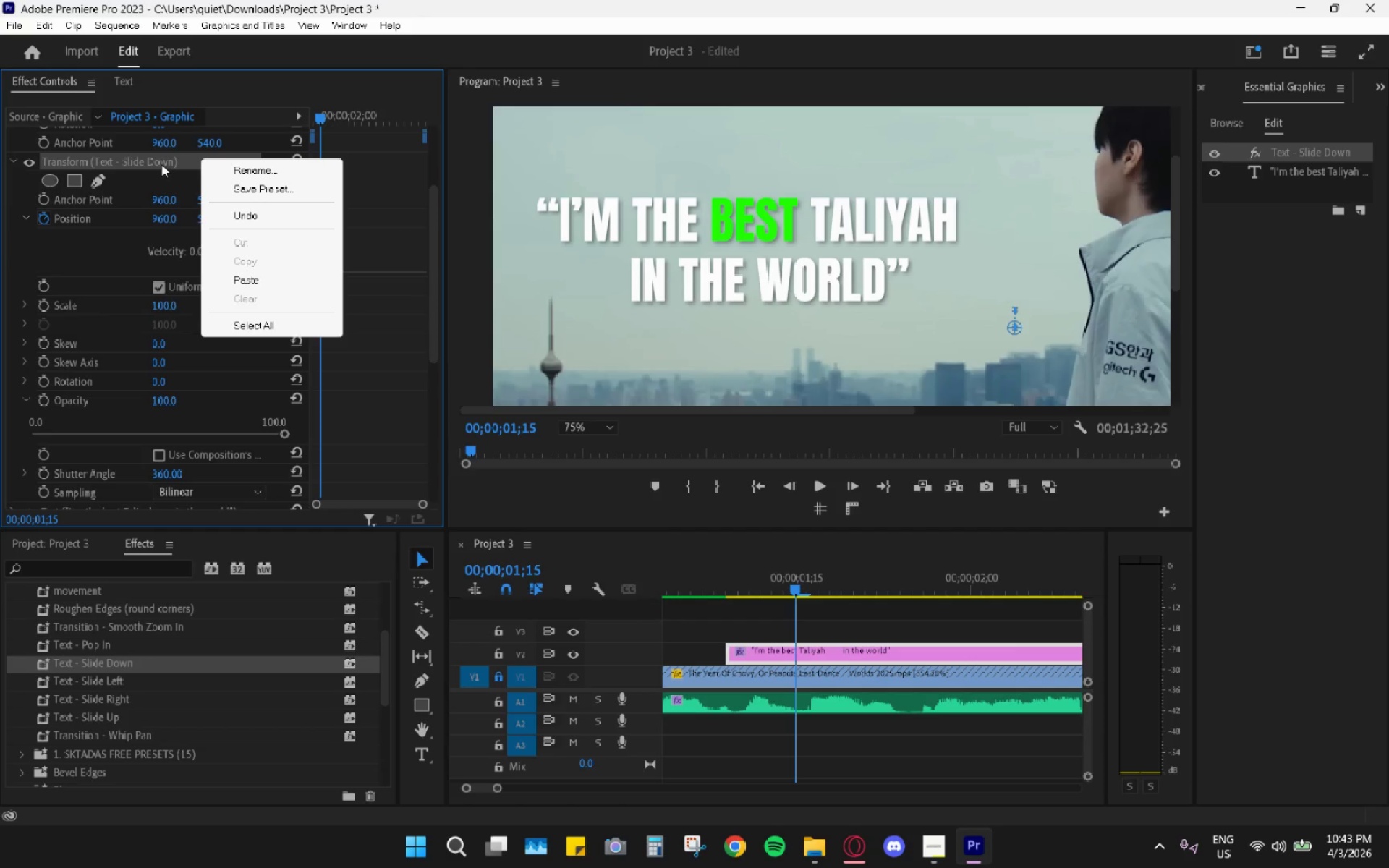 
key(H)
 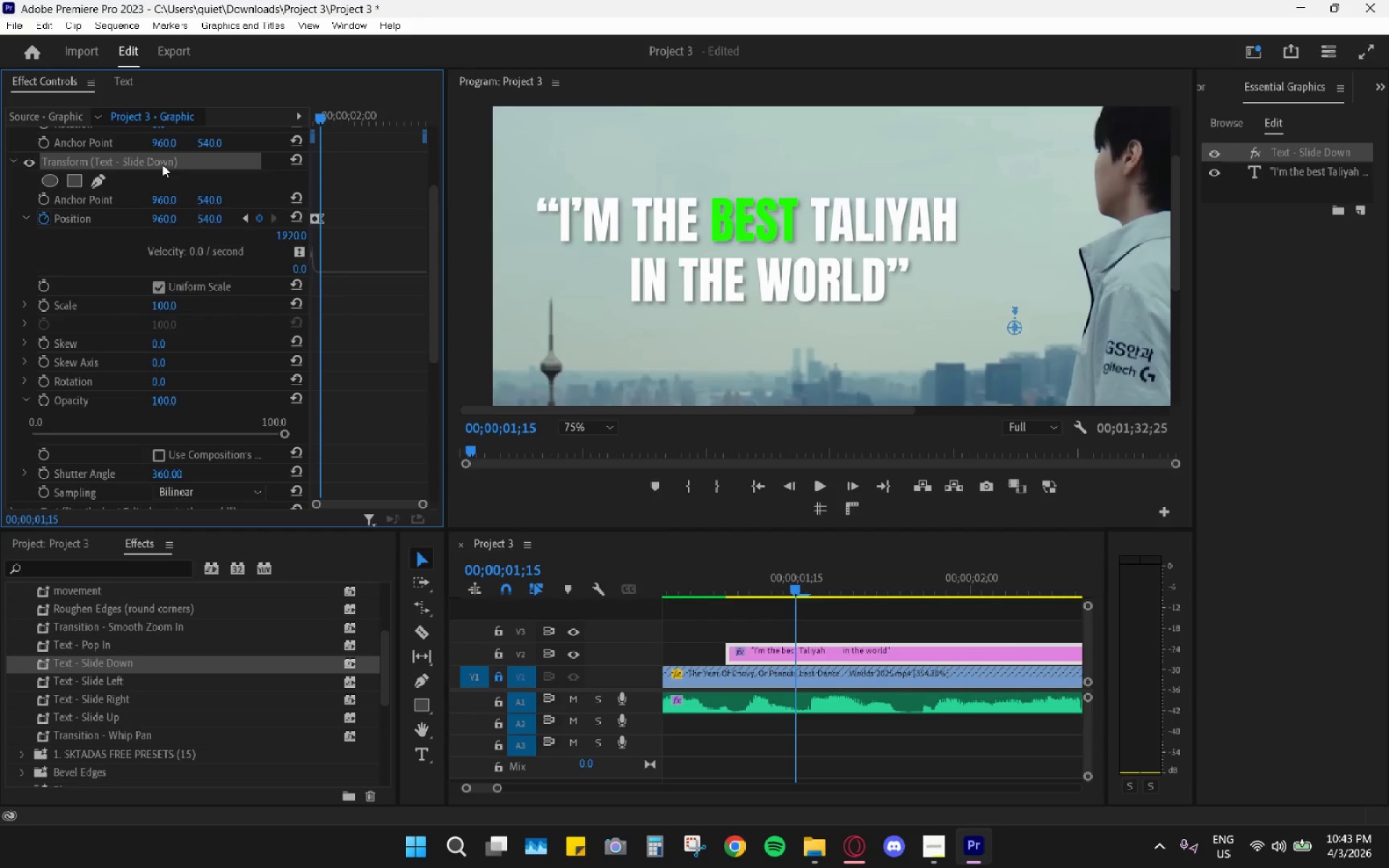 
left_click([162, 164])
 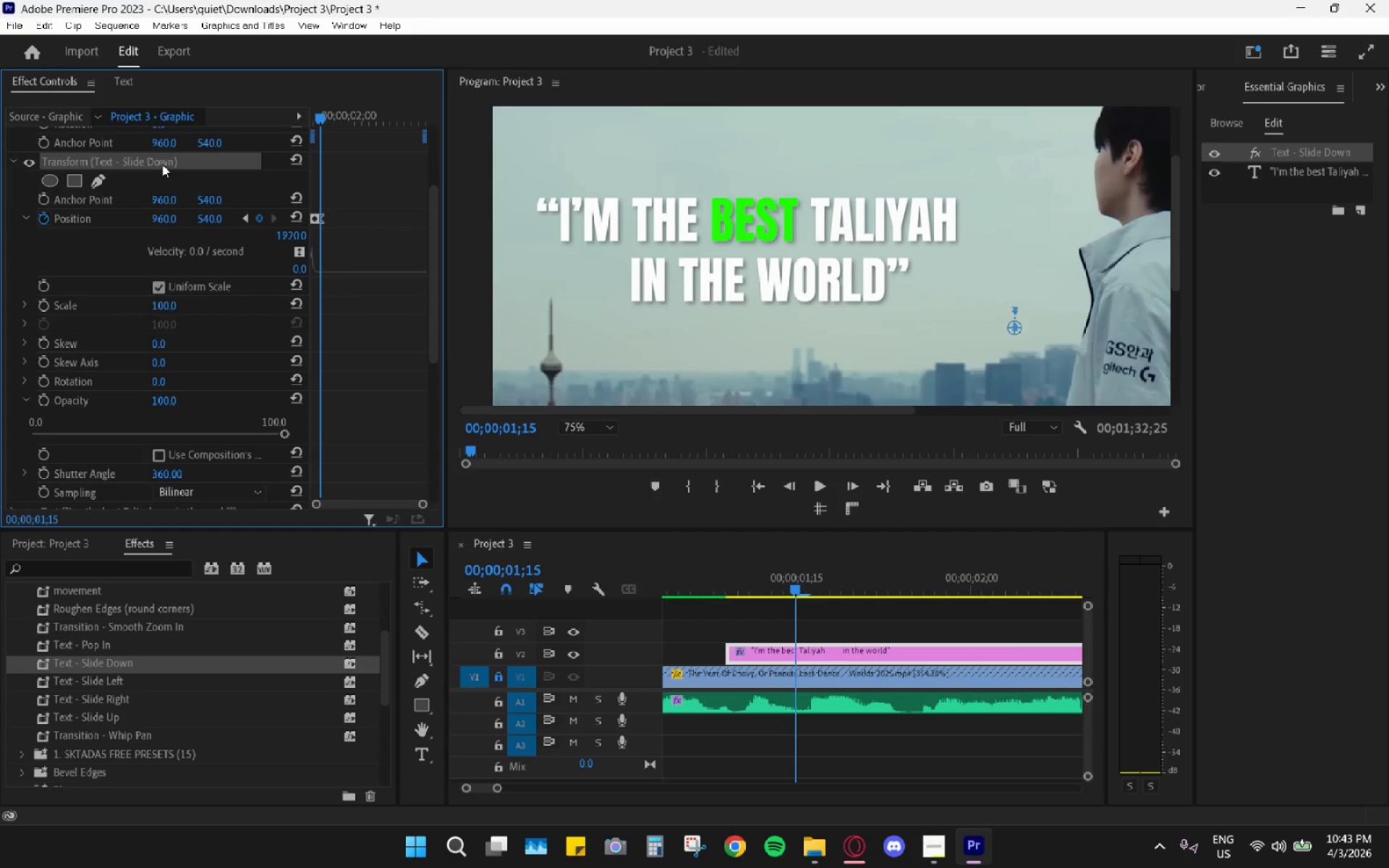 
key(H)
 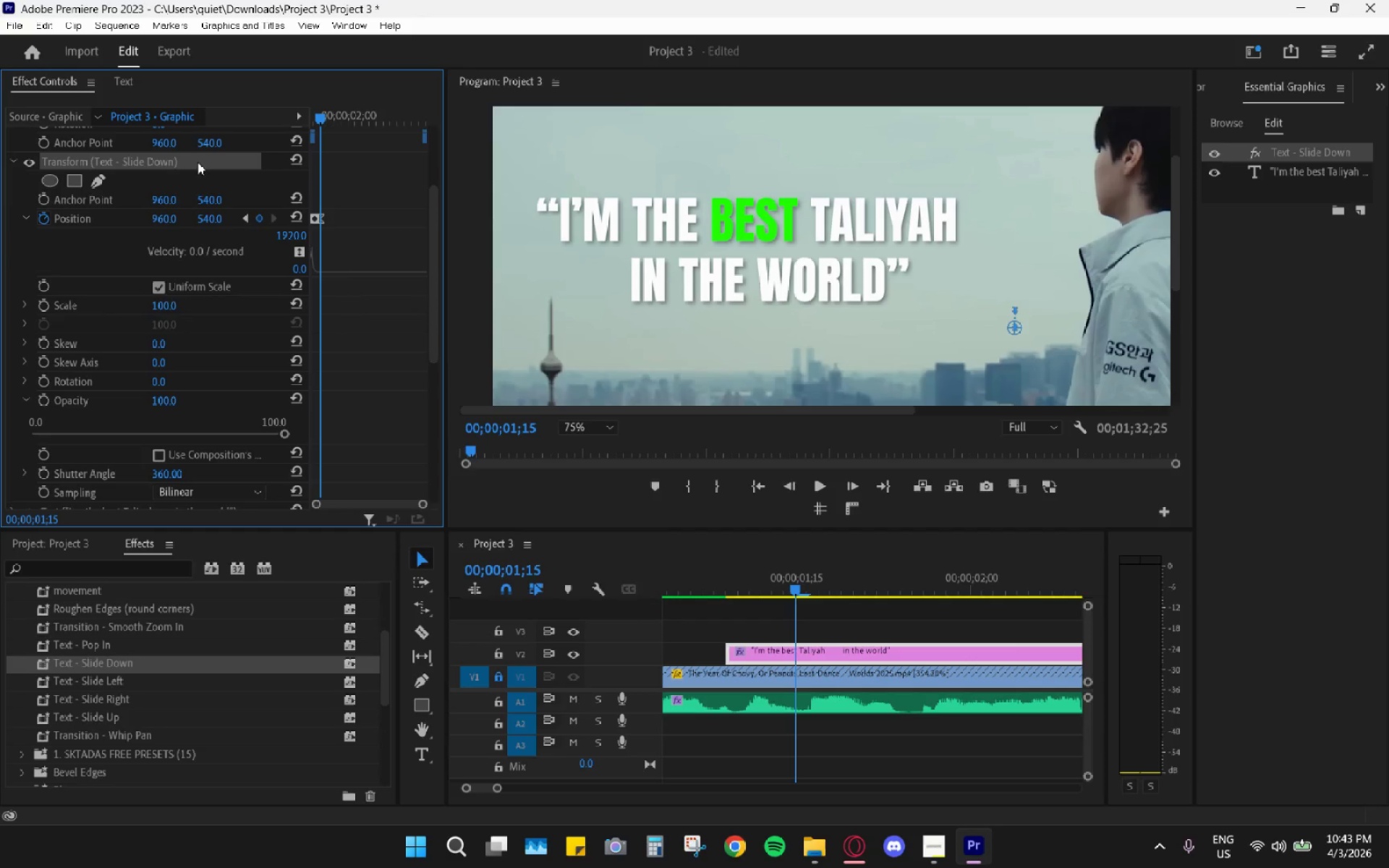 
key(H)
 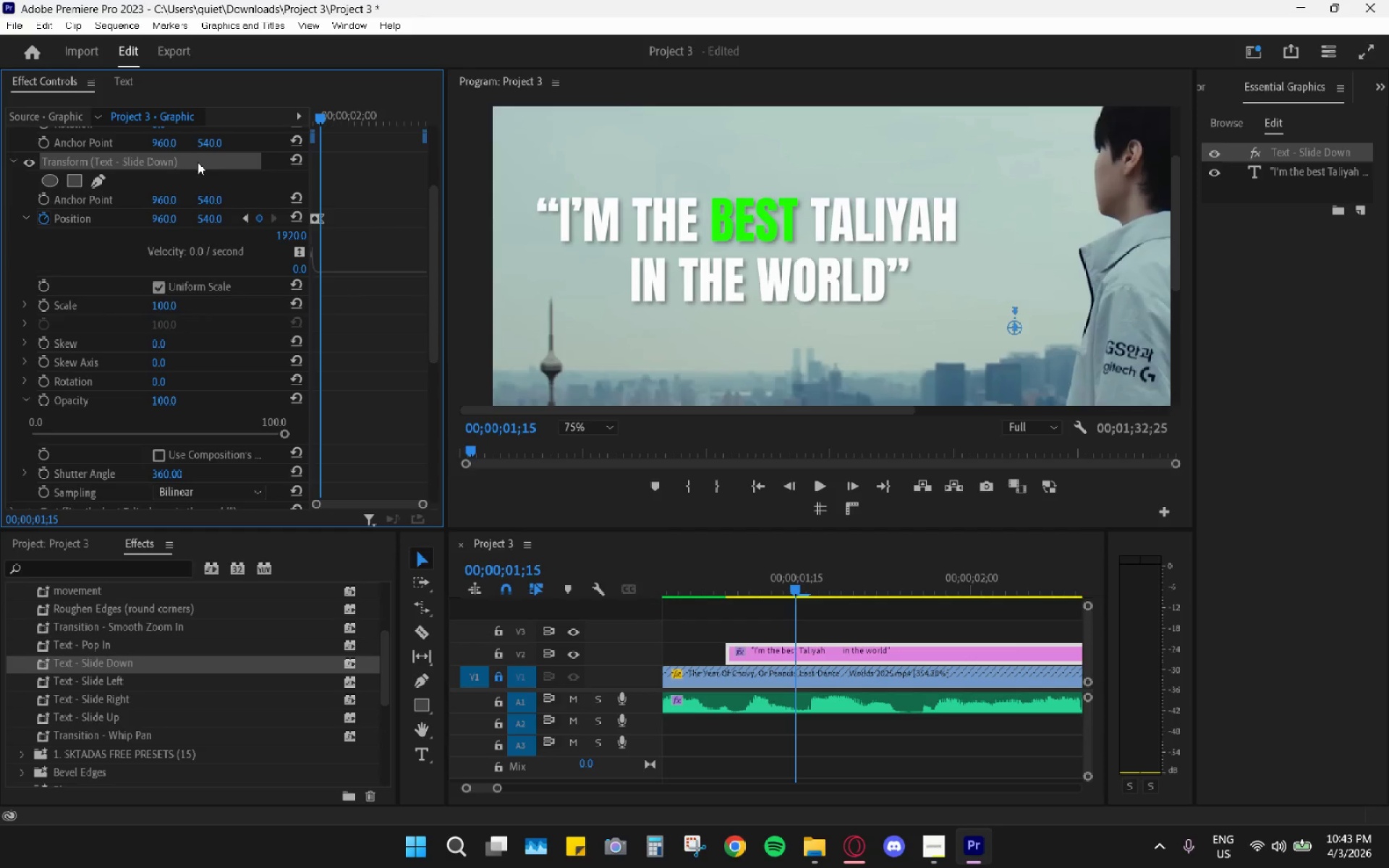 
right_click([197, 162])
 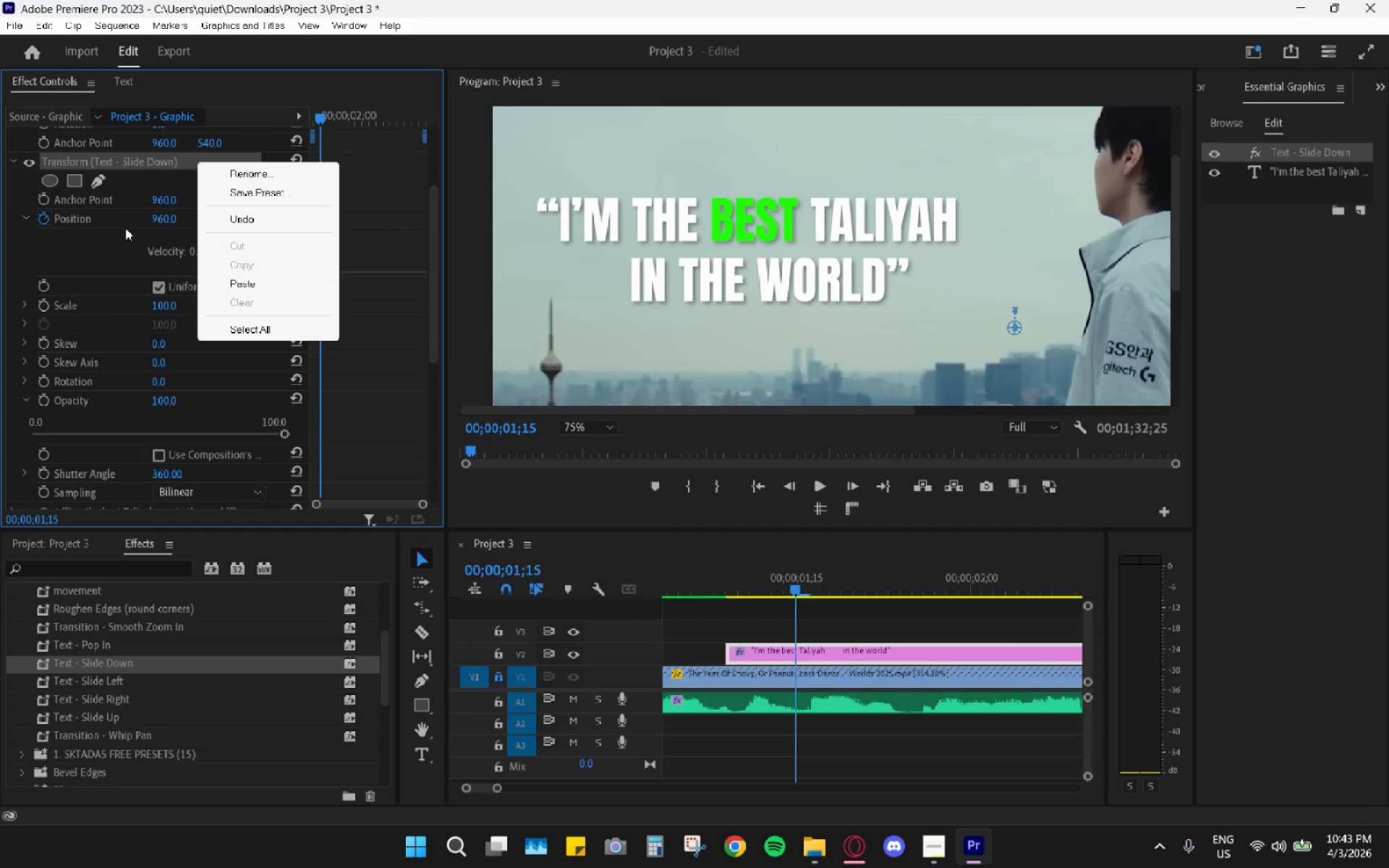 
left_click([93, 213])
 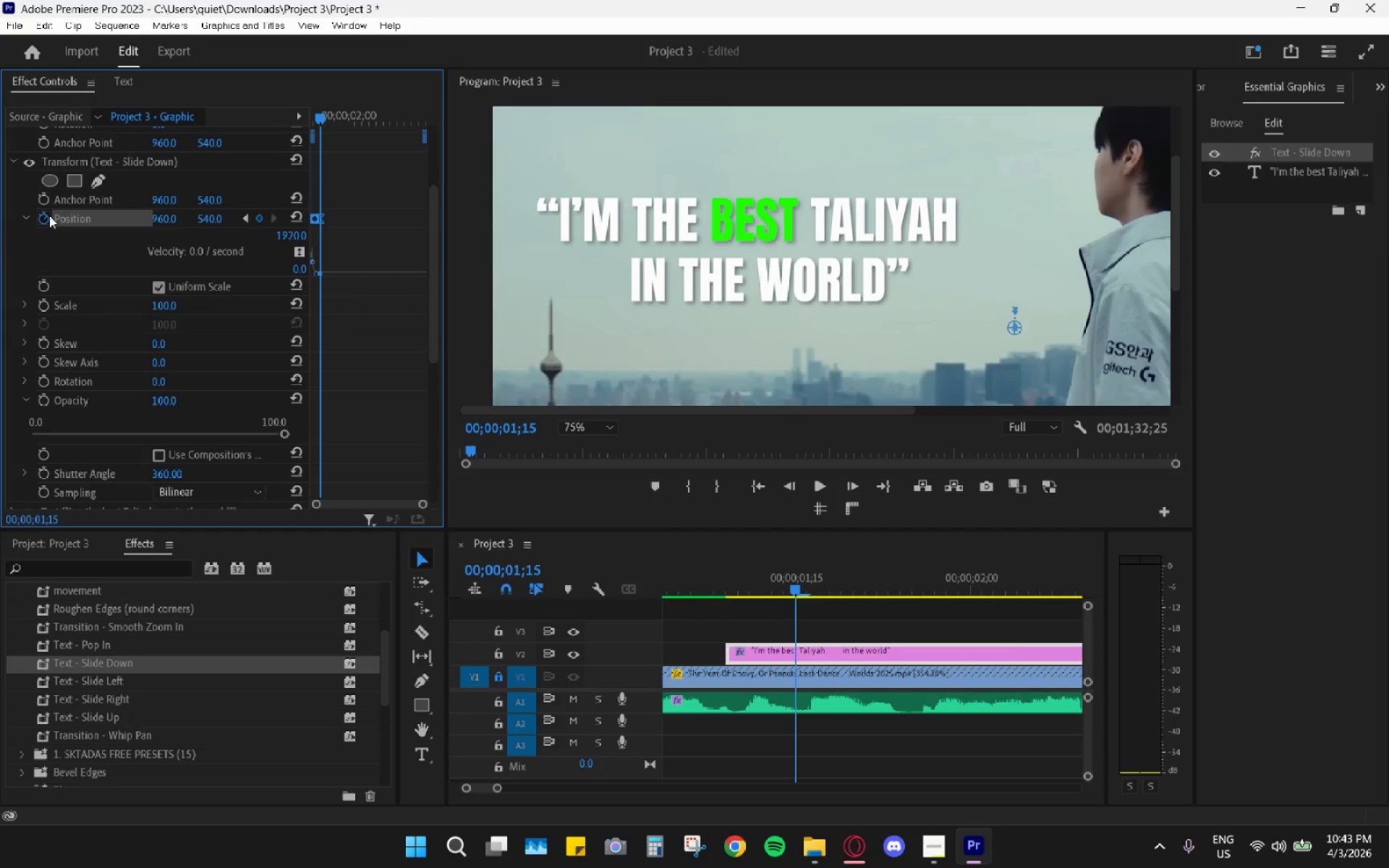 
left_click([49, 216])
 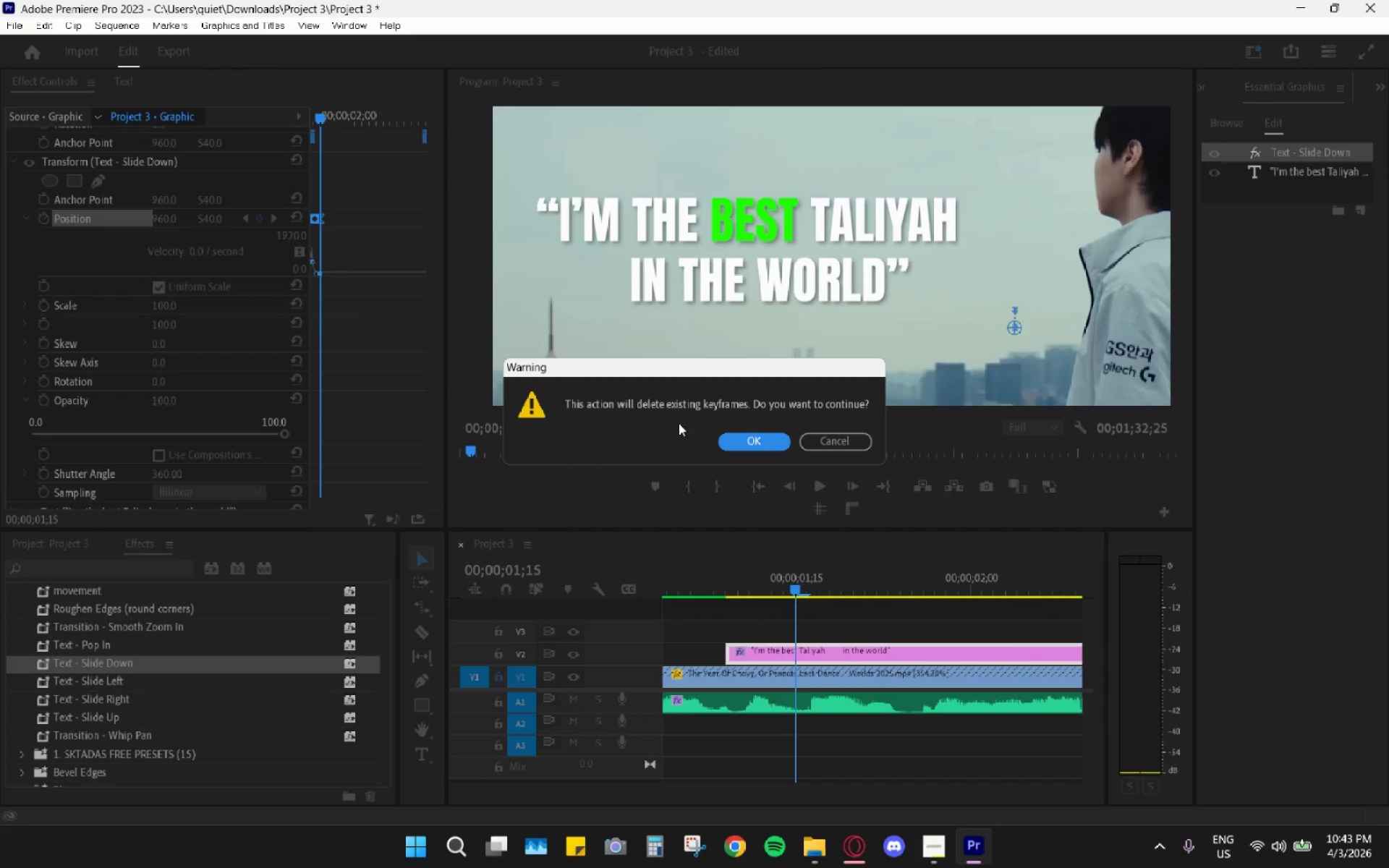 
left_click([807, 433])
 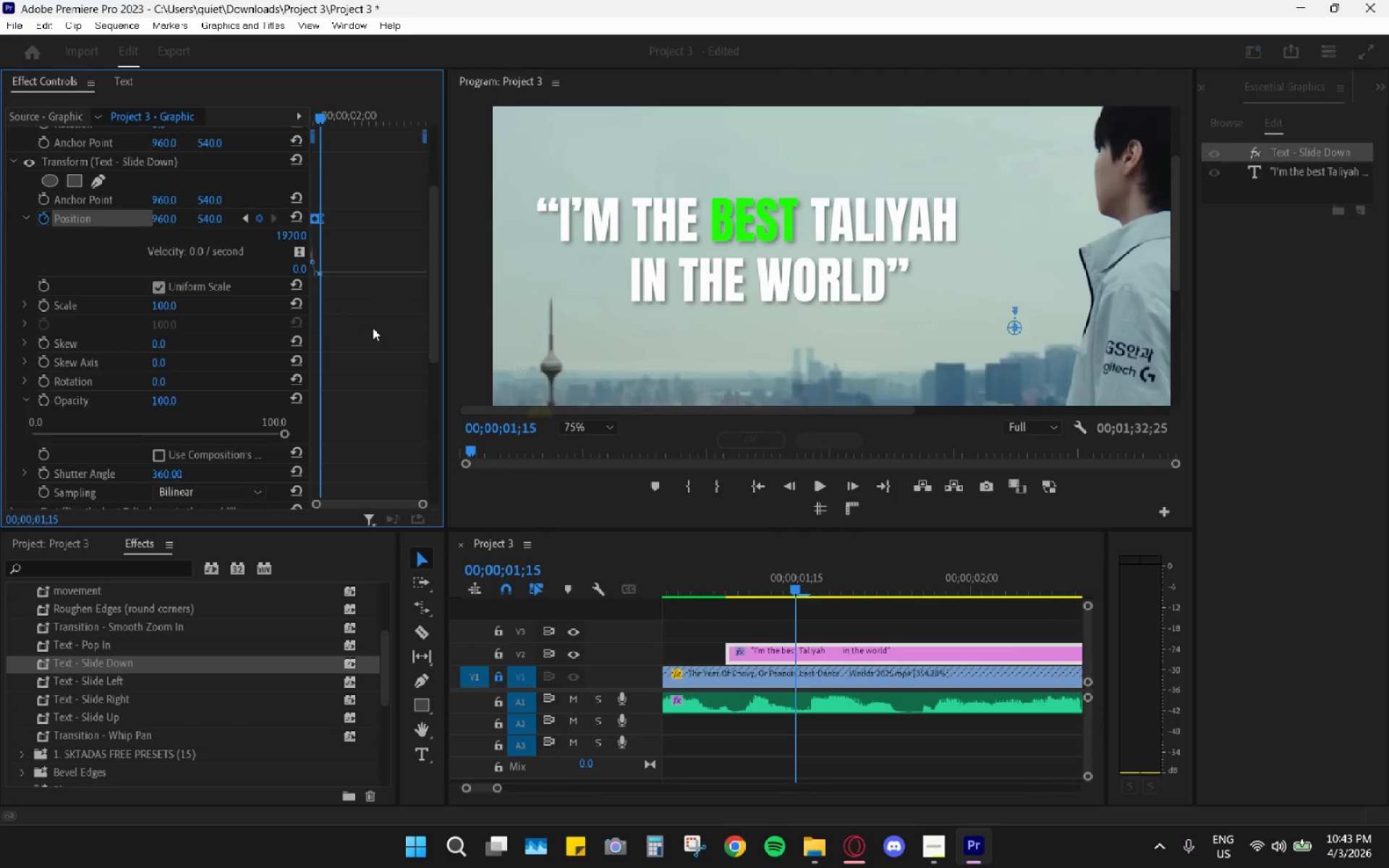 
scroll: coordinate [166, 284], scroll_direction: up, amount: 4.0
 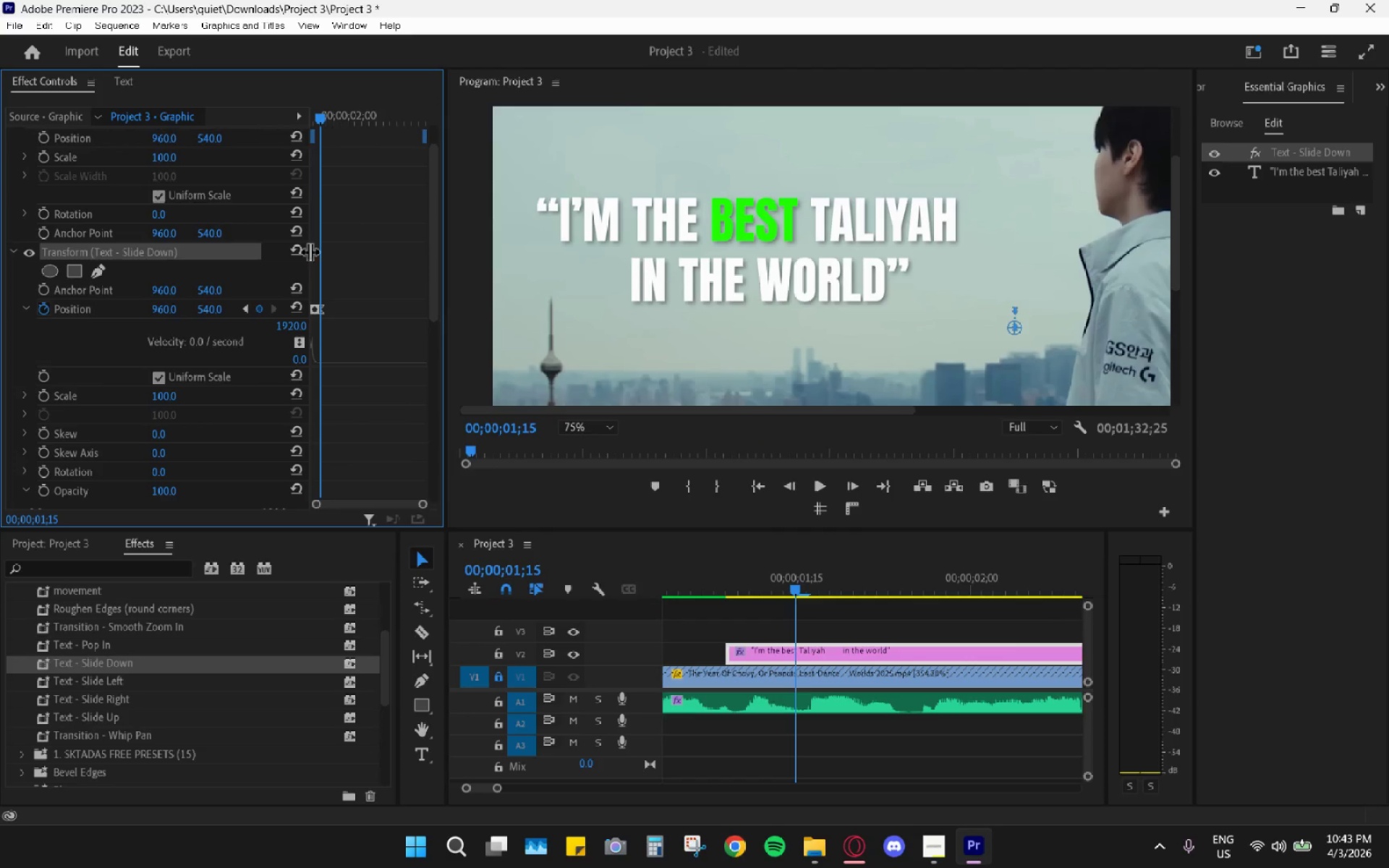 
right_click([229, 254])
 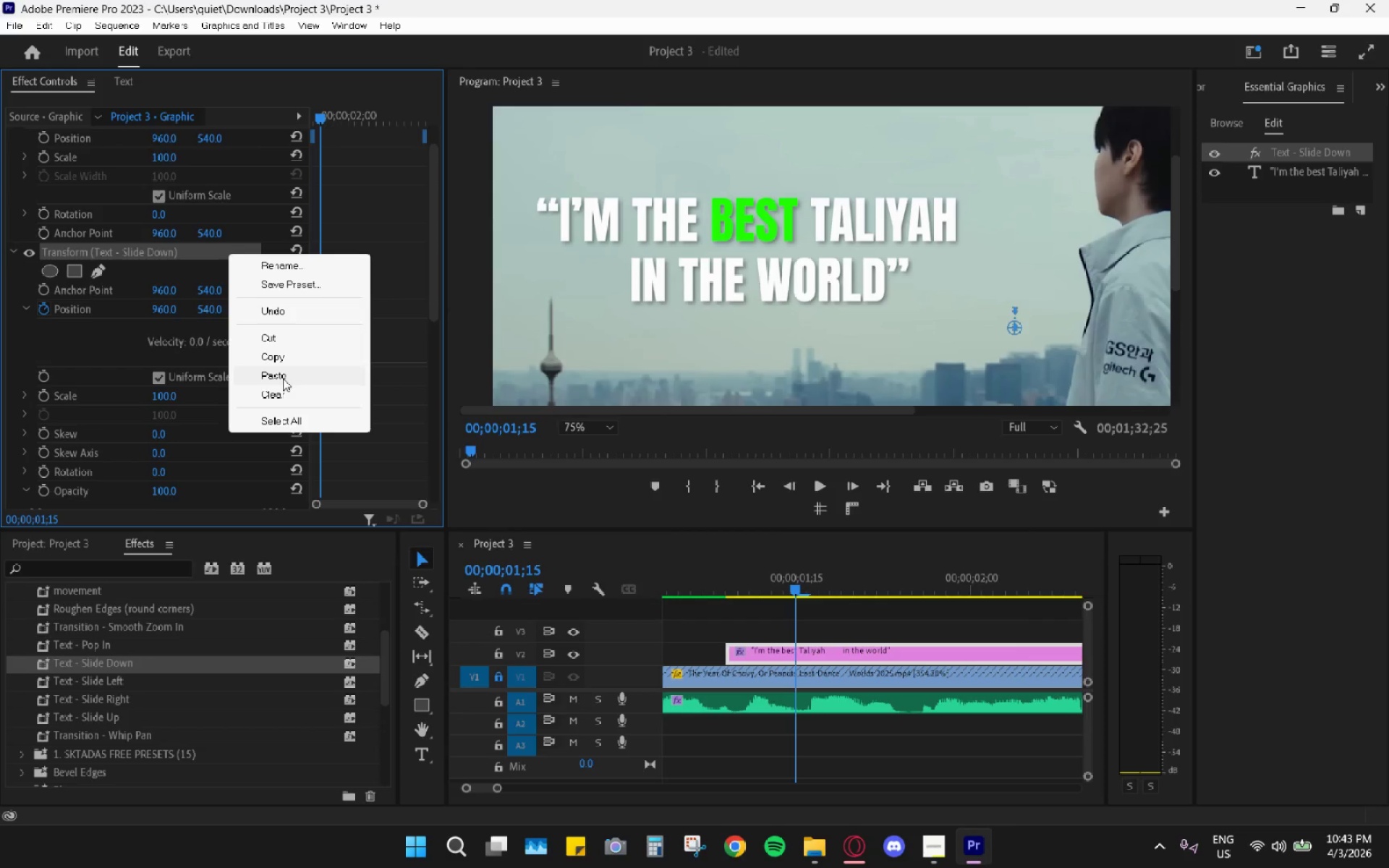 
left_click([283, 398])
 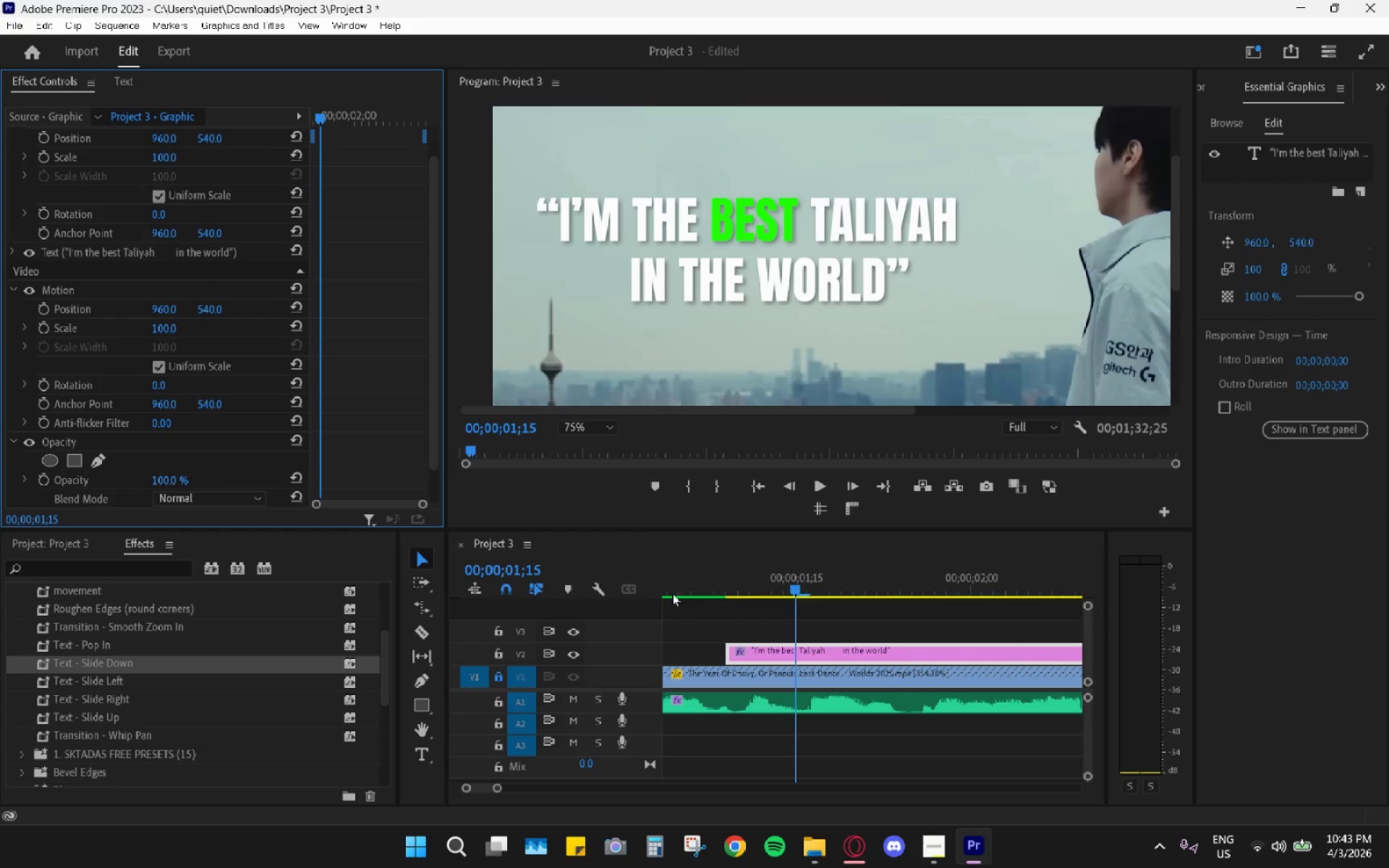 
left_click_drag(start_coordinate=[772, 576], to_coordinate=[770, 588])
 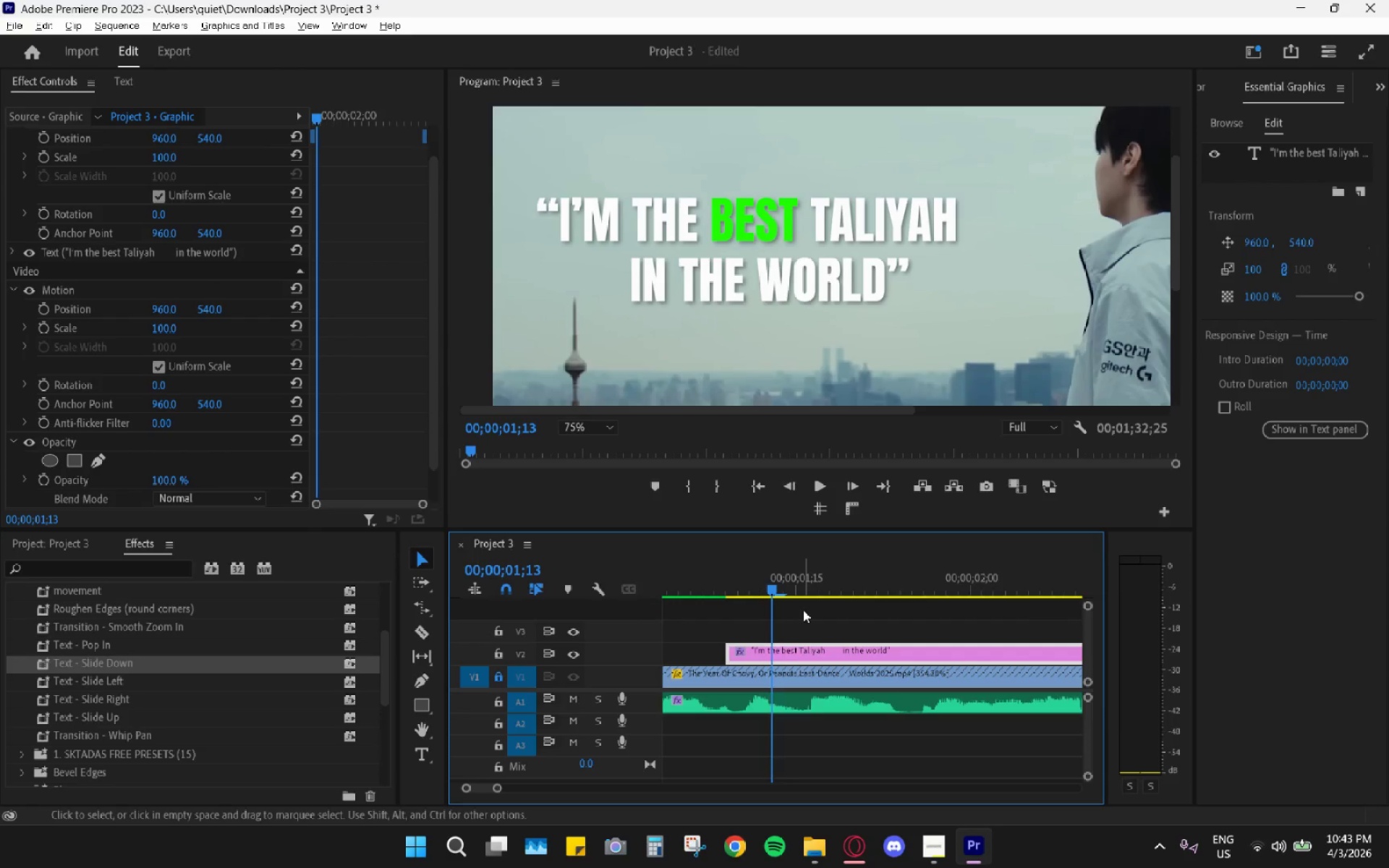 
hold_key(key=AltLeft, duration=0.75)
scroll: coordinate [814, 600], scroll_direction: down, amount: 13.0
 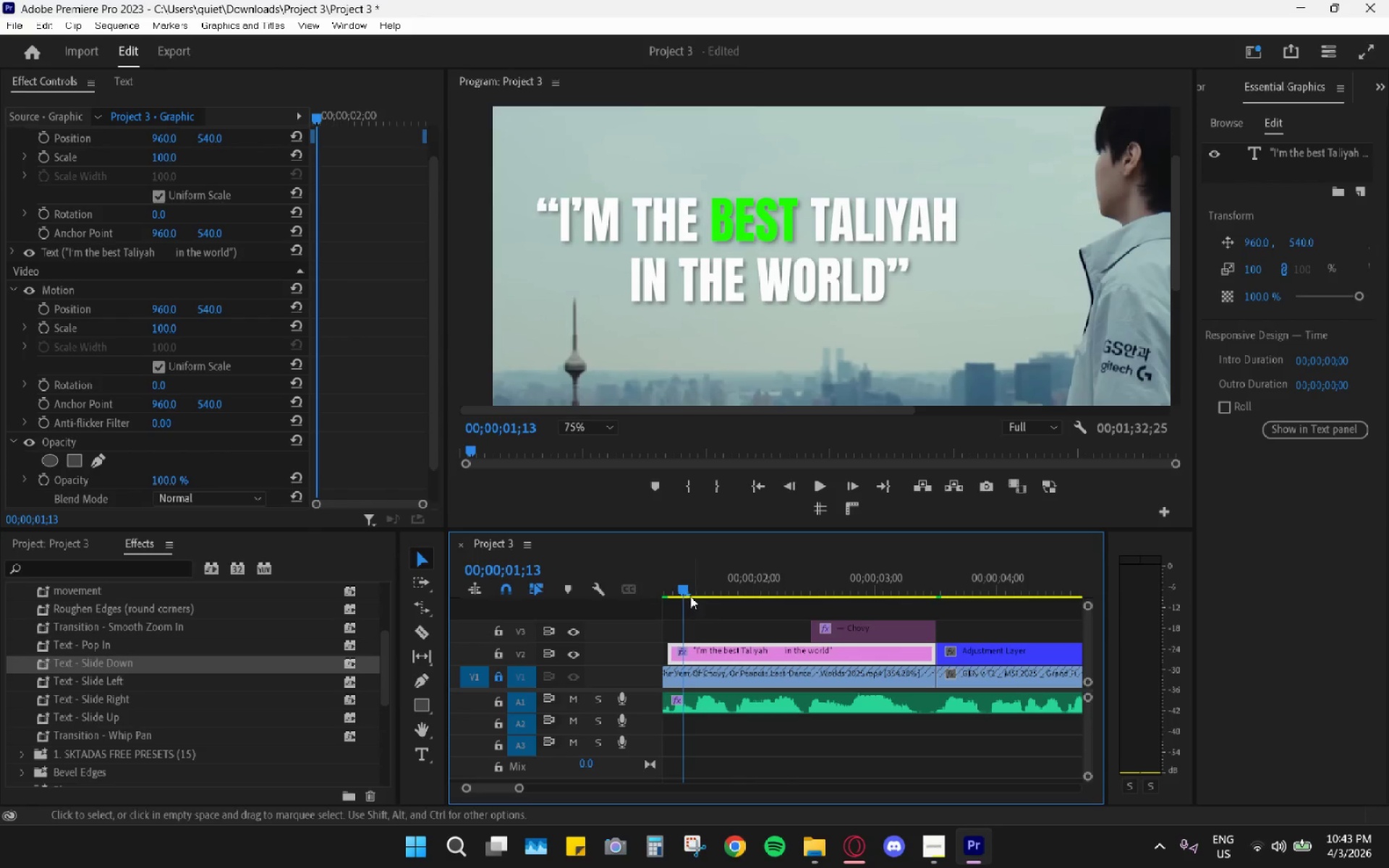 
left_click_drag(start_coordinate=[678, 587], to_coordinate=[664, 582])
 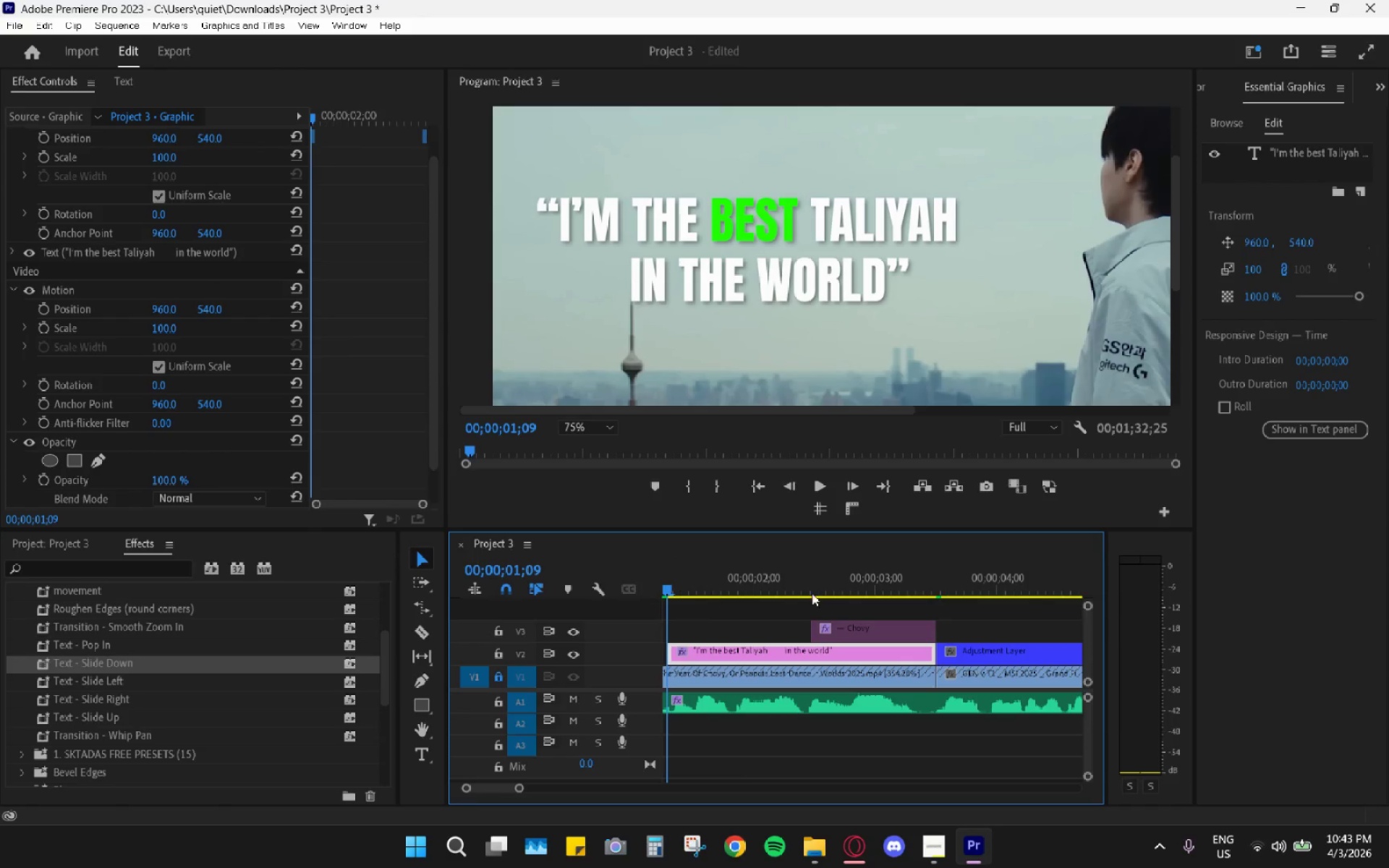 
left_click_drag(start_coordinate=[870, 629], to_coordinate=[866, 610])
 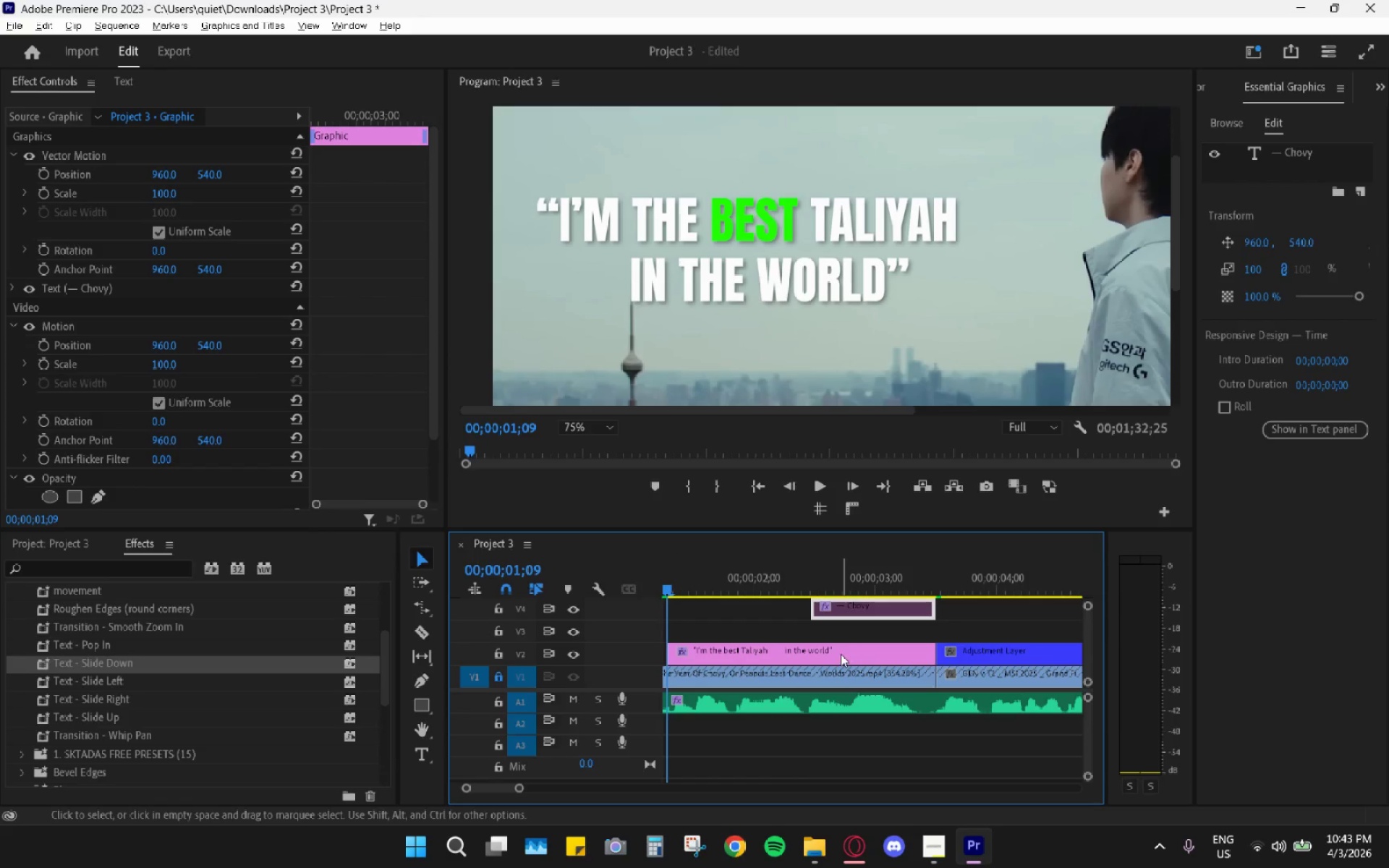 
hold_key(key=AltLeft, duration=0.86)
left_click_drag(start_coordinate=[841, 656], to_coordinate=[836, 636])
 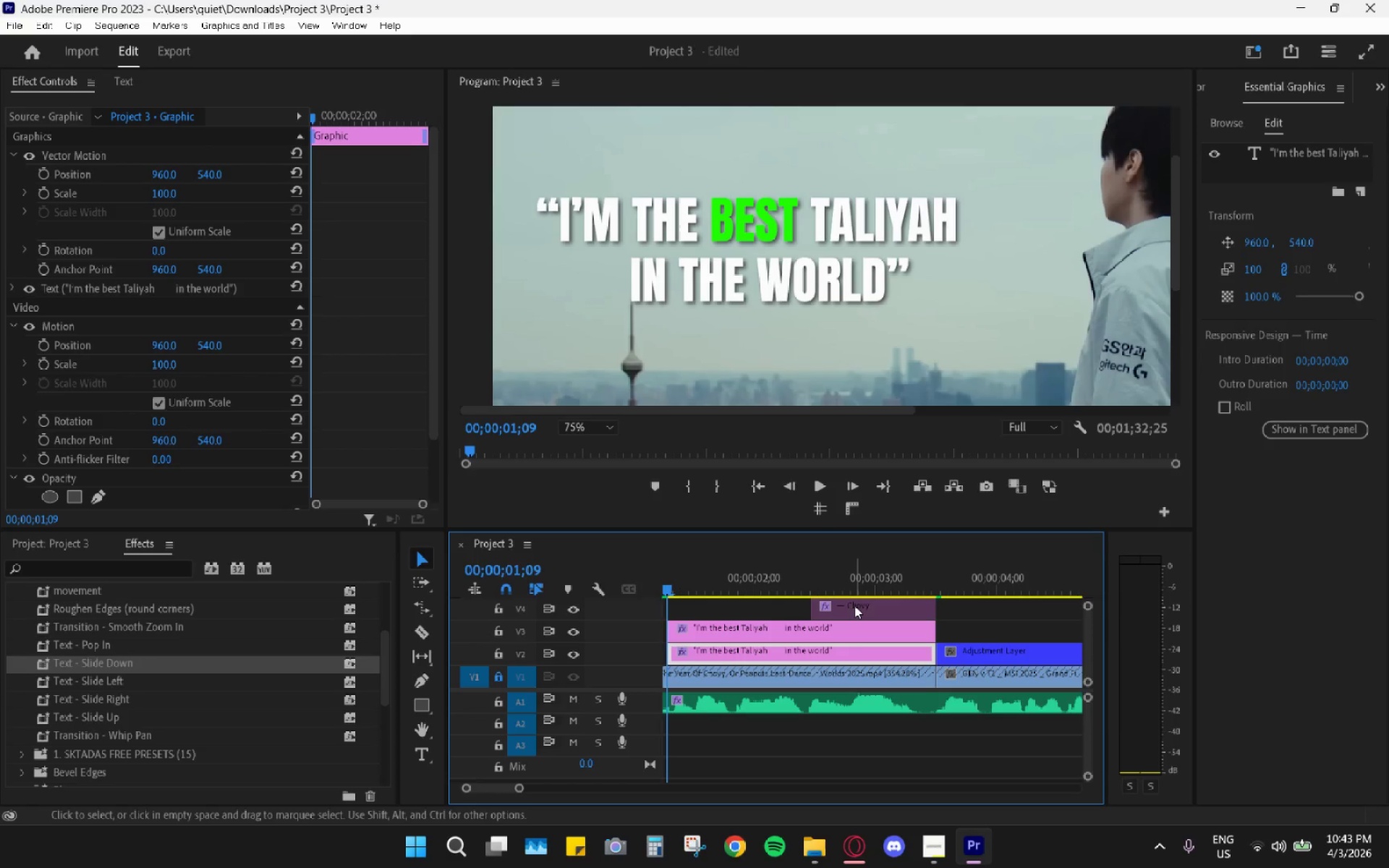 
hold_key(key=AltLeft, duration=0.62)
scroll: coordinate [854, 605], scroll_direction: down, amount: 8.0
 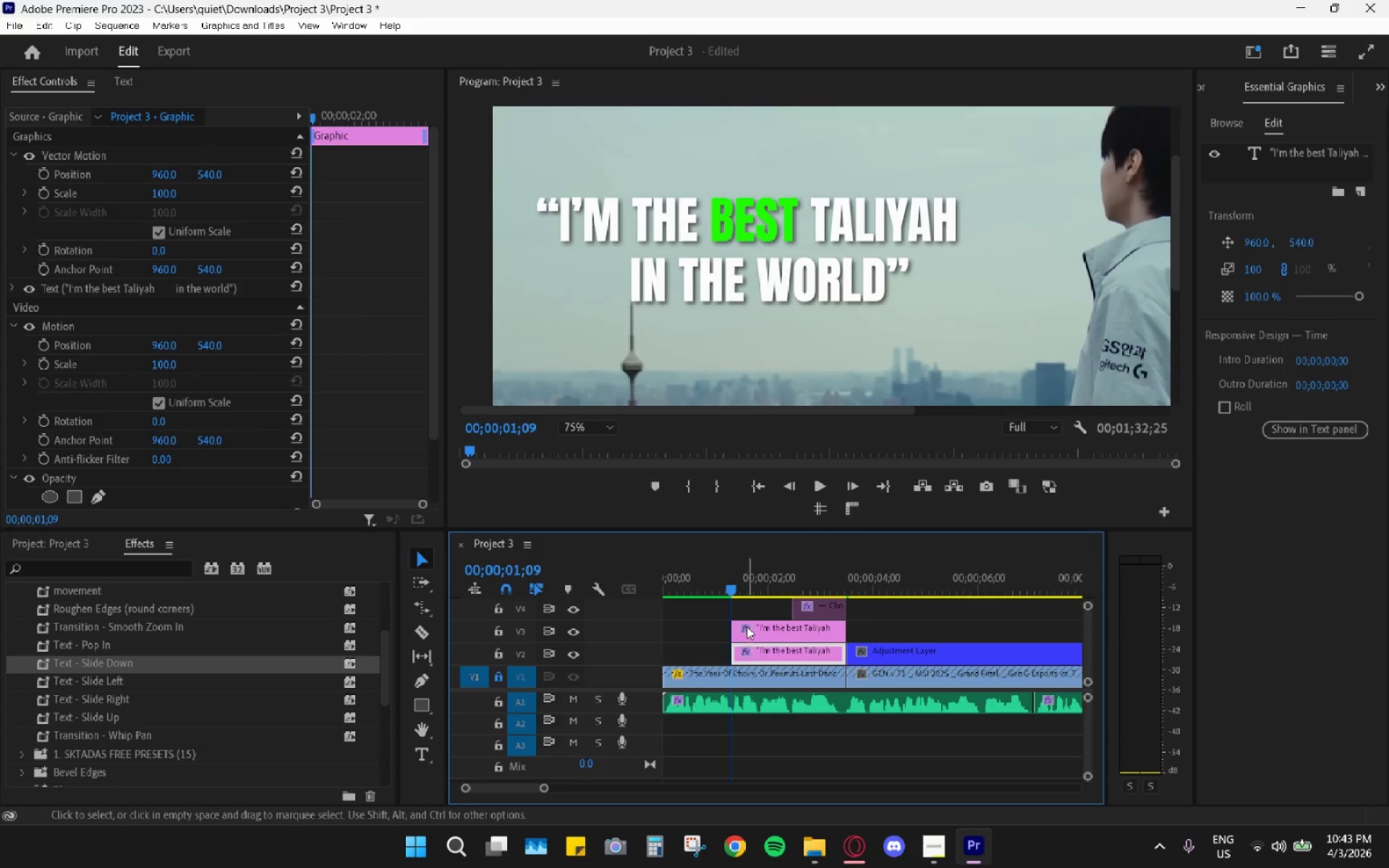 
left_click_drag(start_coordinate=[736, 627], to_coordinate=[783, 631])
 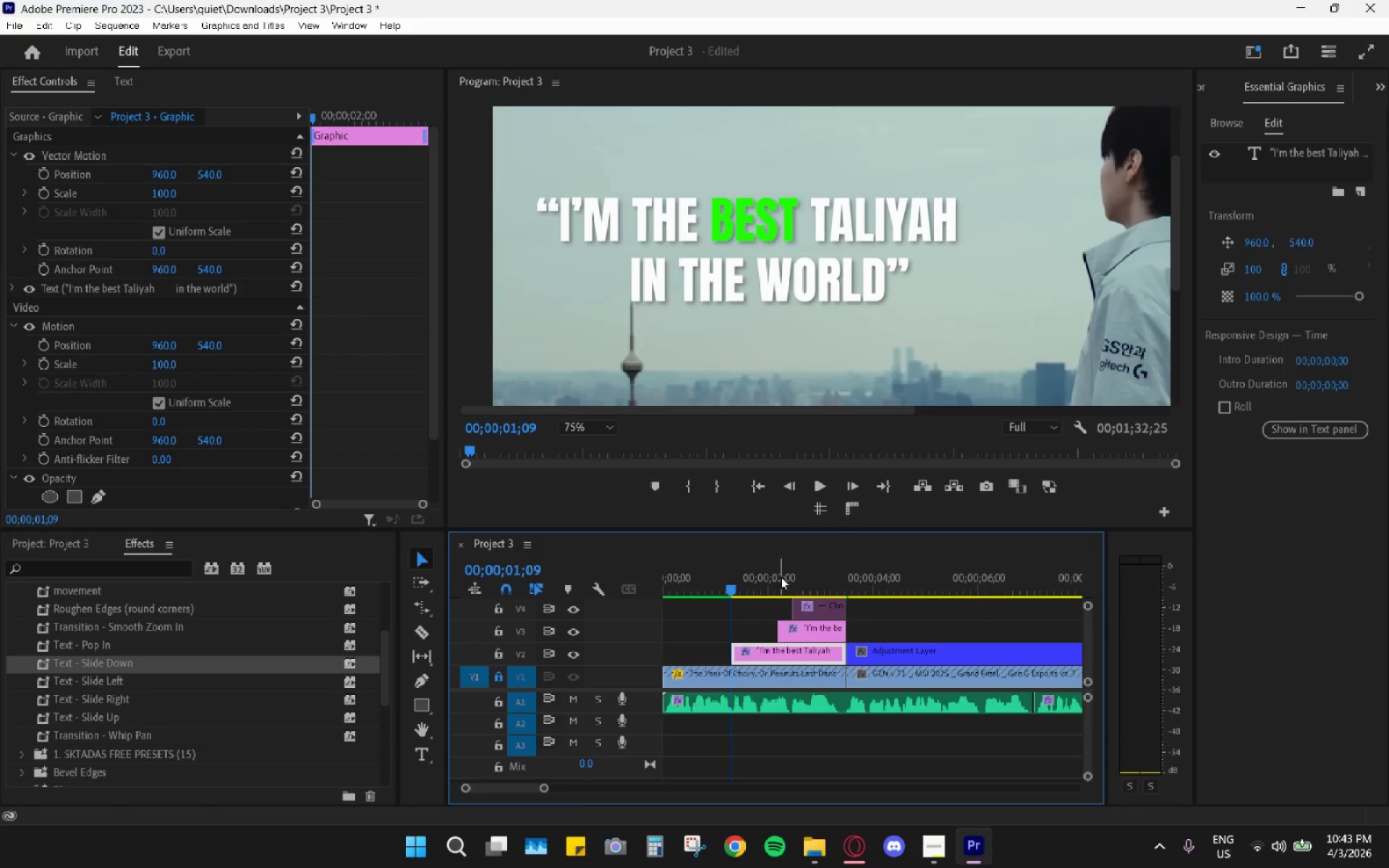 
left_click_drag(start_coordinate=[780, 576], to_coordinate=[775, 584])
 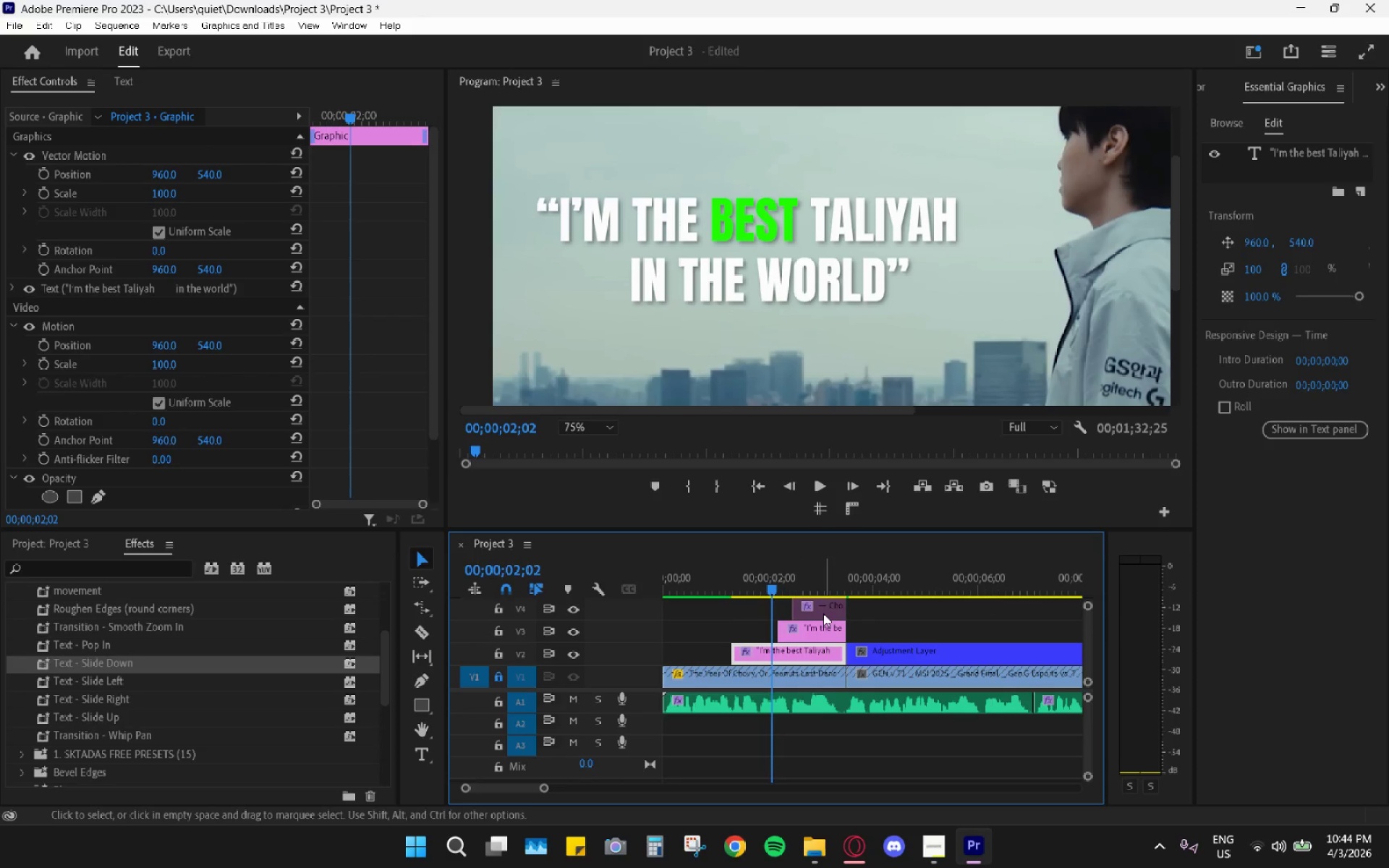 
mouse_move([791, 599])
 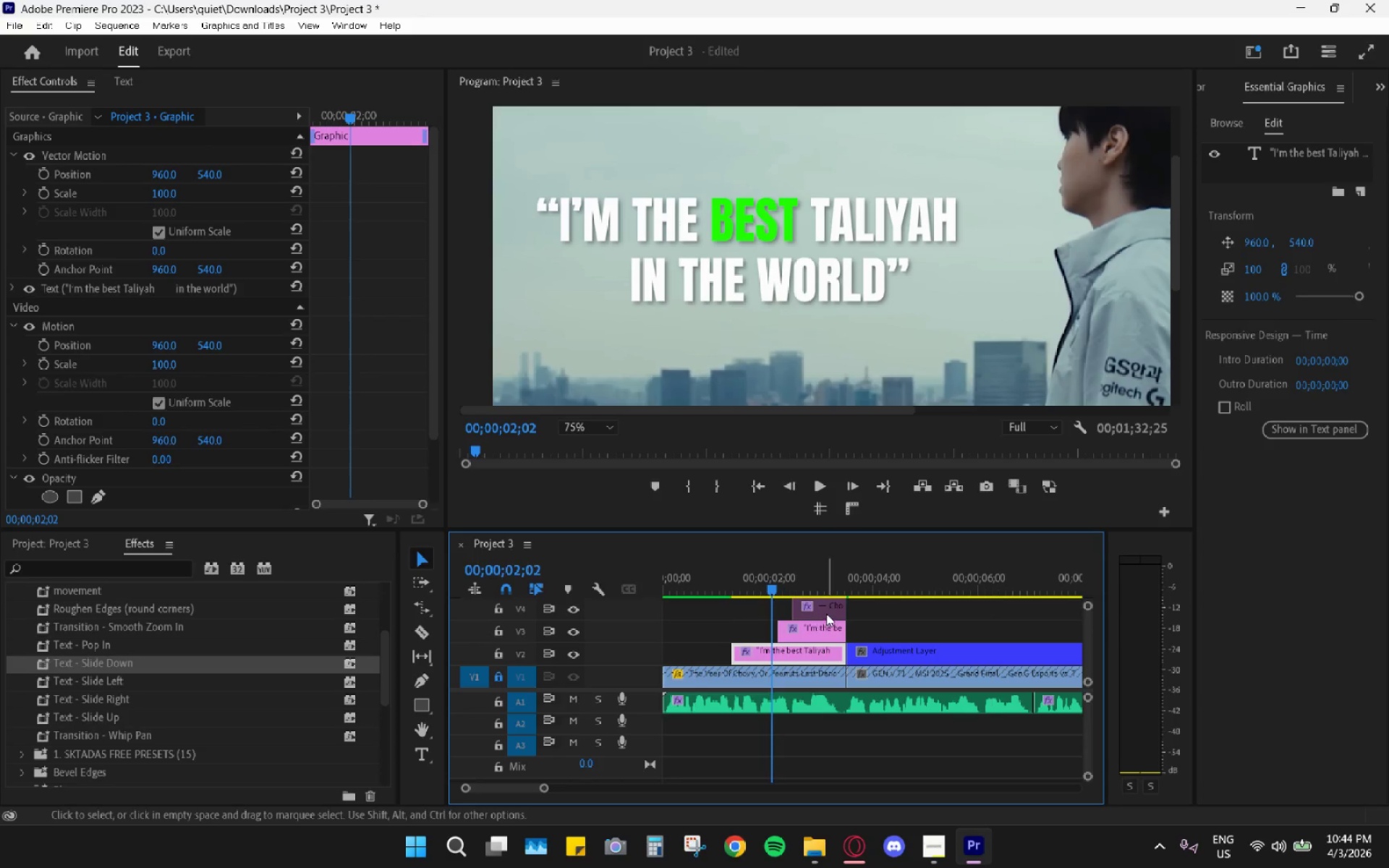 
left_click_drag(start_coordinate=[827, 610], to_coordinate=[829, 592])
 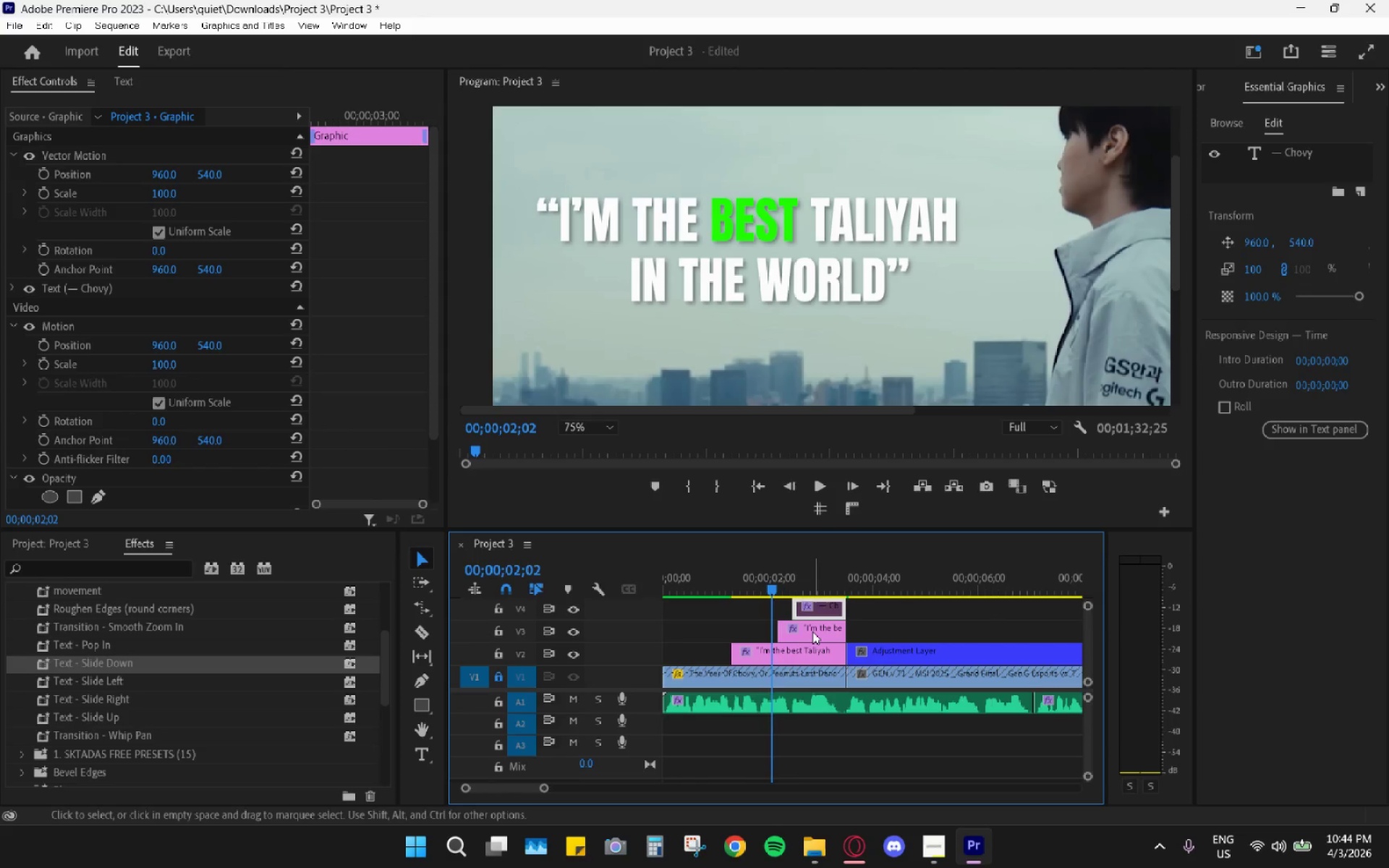 
left_click([812, 631])
 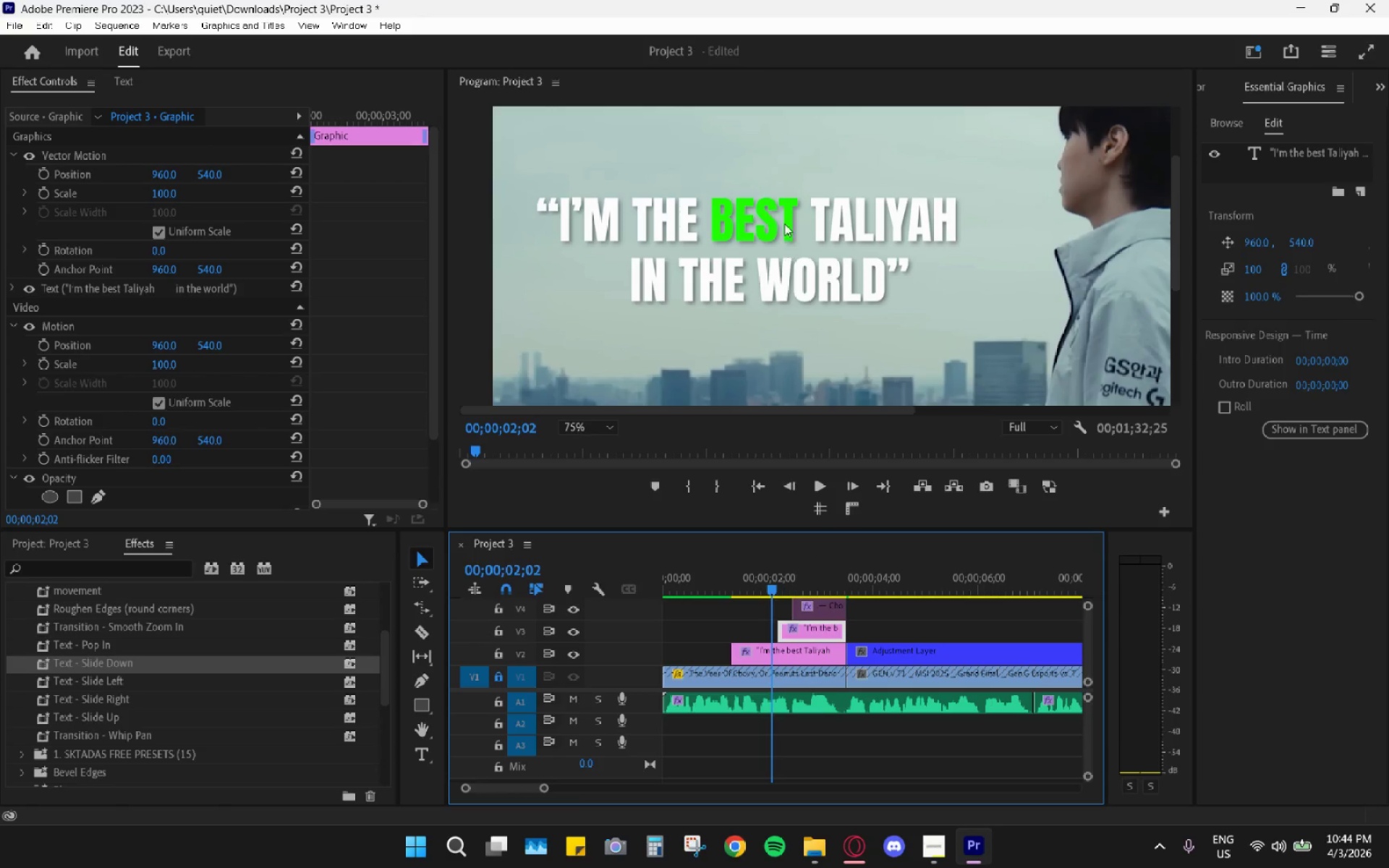 
double_click([767, 212])
 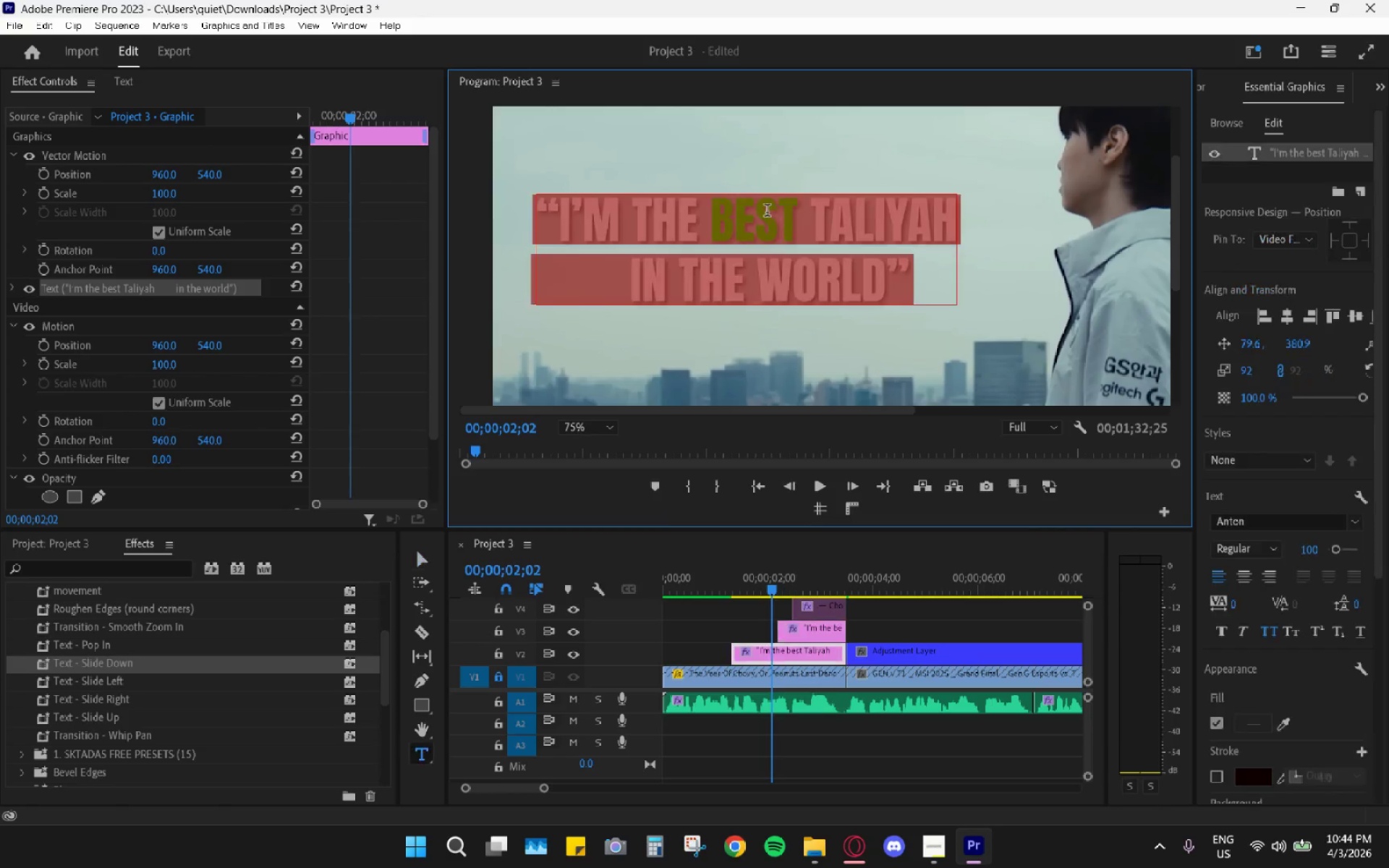 
triple_click([767, 212])
 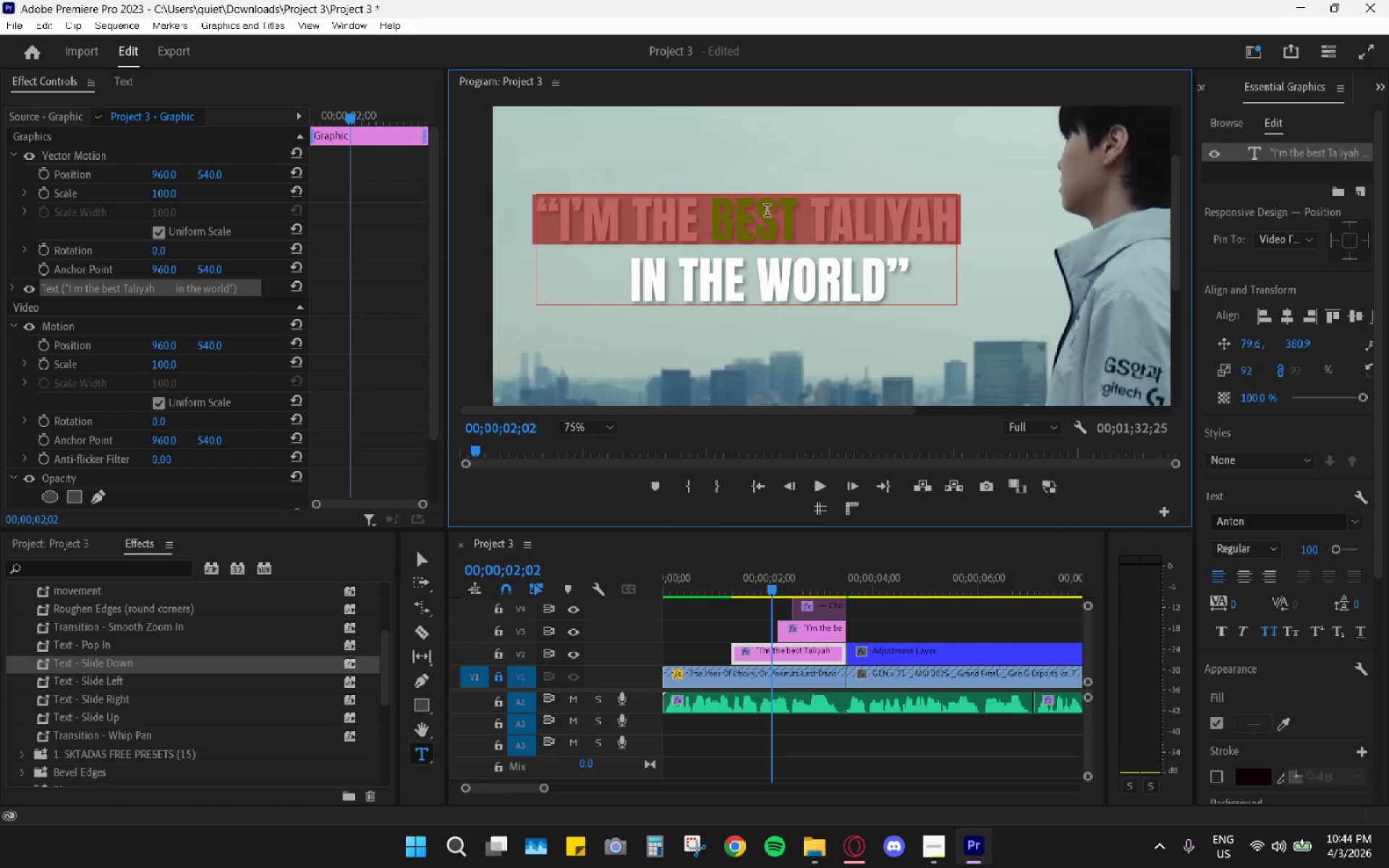 
key(Backspace)
 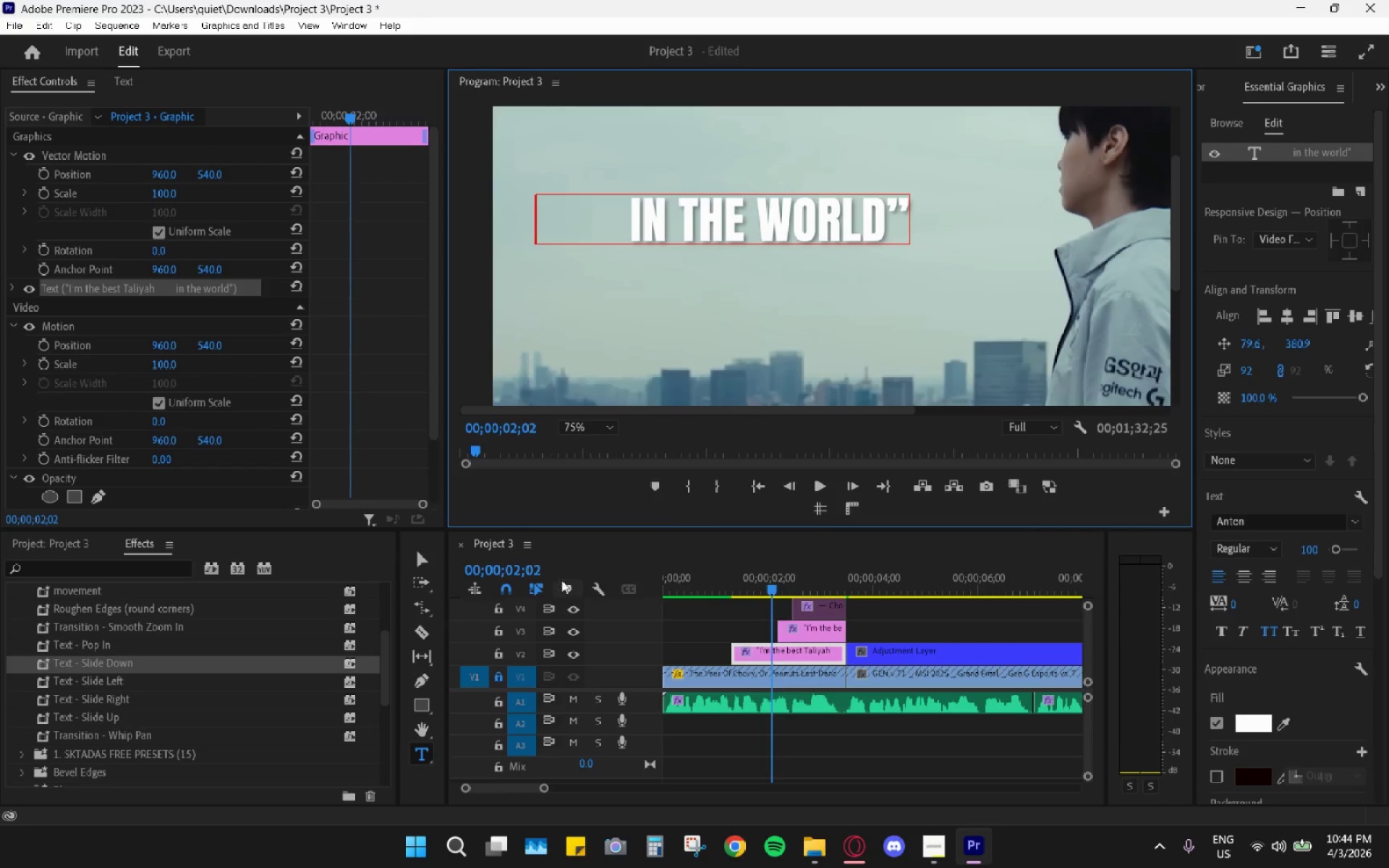 
left_click([429, 558])
 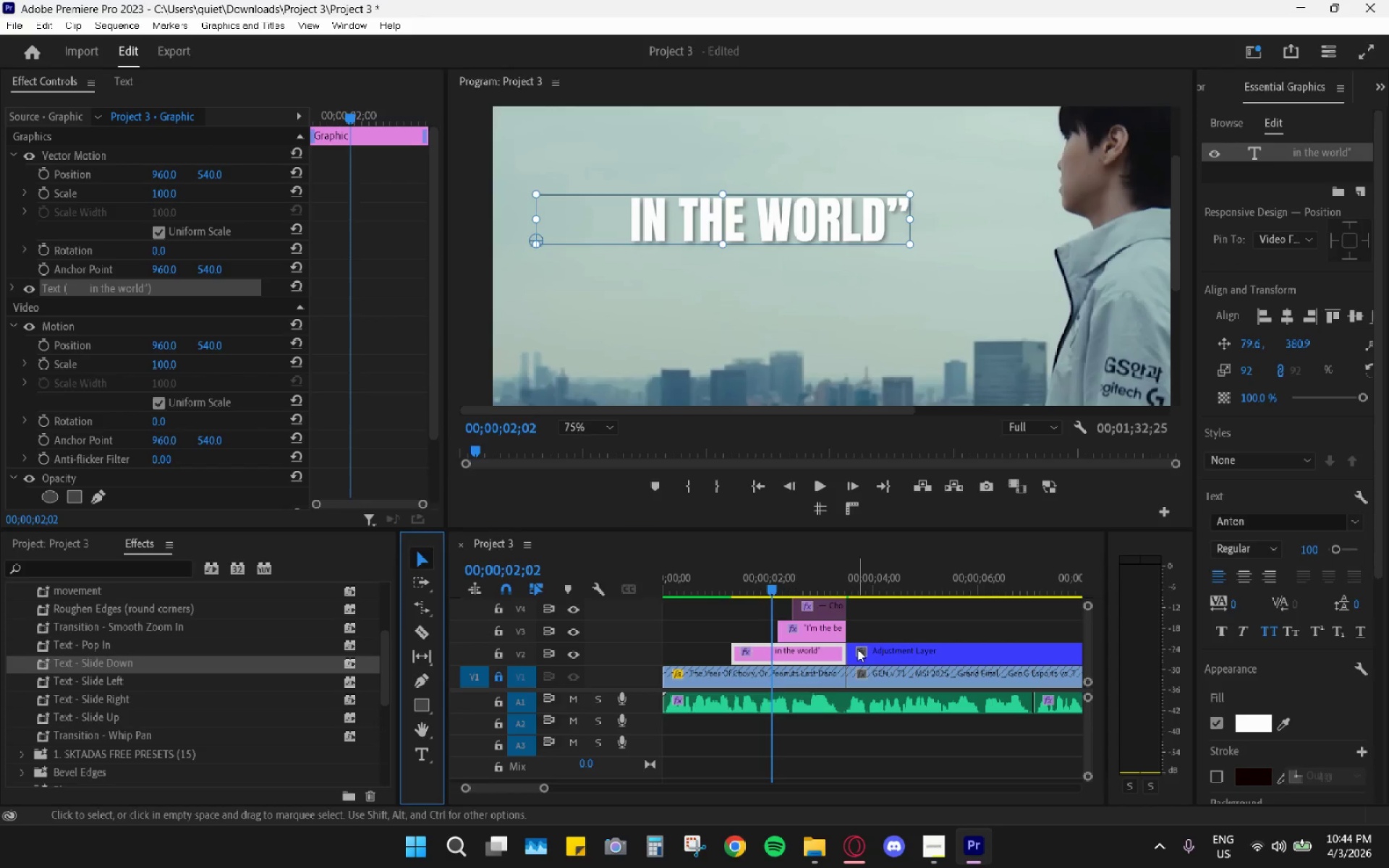 
mouse_move([798, 640])
 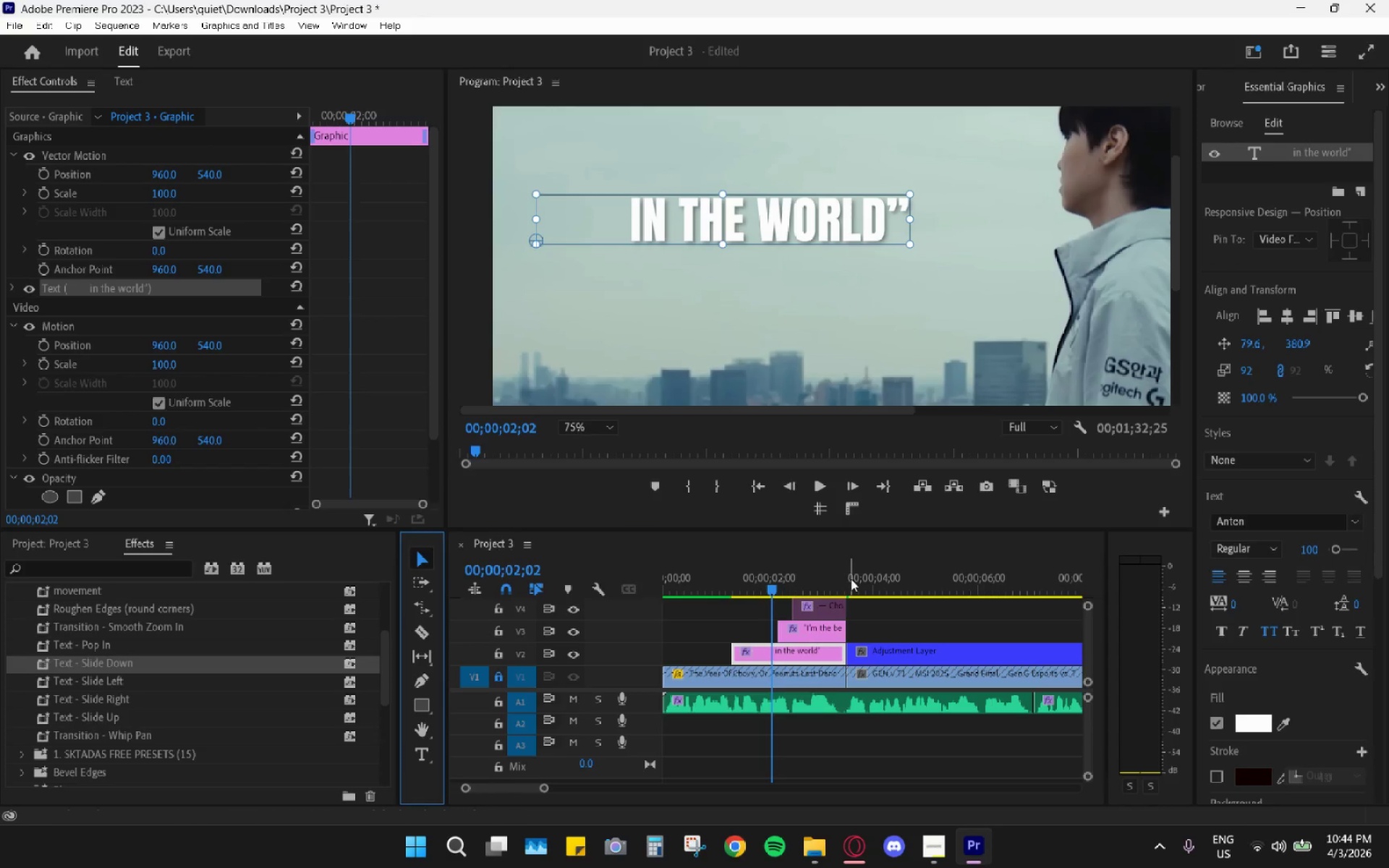 
key(Control+Z)
 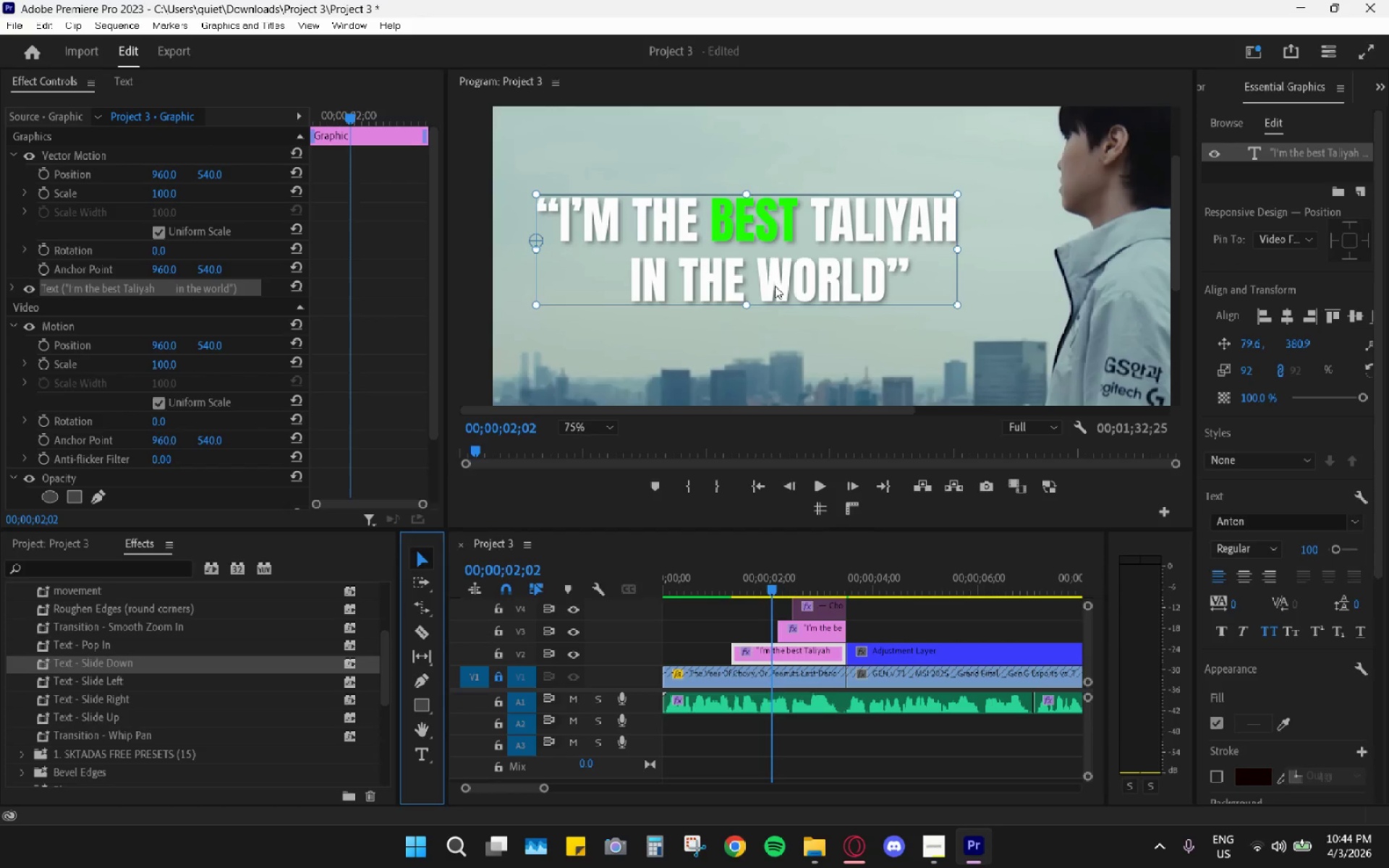 
double_click([776, 286])
 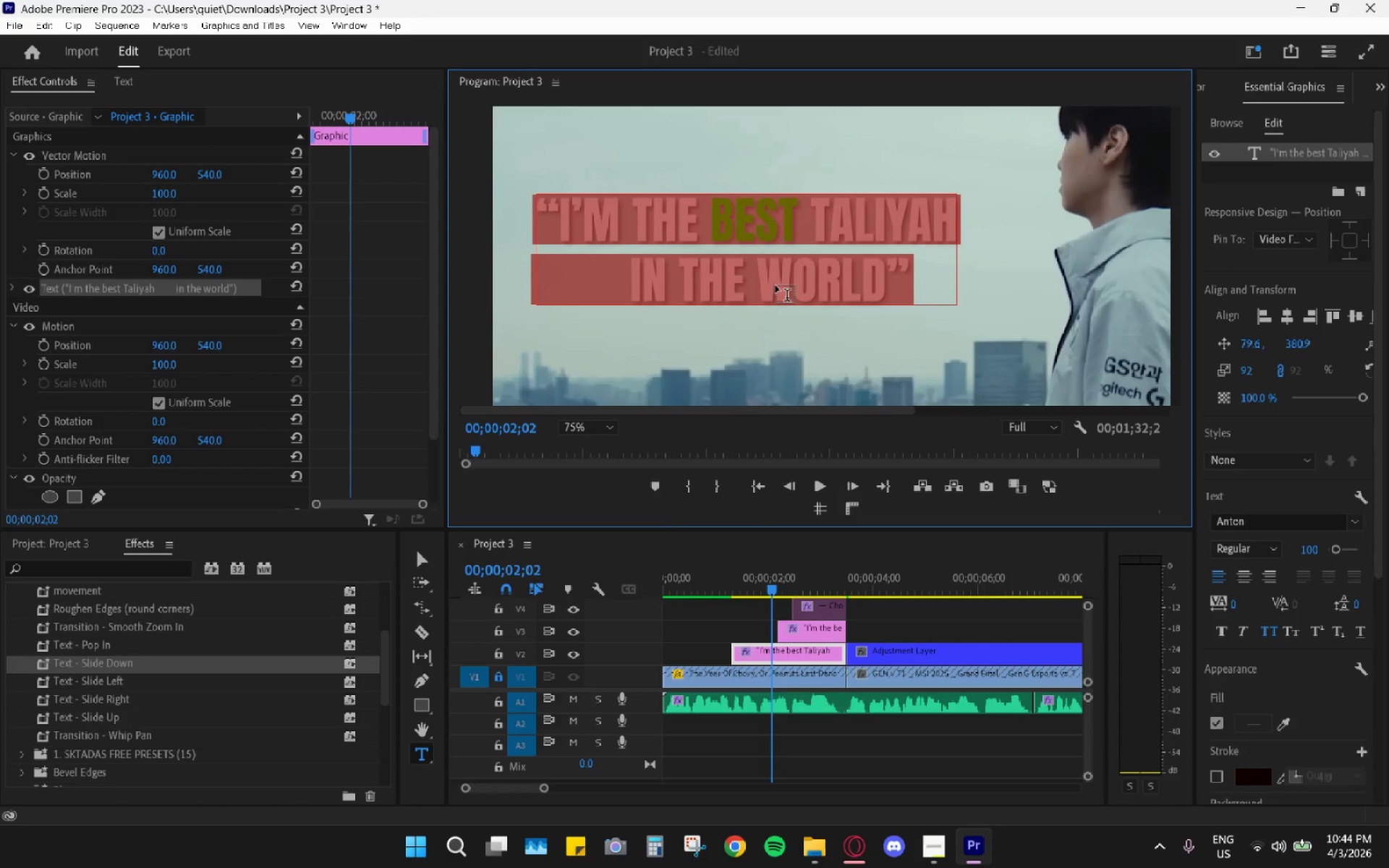 
triple_click([776, 286])
 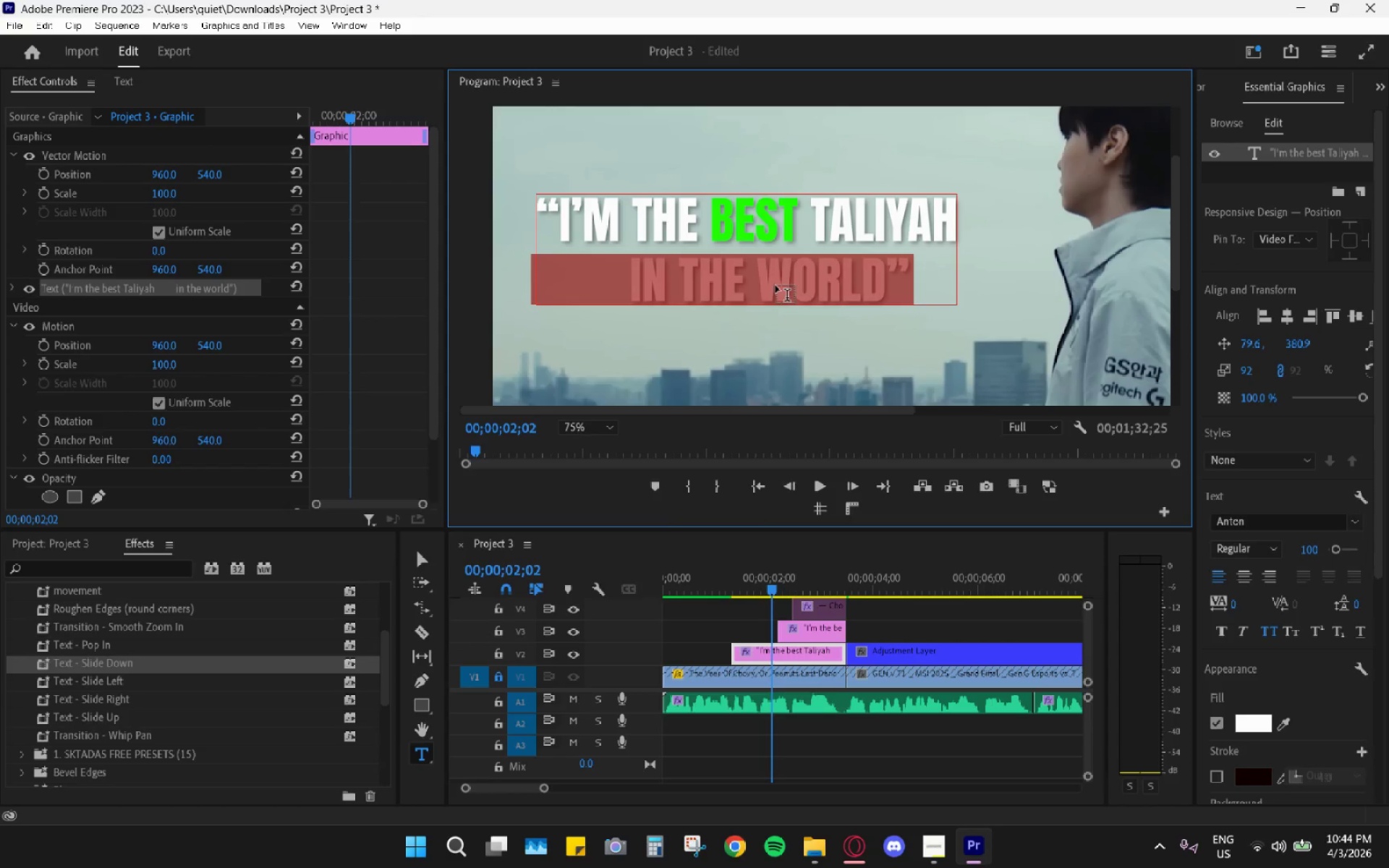 
key(Control+X)
 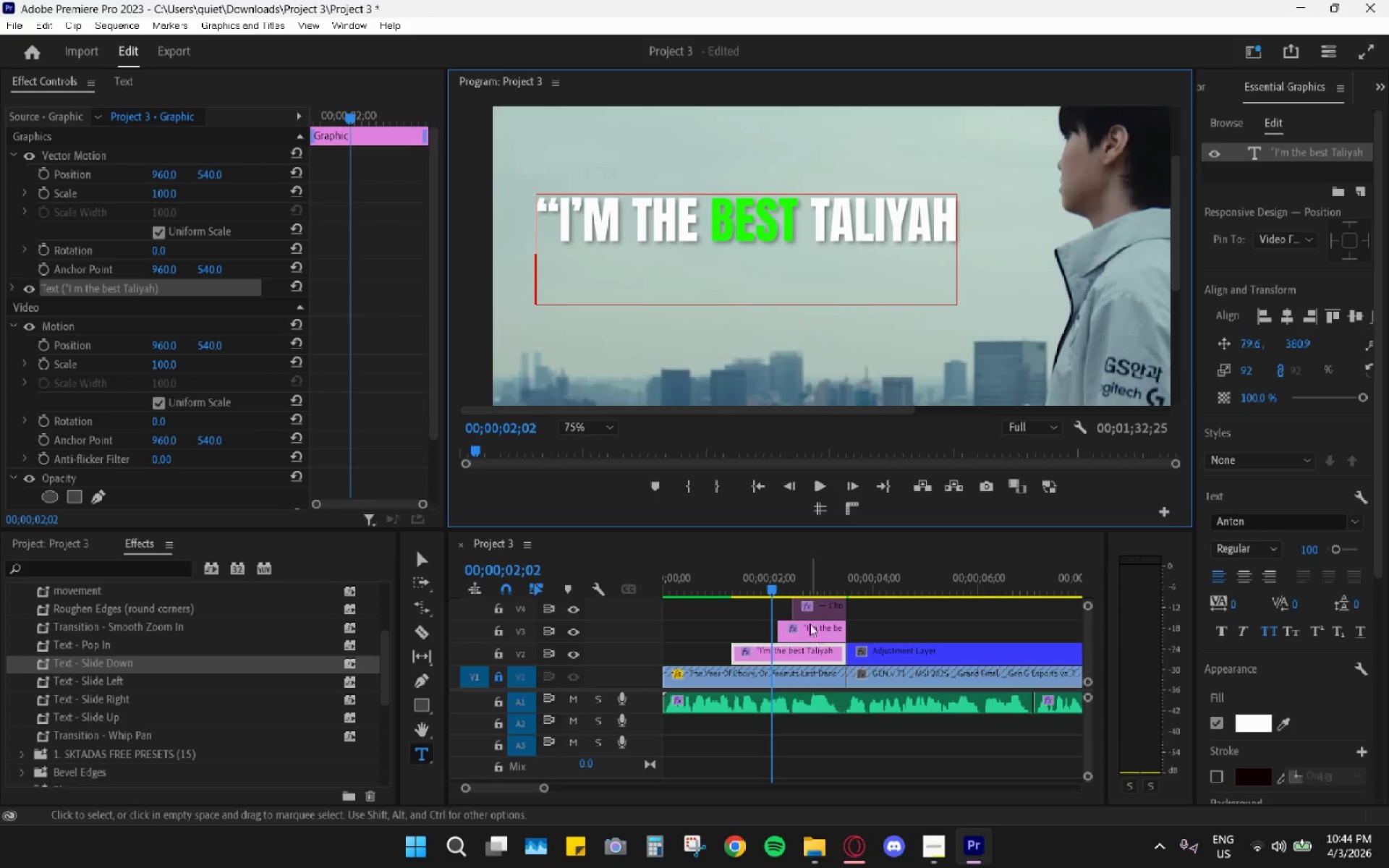 
left_click_drag(start_coordinate=[777, 581], to_coordinate=[784, 584])
 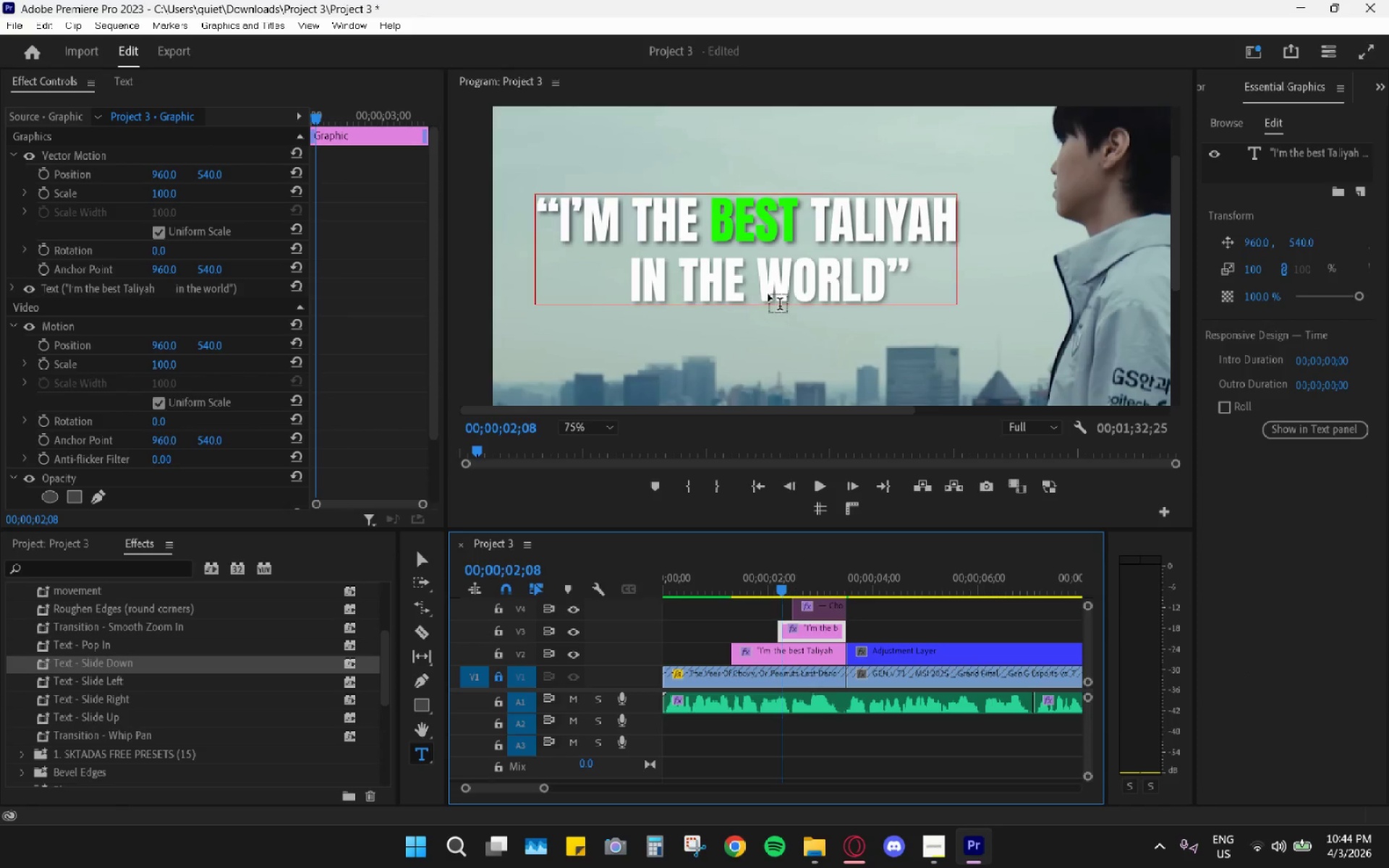 
double_click([768, 294])
 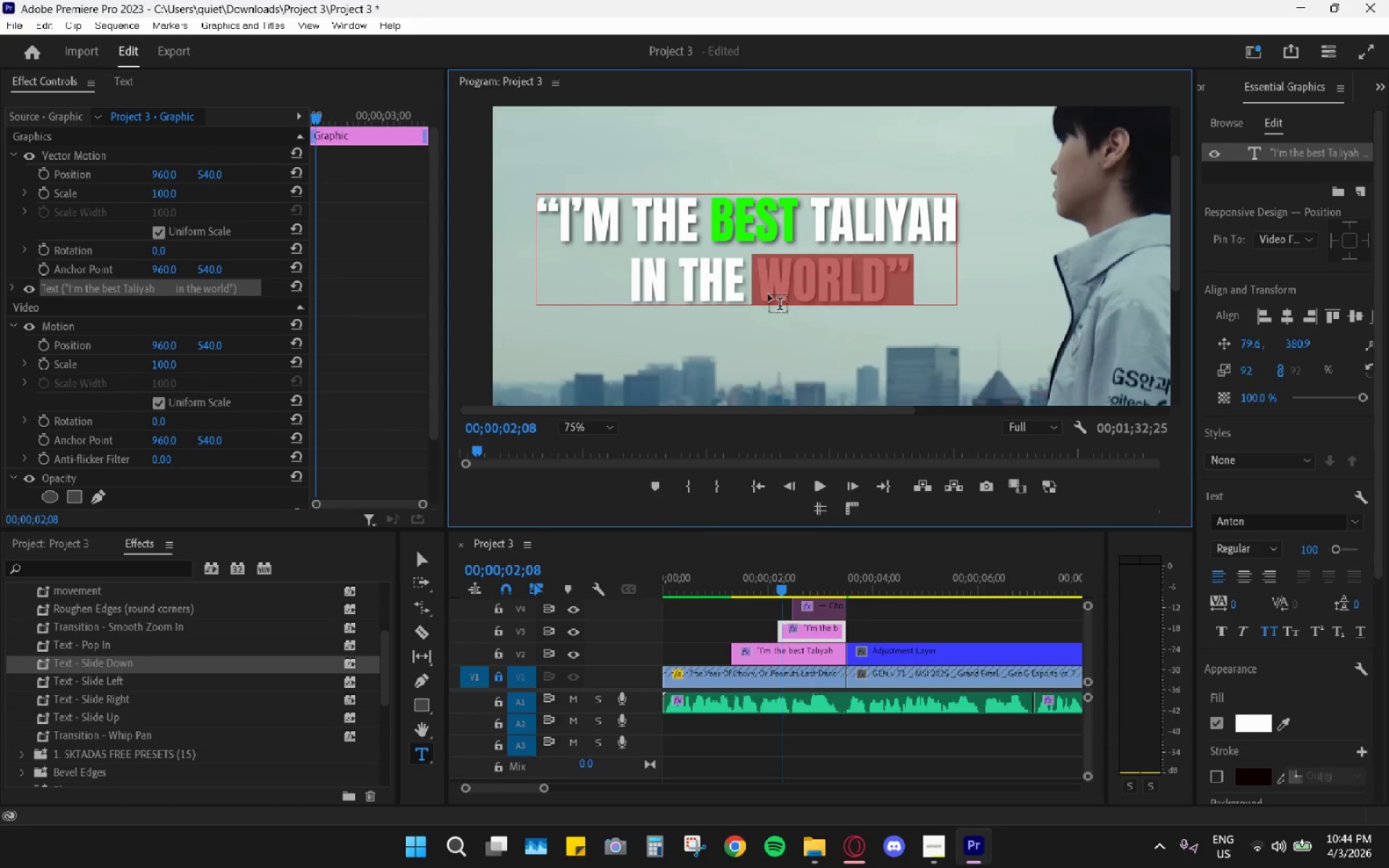 
triple_click([768, 294])
 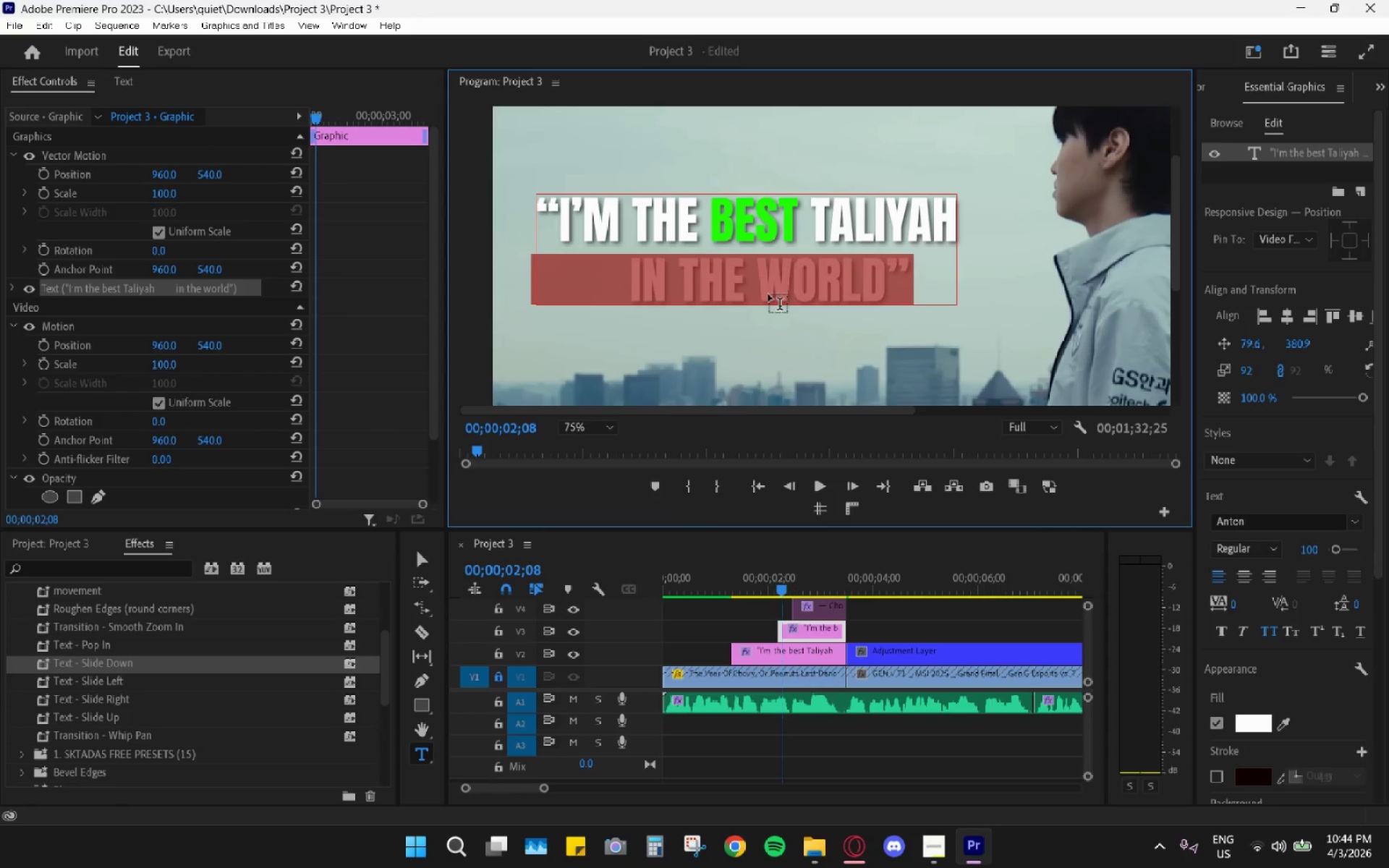 
hold_key(key=ControlLeft, duration=0.53)
 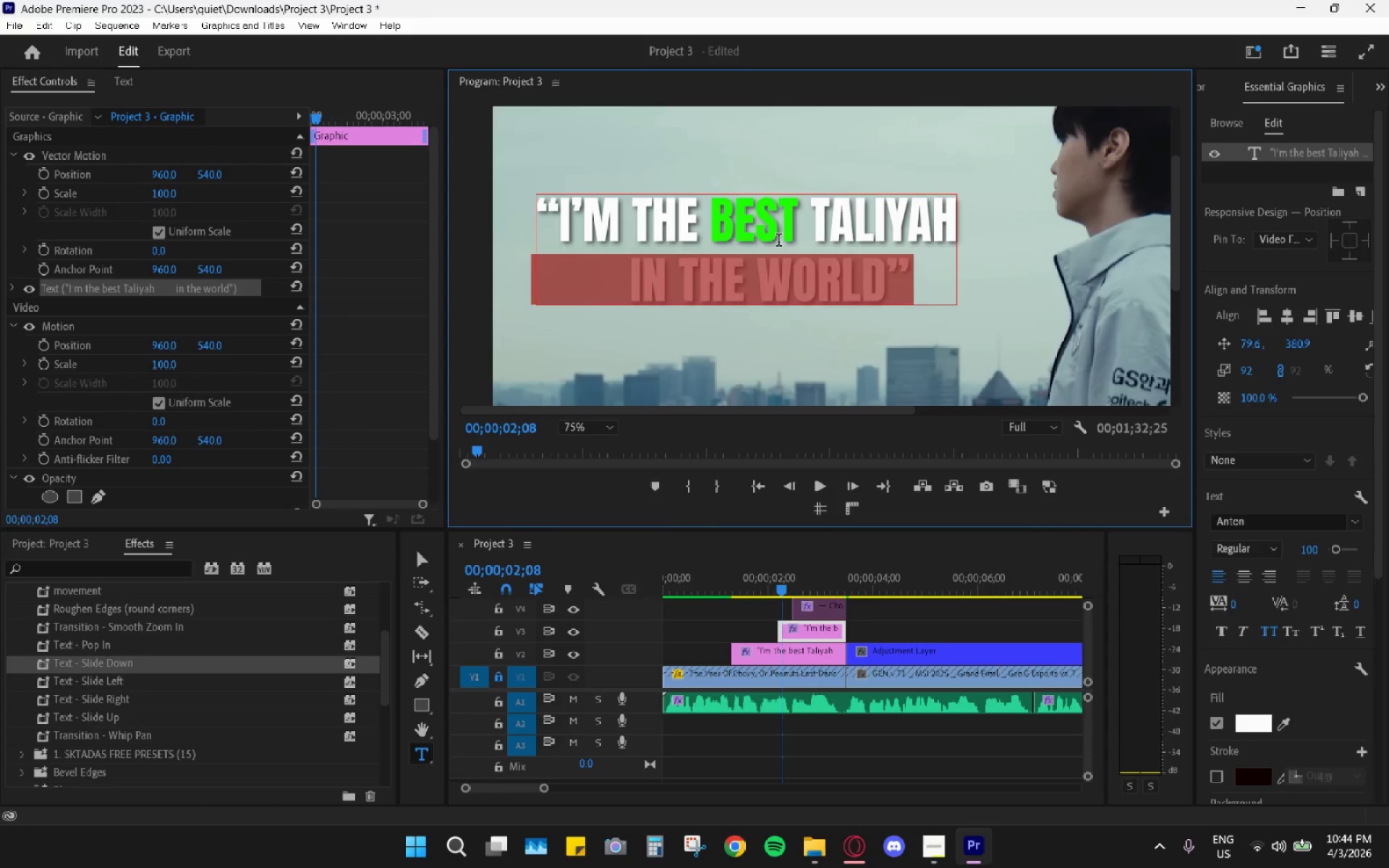 
double_click([779, 234])
 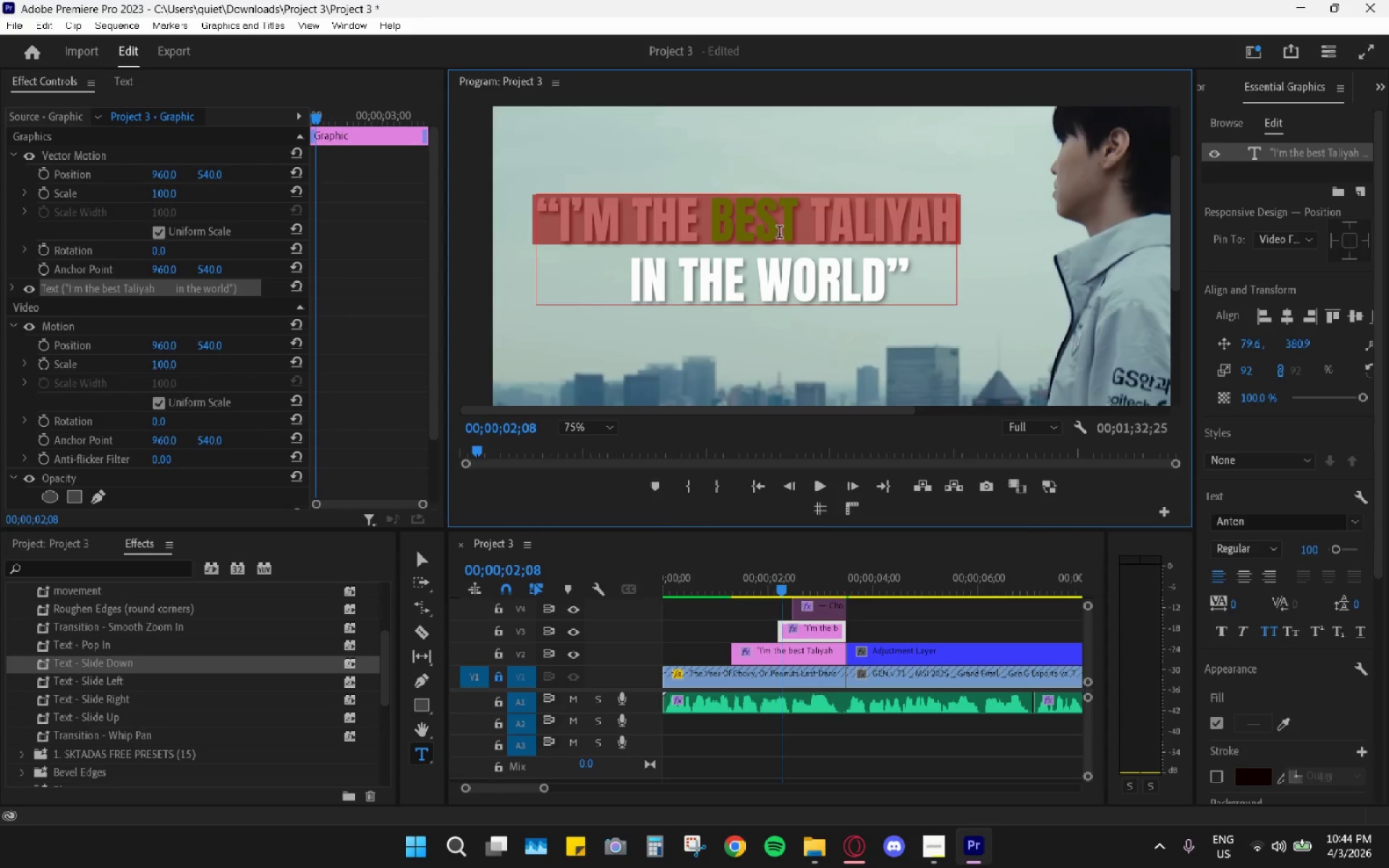 
key(Backspace)
 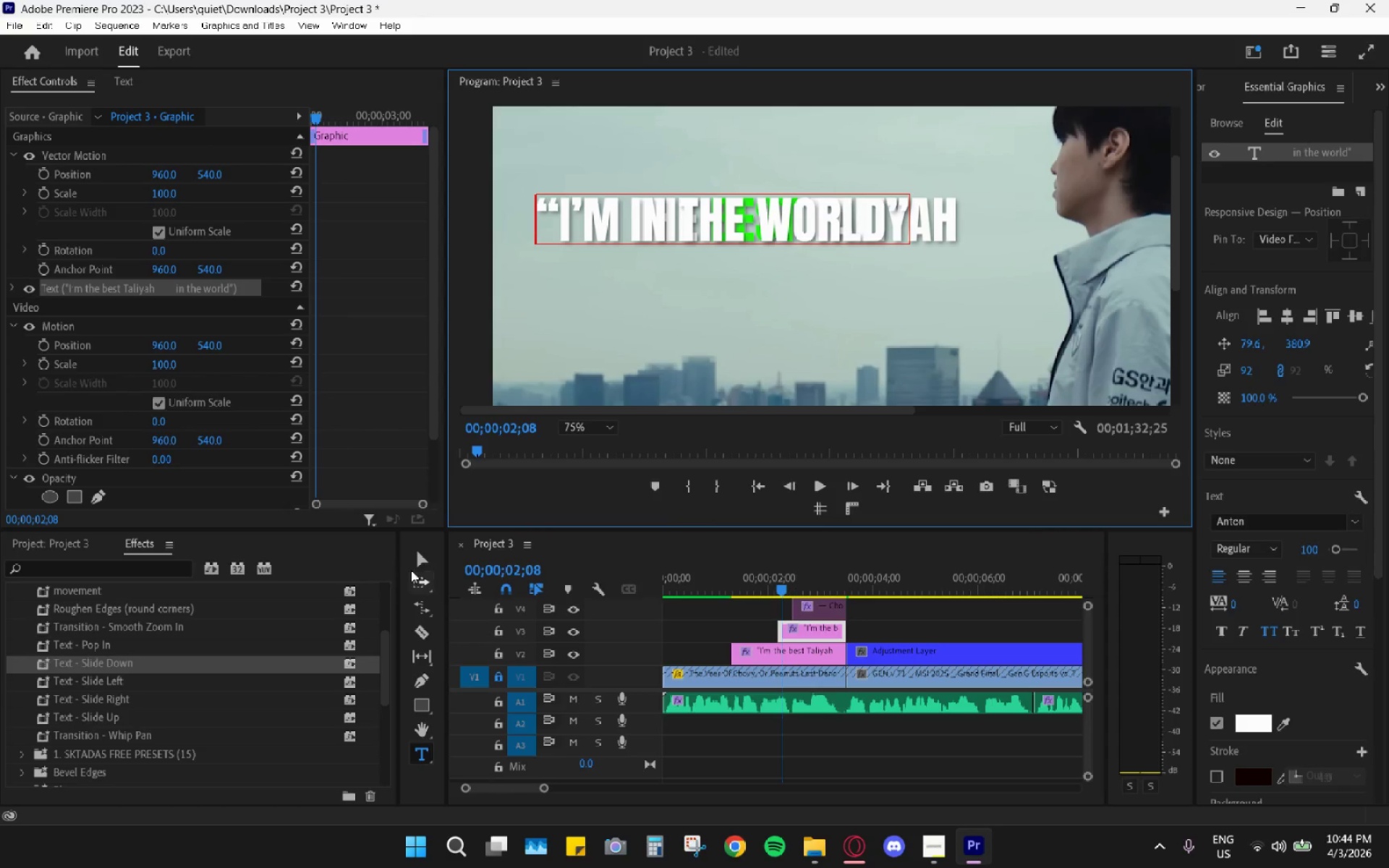 
left_click([417, 564])
 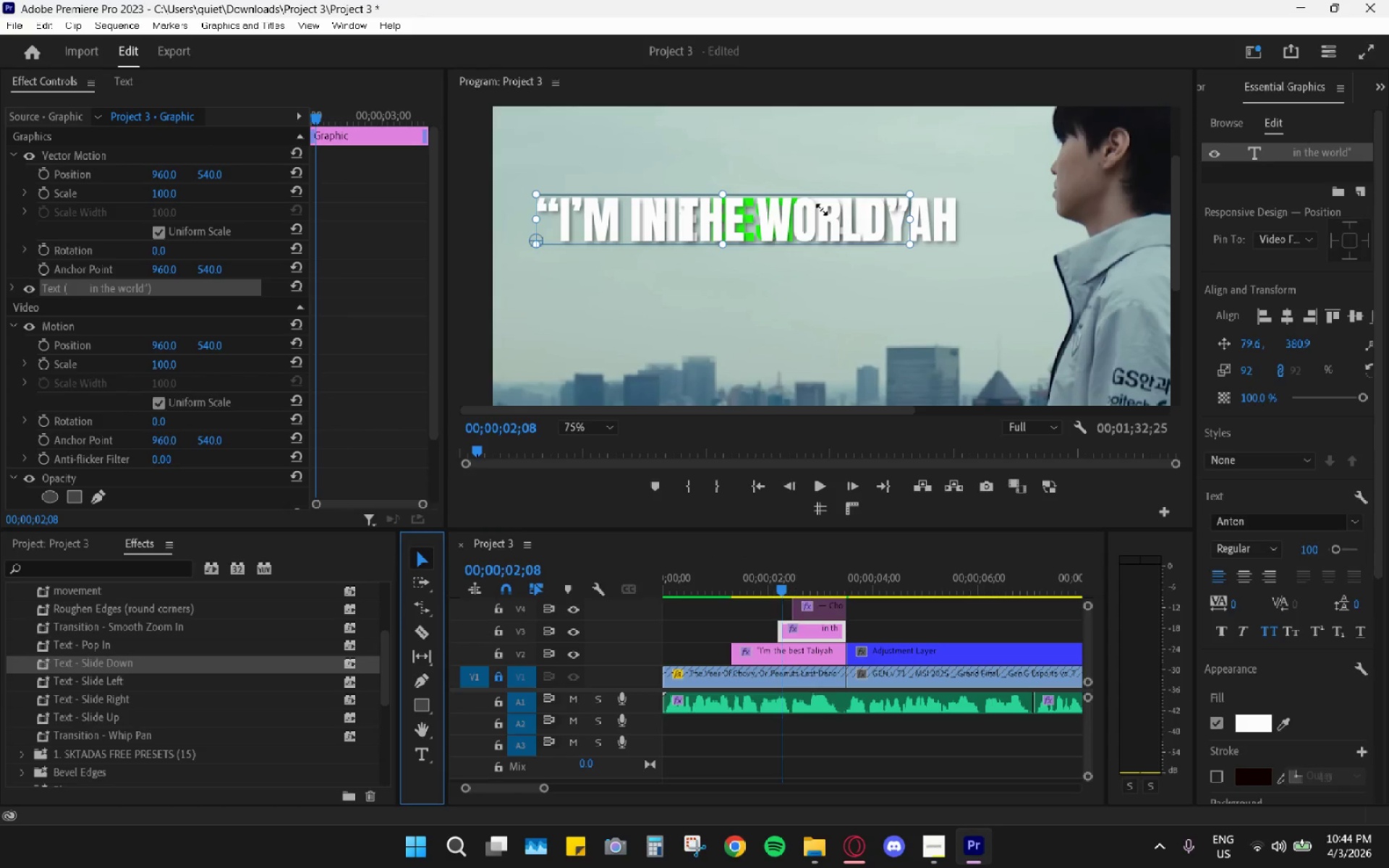 
left_click_drag(start_coordinate=[820, 221], to_coordinate=[814, 280])
 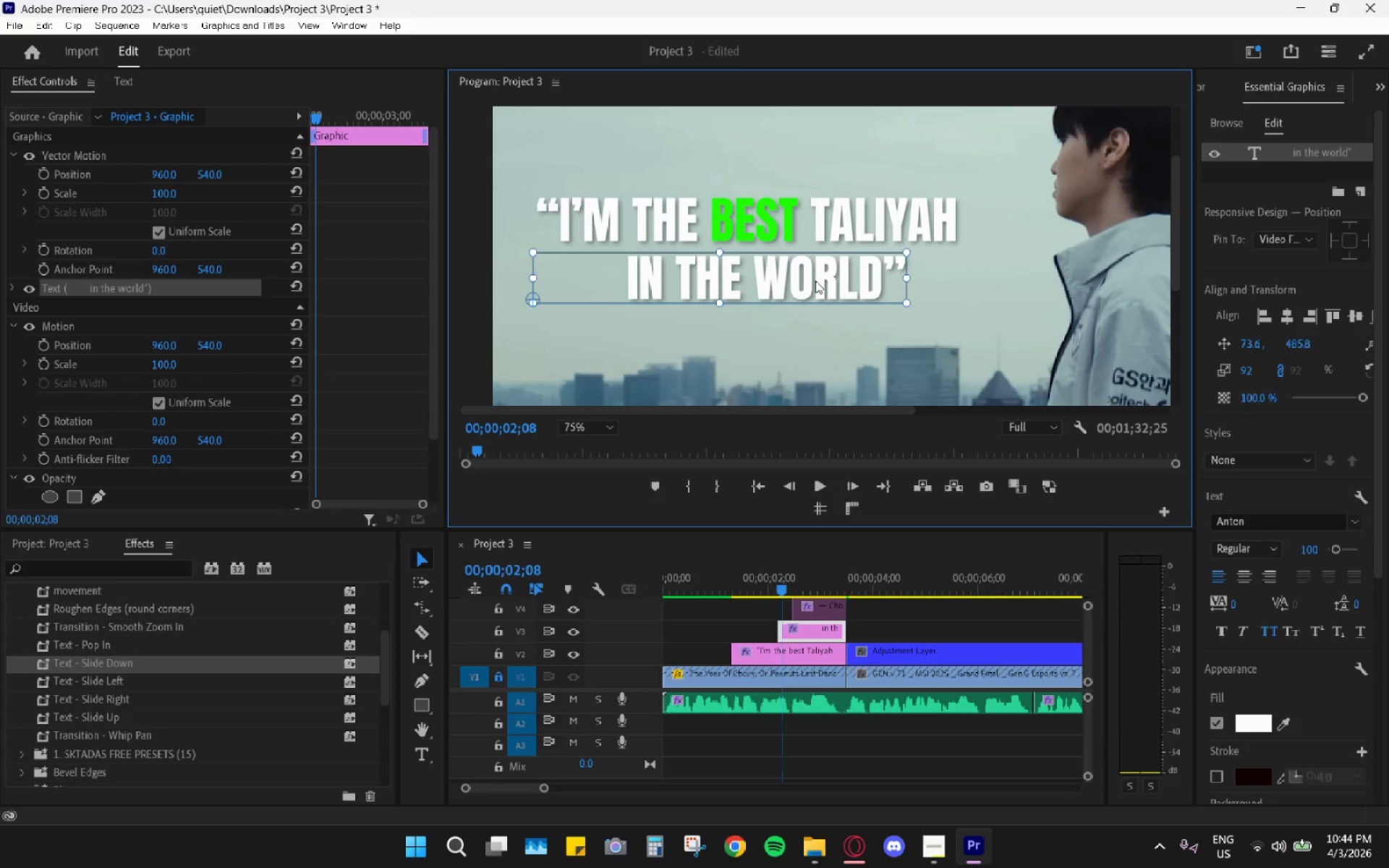 
wait(7.03)
 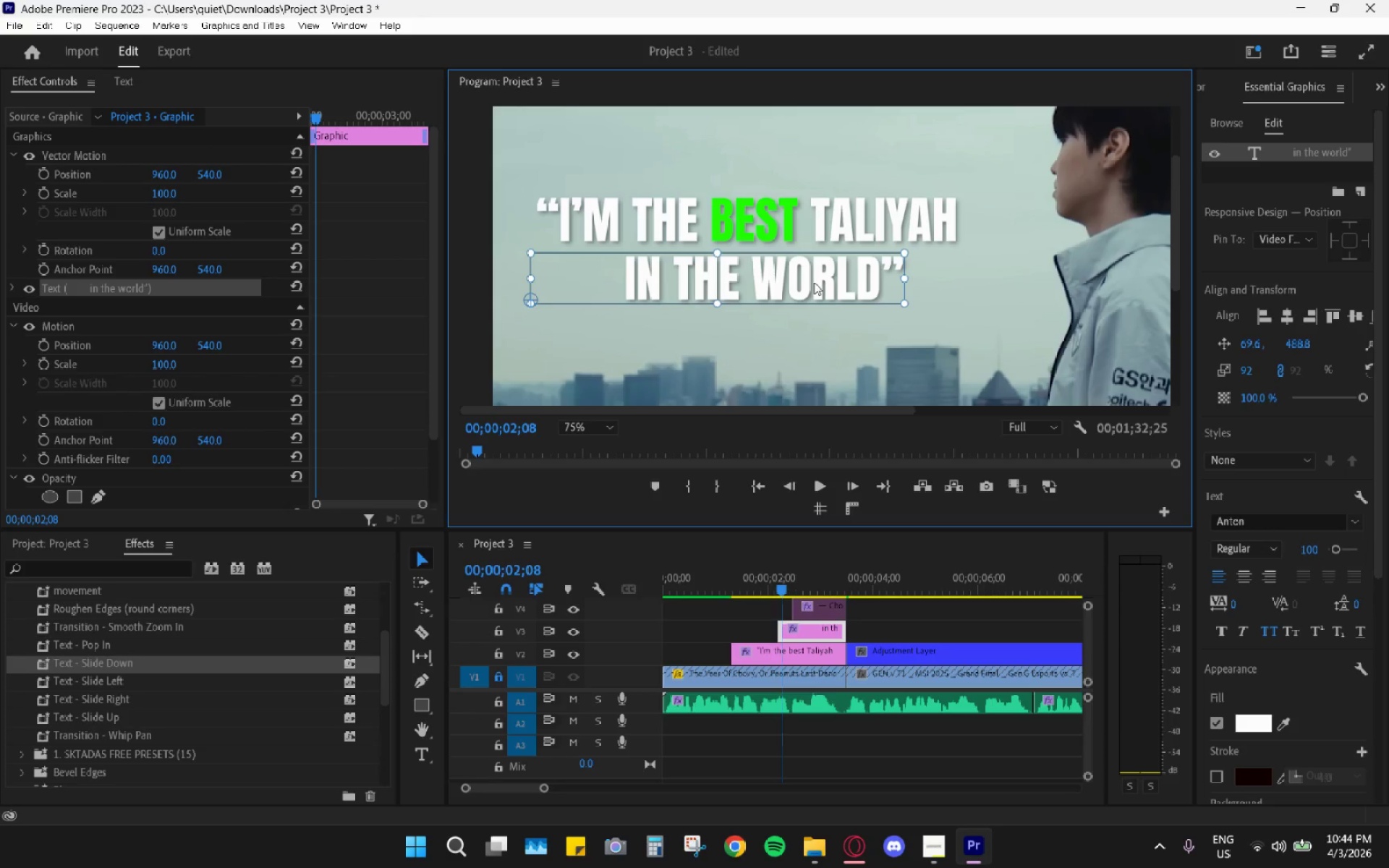 
left_click_drag(start_coordinate=[779, 585], to_coordinate=[789, 579])
 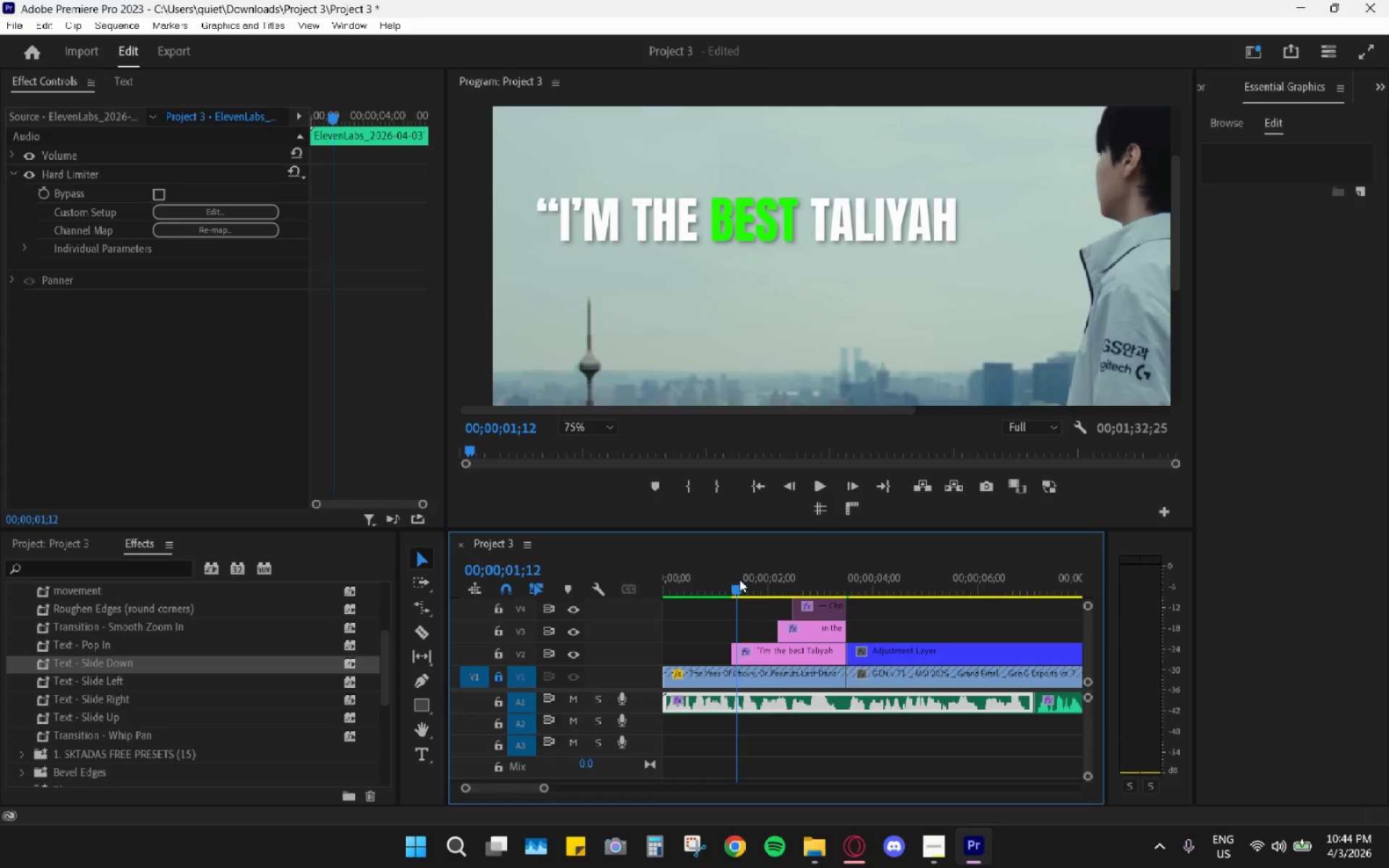 
left_click_drag(start_coordinate=[739, 579], to_coordinate=[732, 577])
 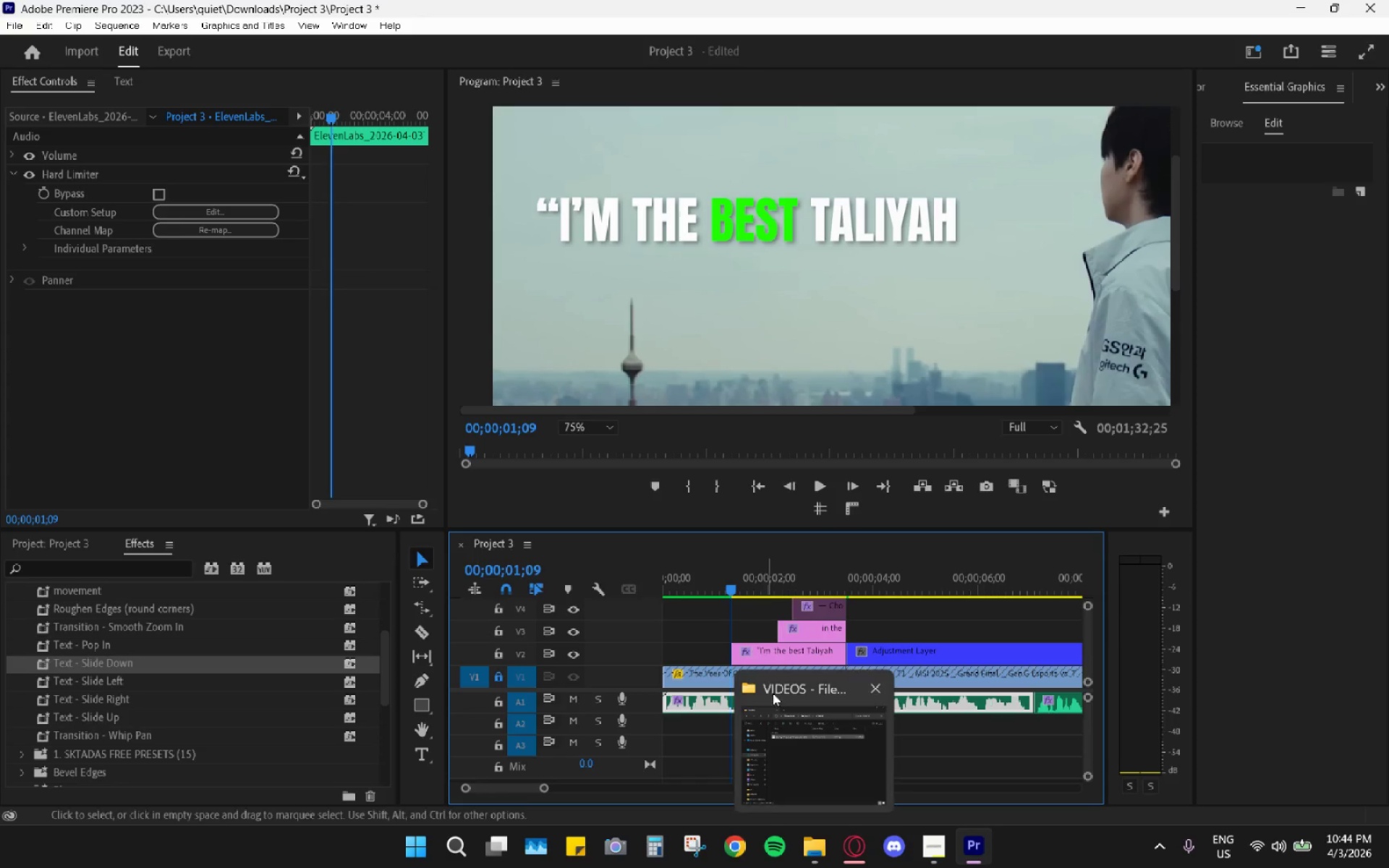 
left_click([852, 837])
 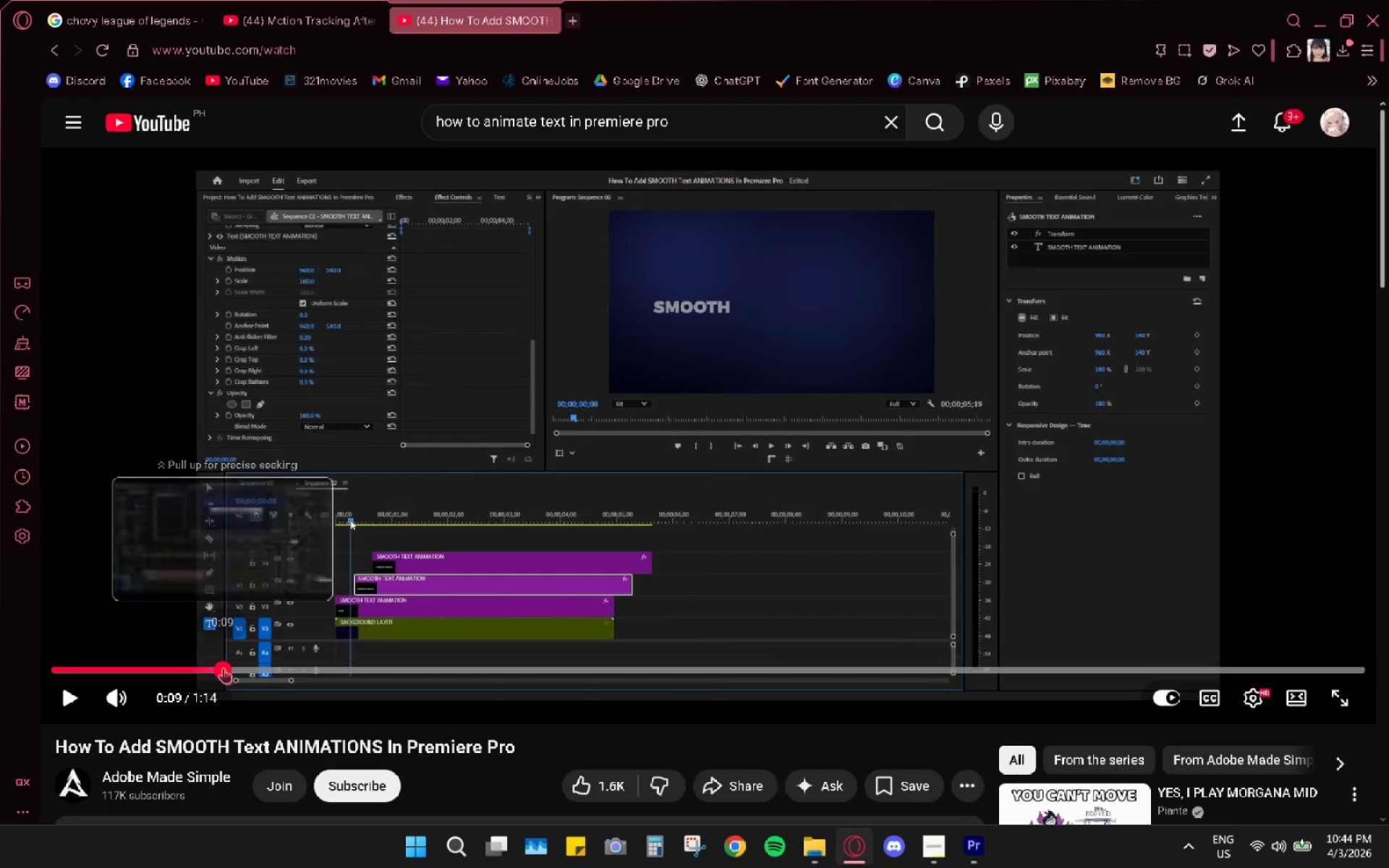 
key(Space)
 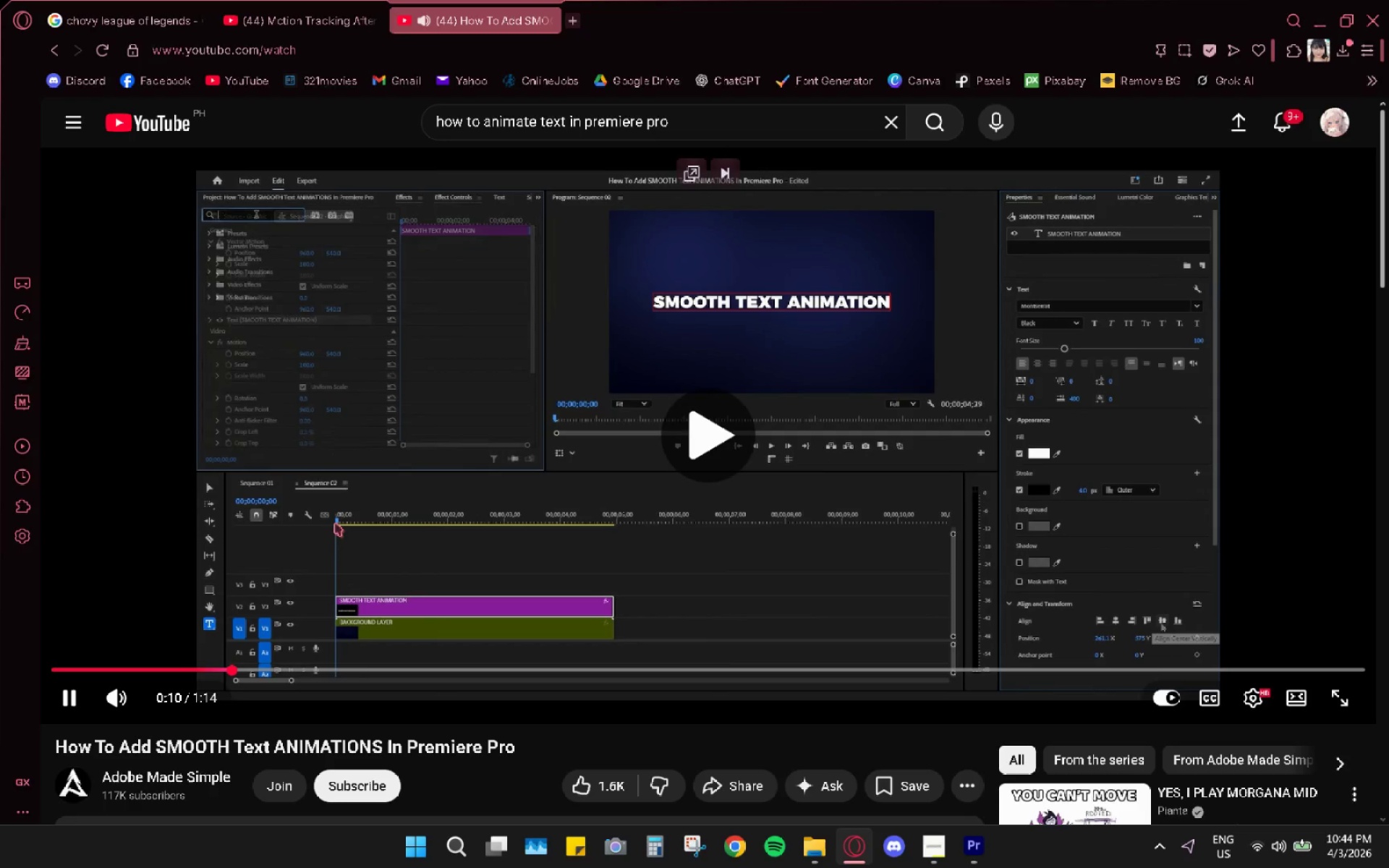 
key(Space)
 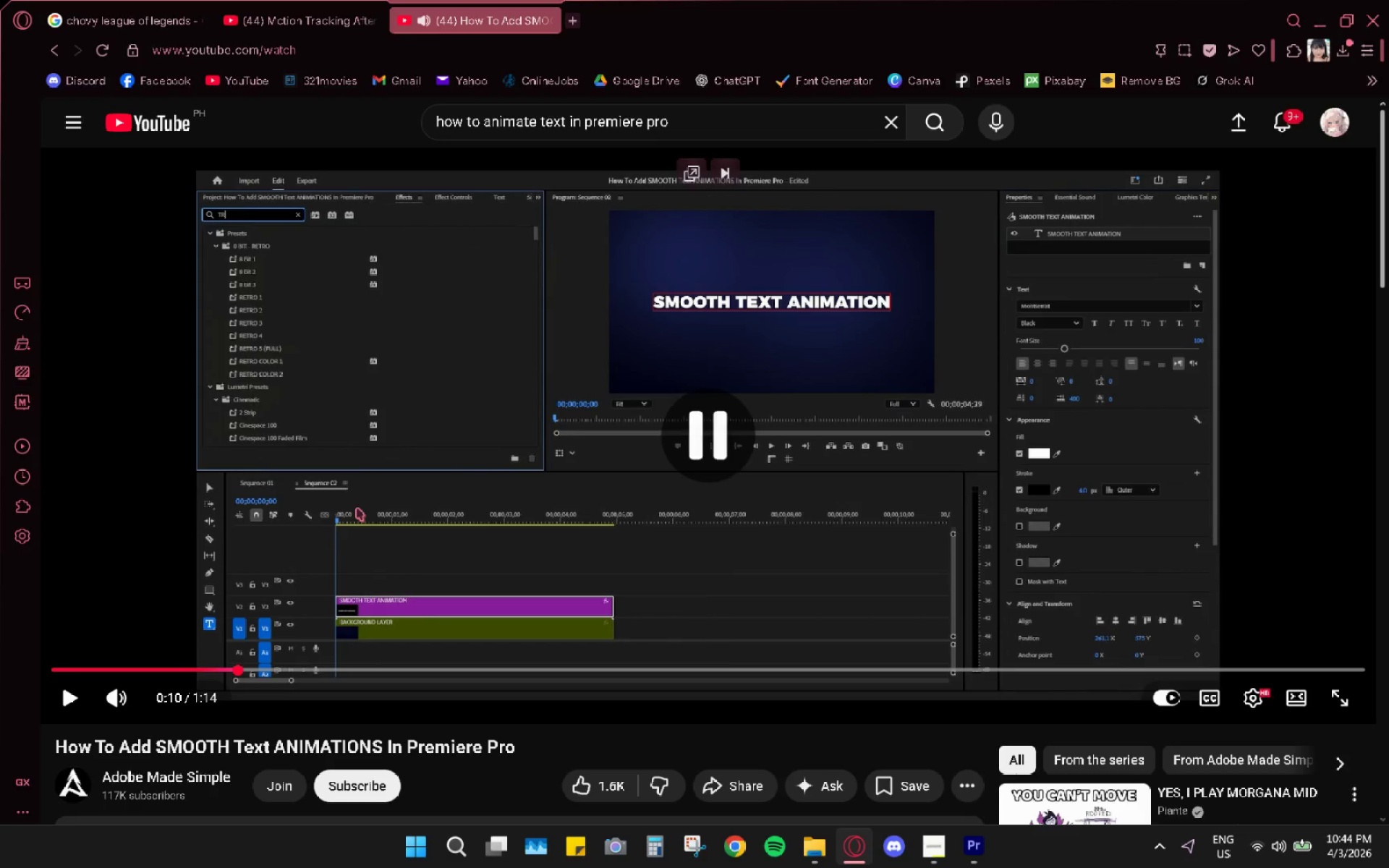 
key(Space)
 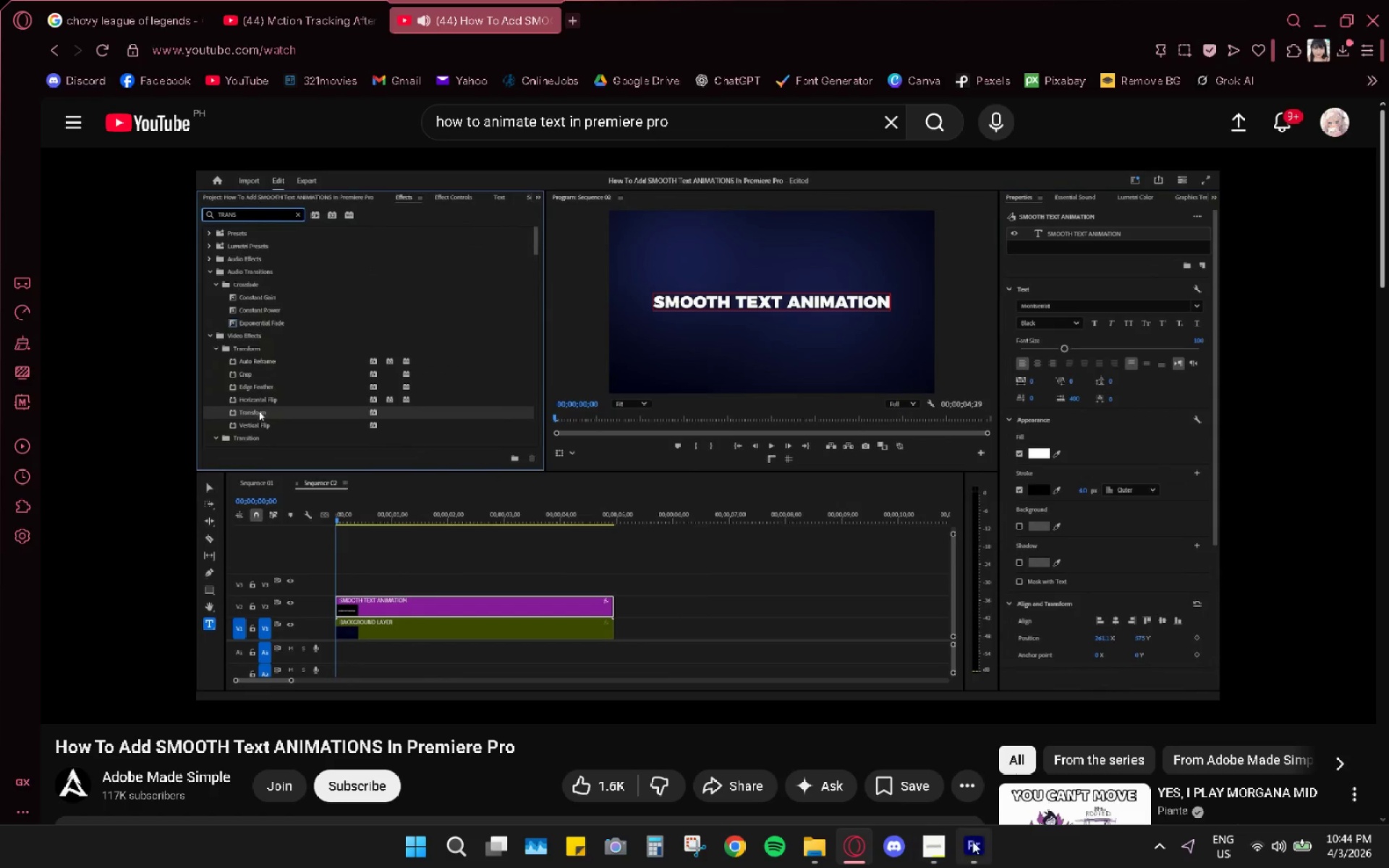 
key(Space)
 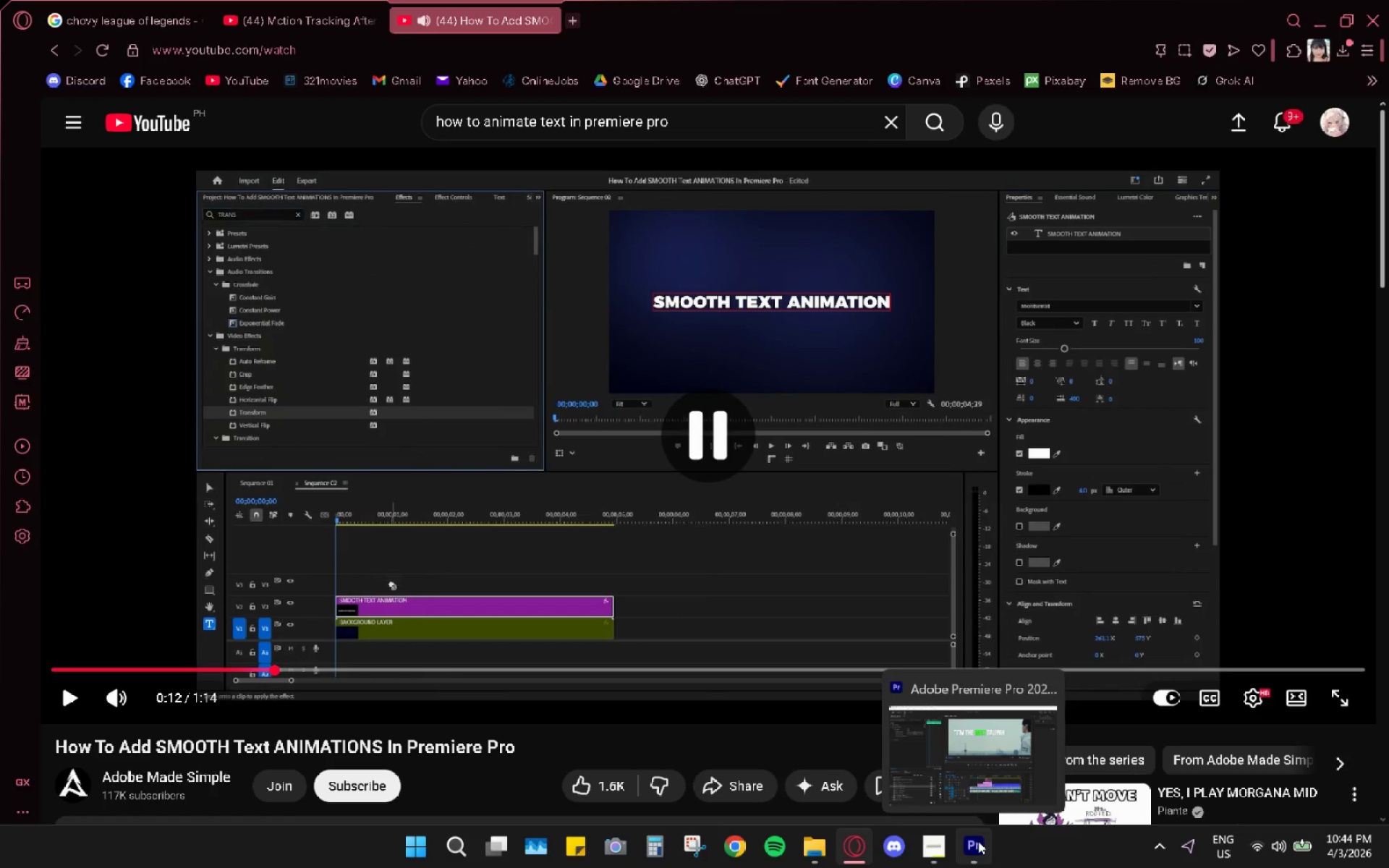 
left_click([978, 841])
 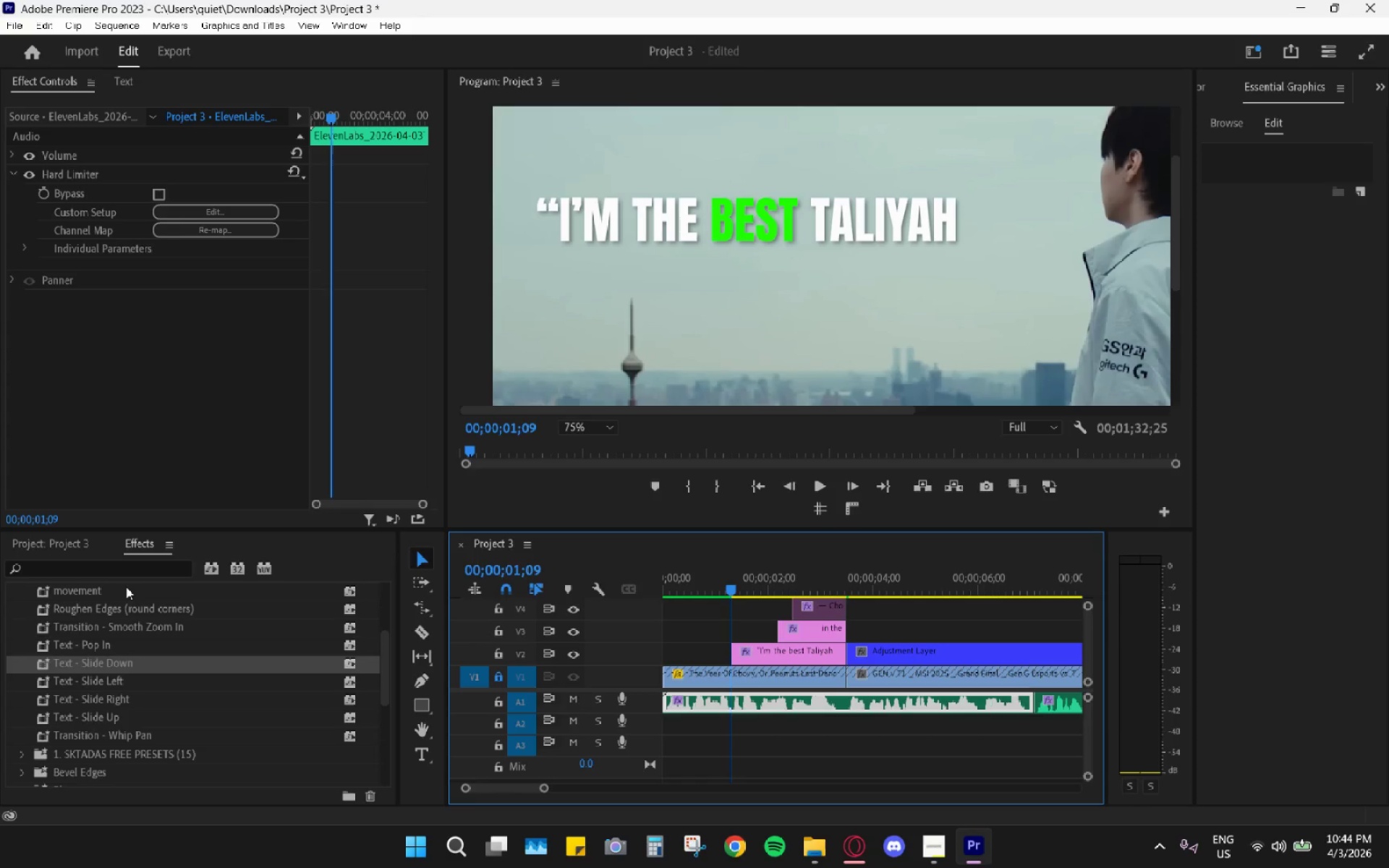 
left_click([120, 571])
 